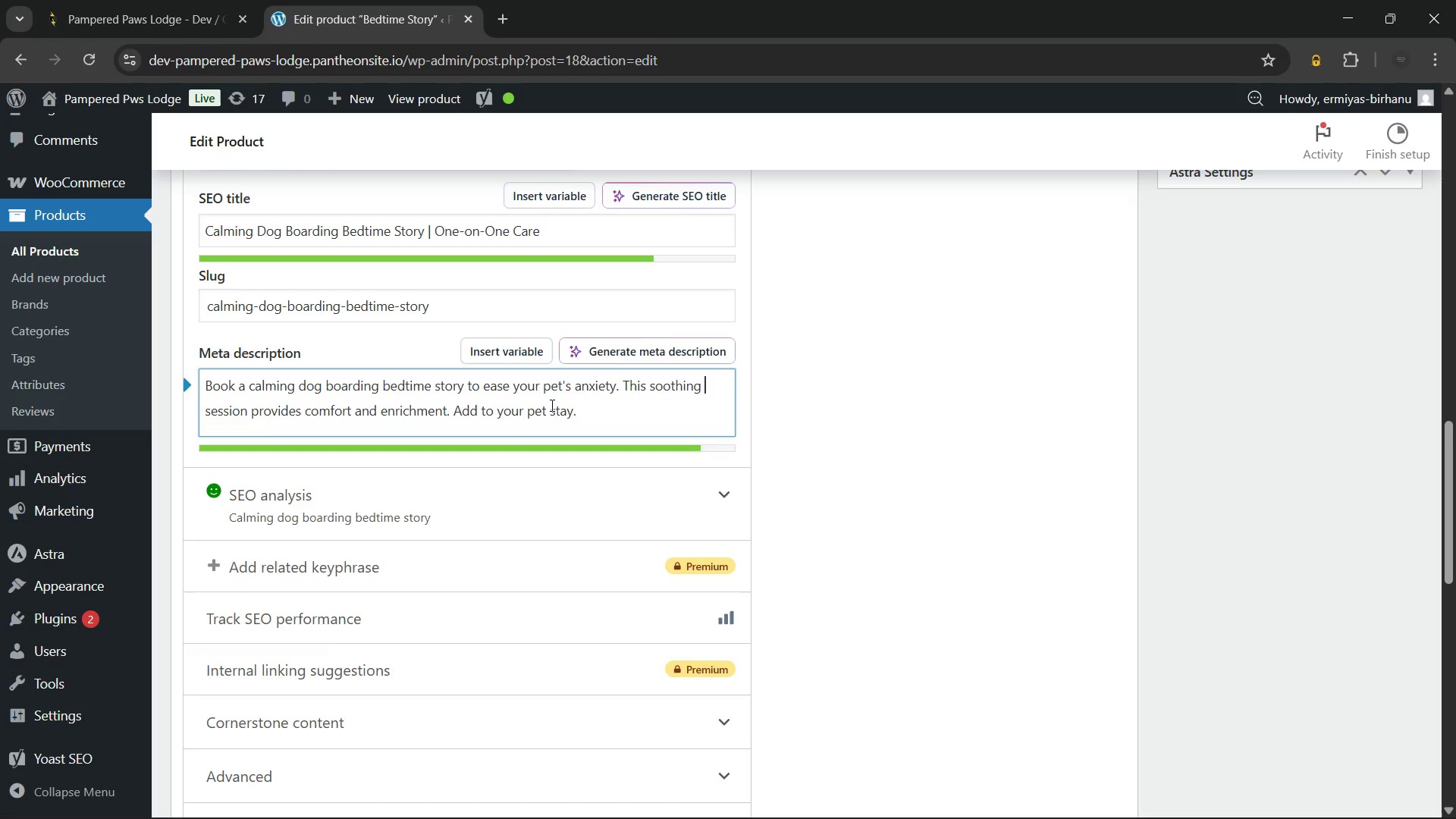 
left_click([543, 410])
 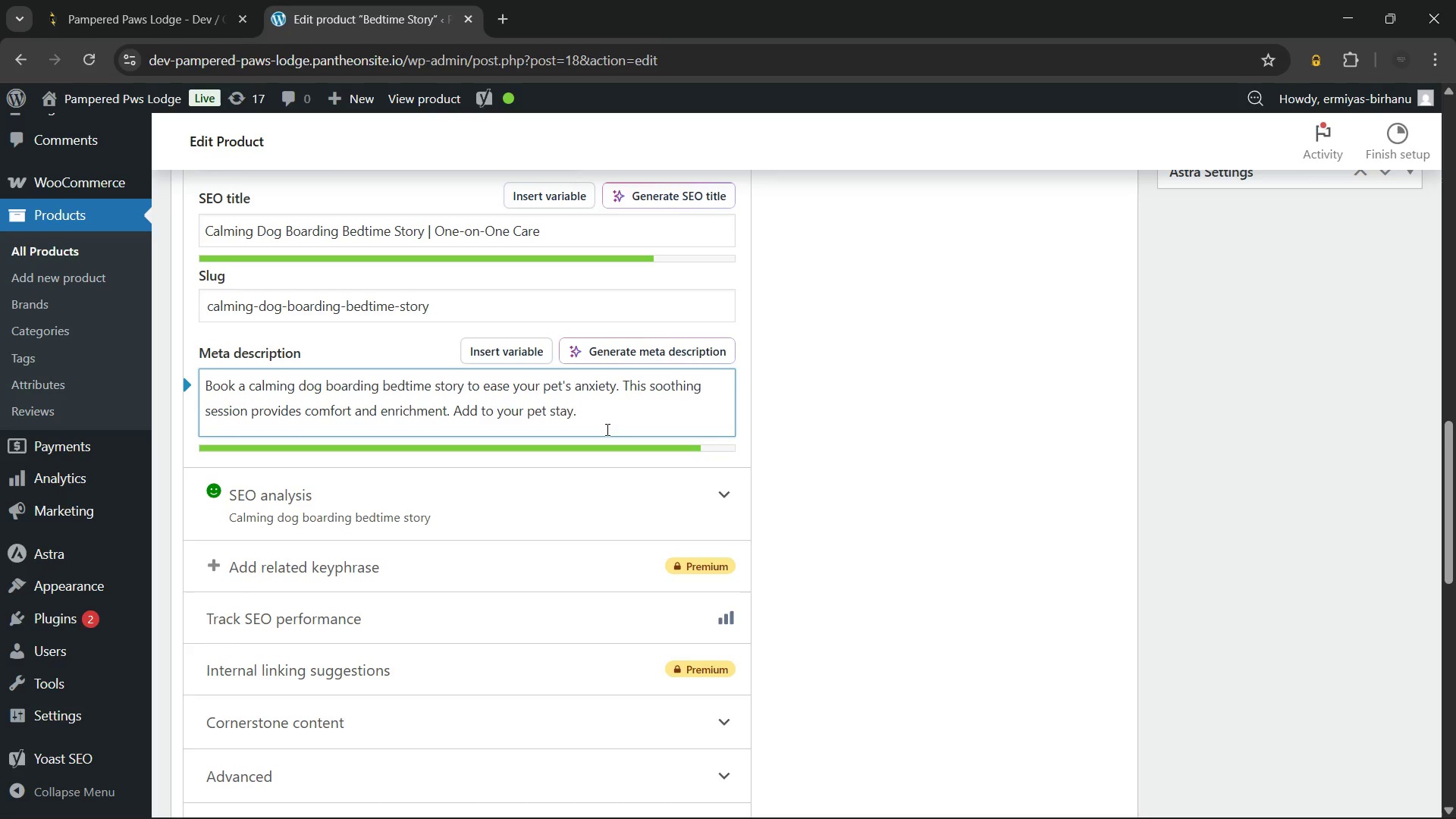 
key(ArrowRight)
 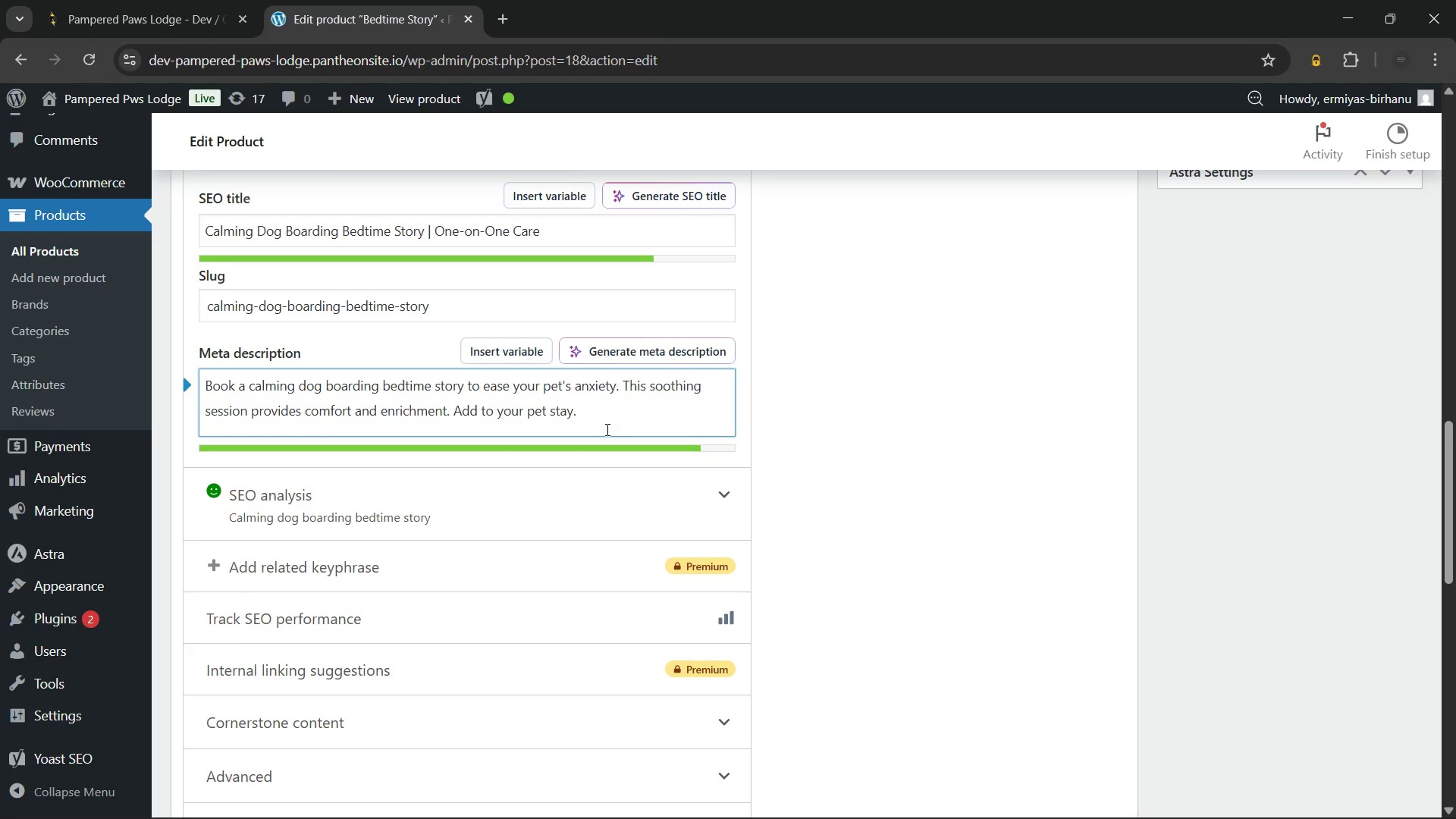 
key(Quote)
 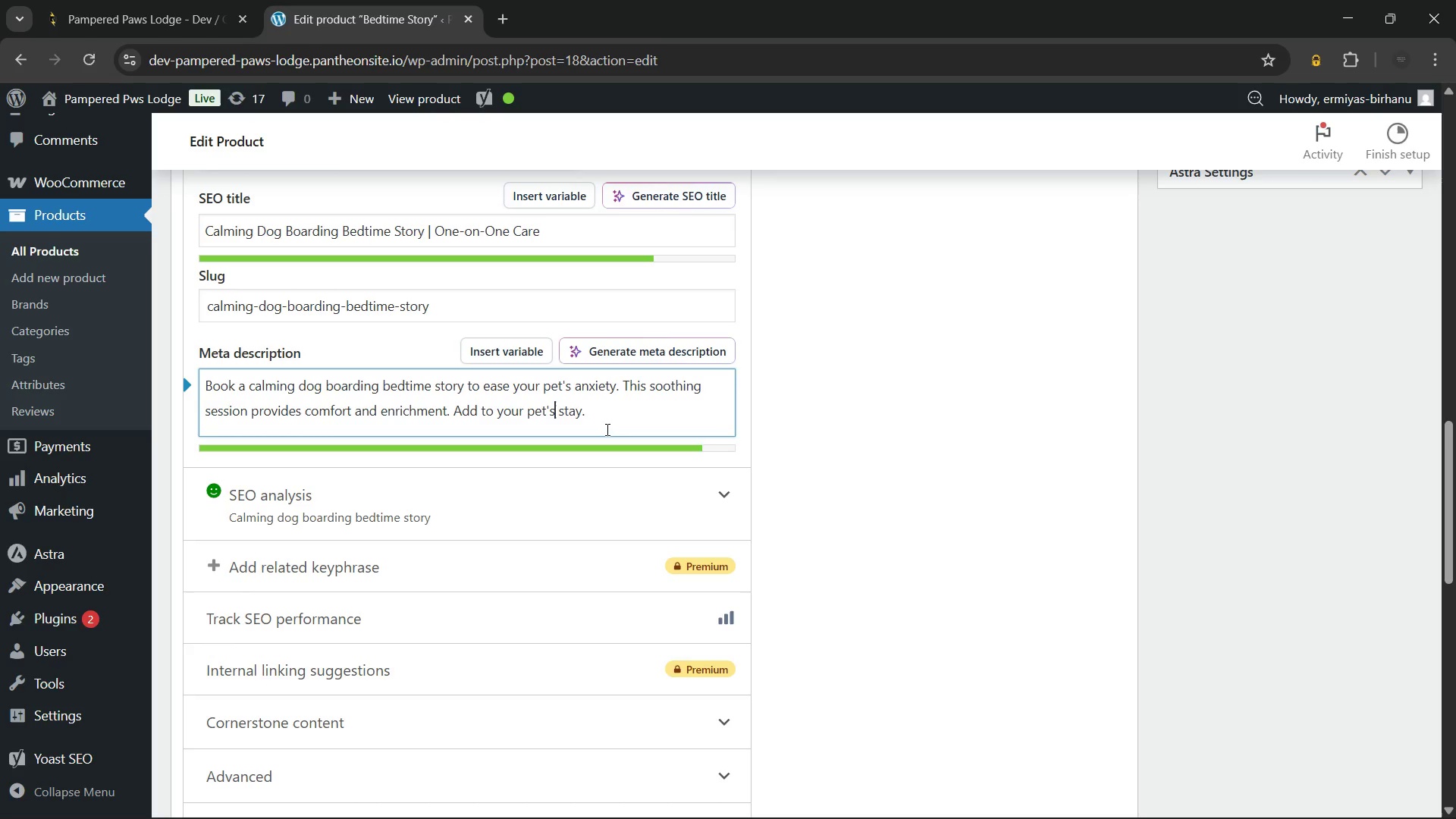 
key(S)
 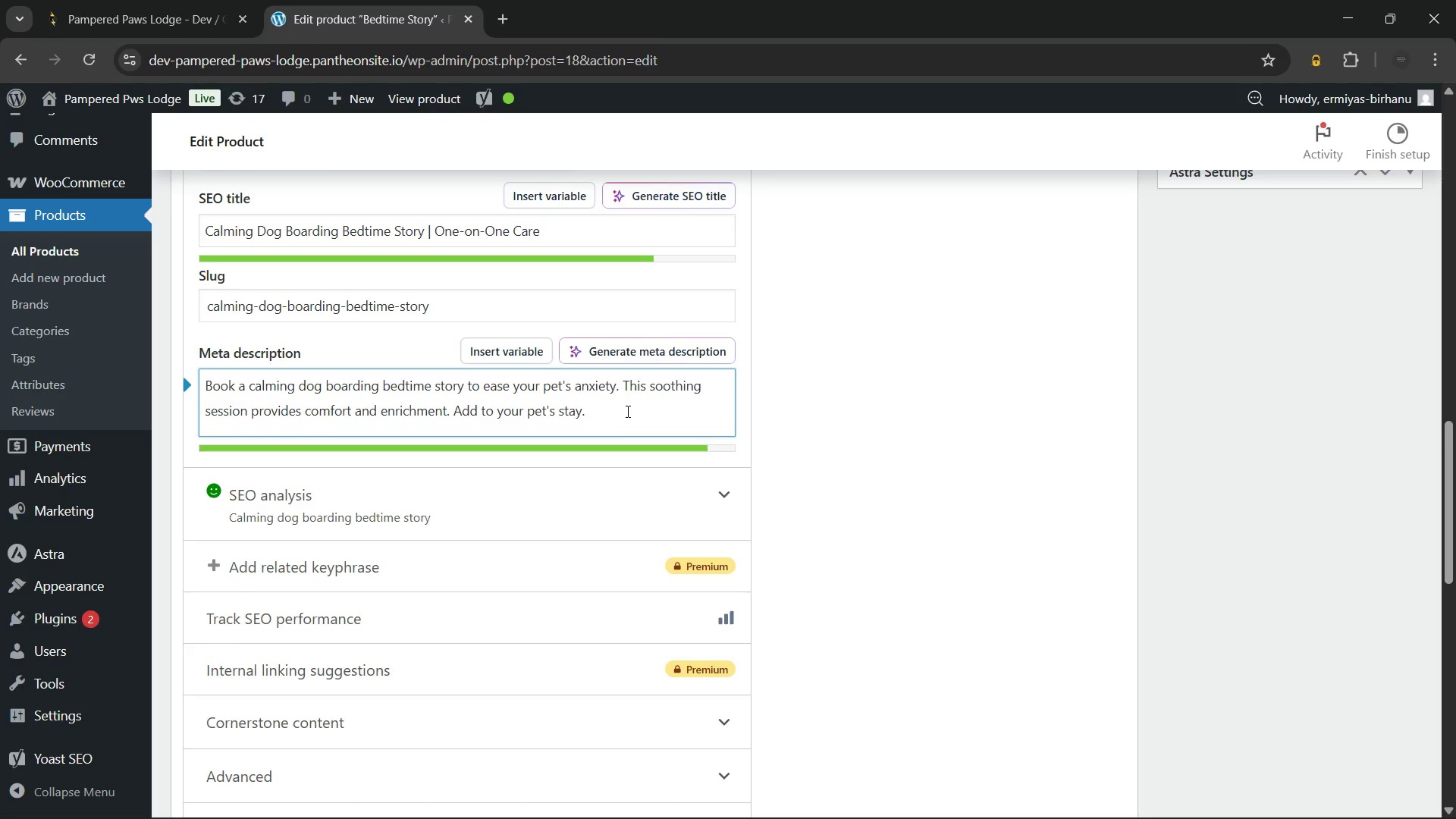 
left_click([626, 411])
 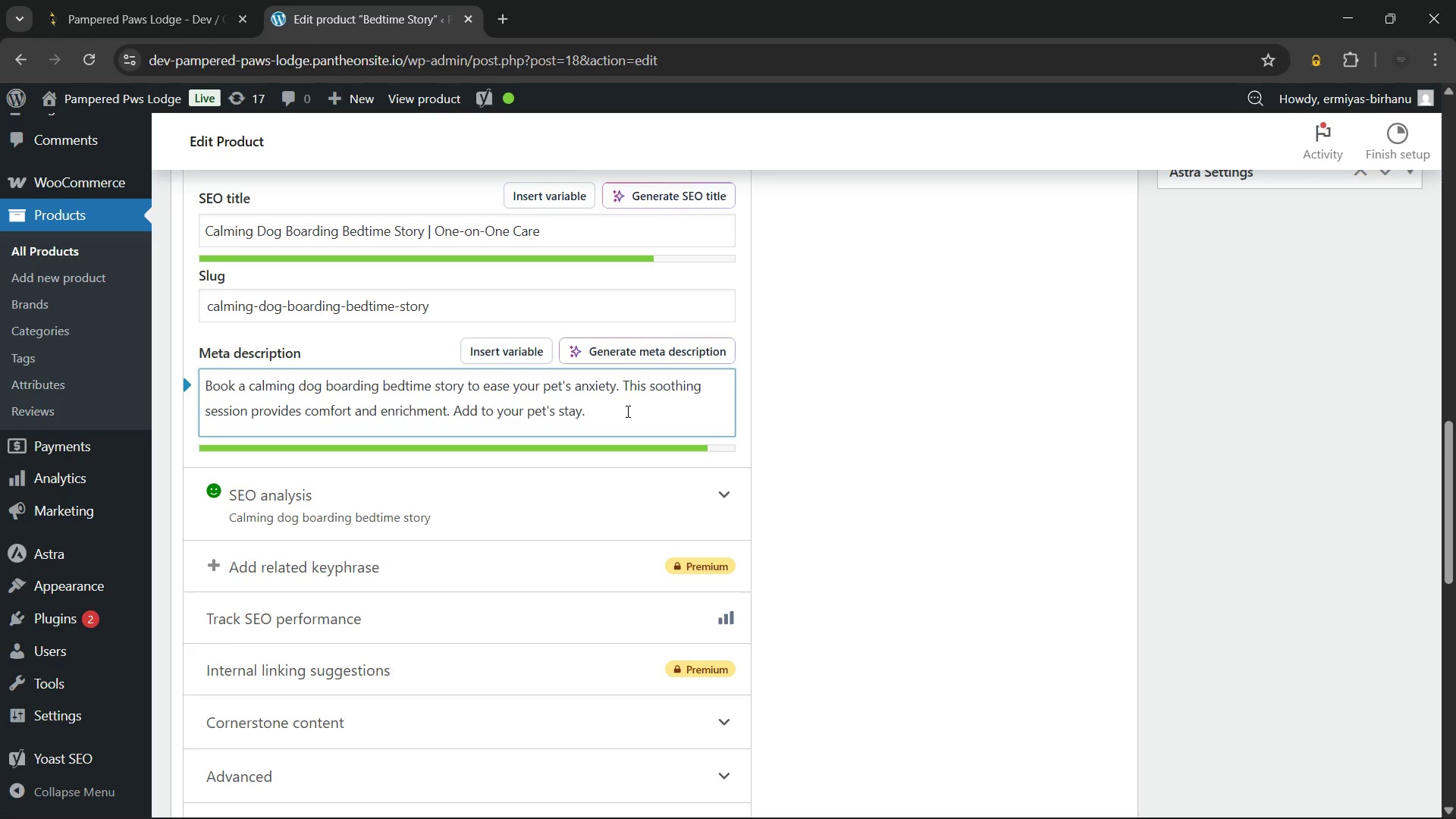 
key(Backspace)
 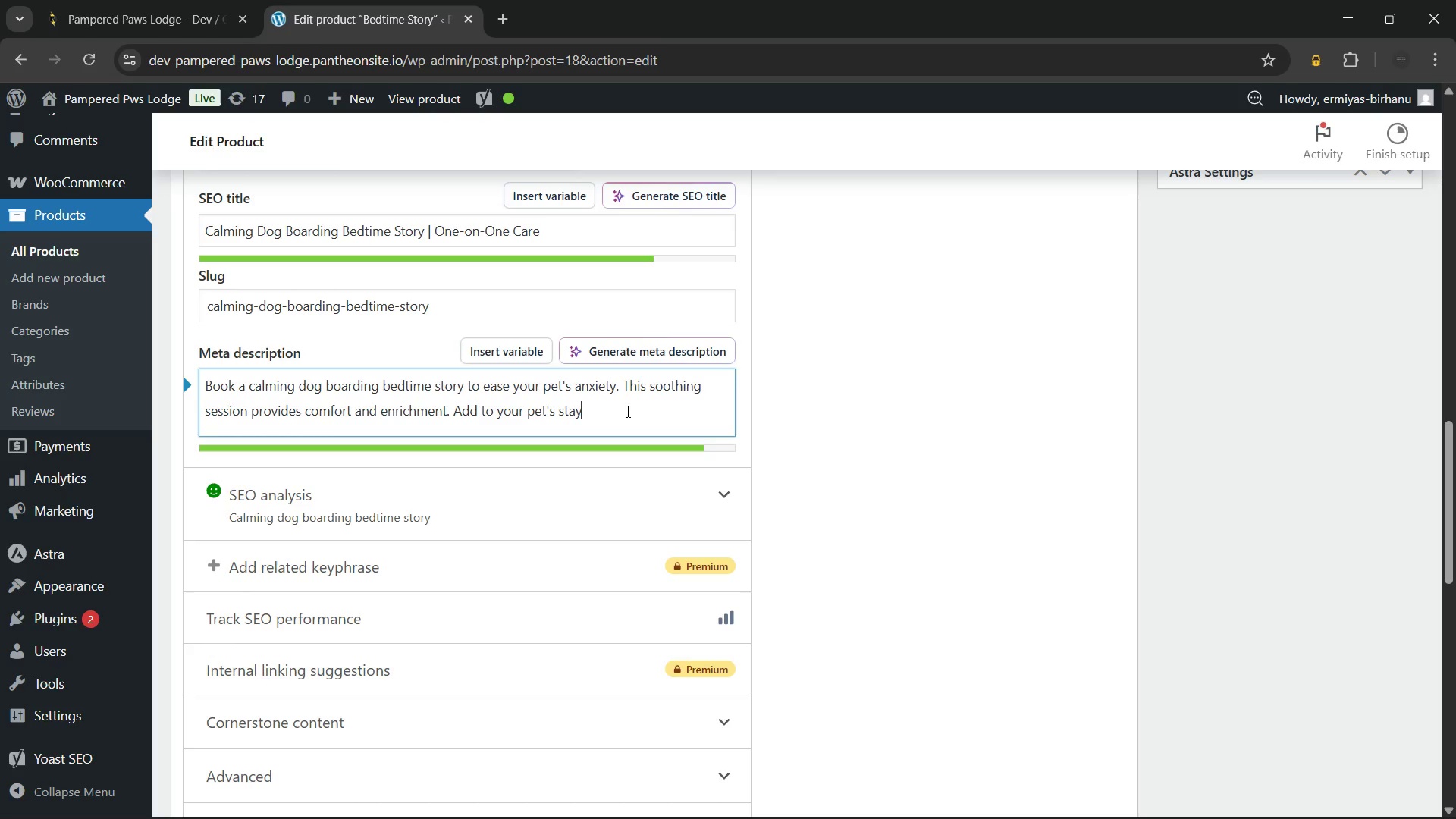 
key(Shift+ShiftRight)
 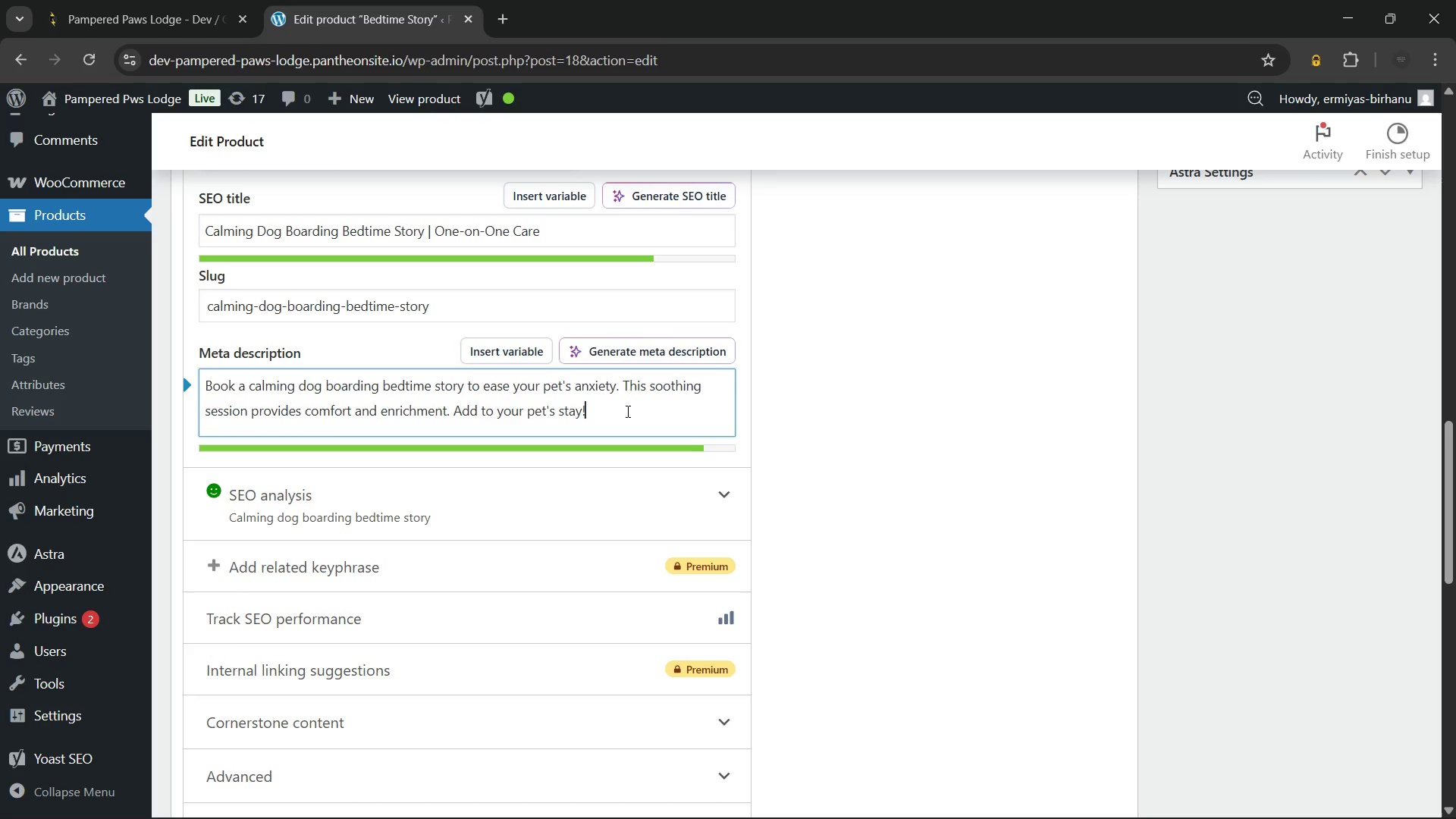 
key(Shift+1)
 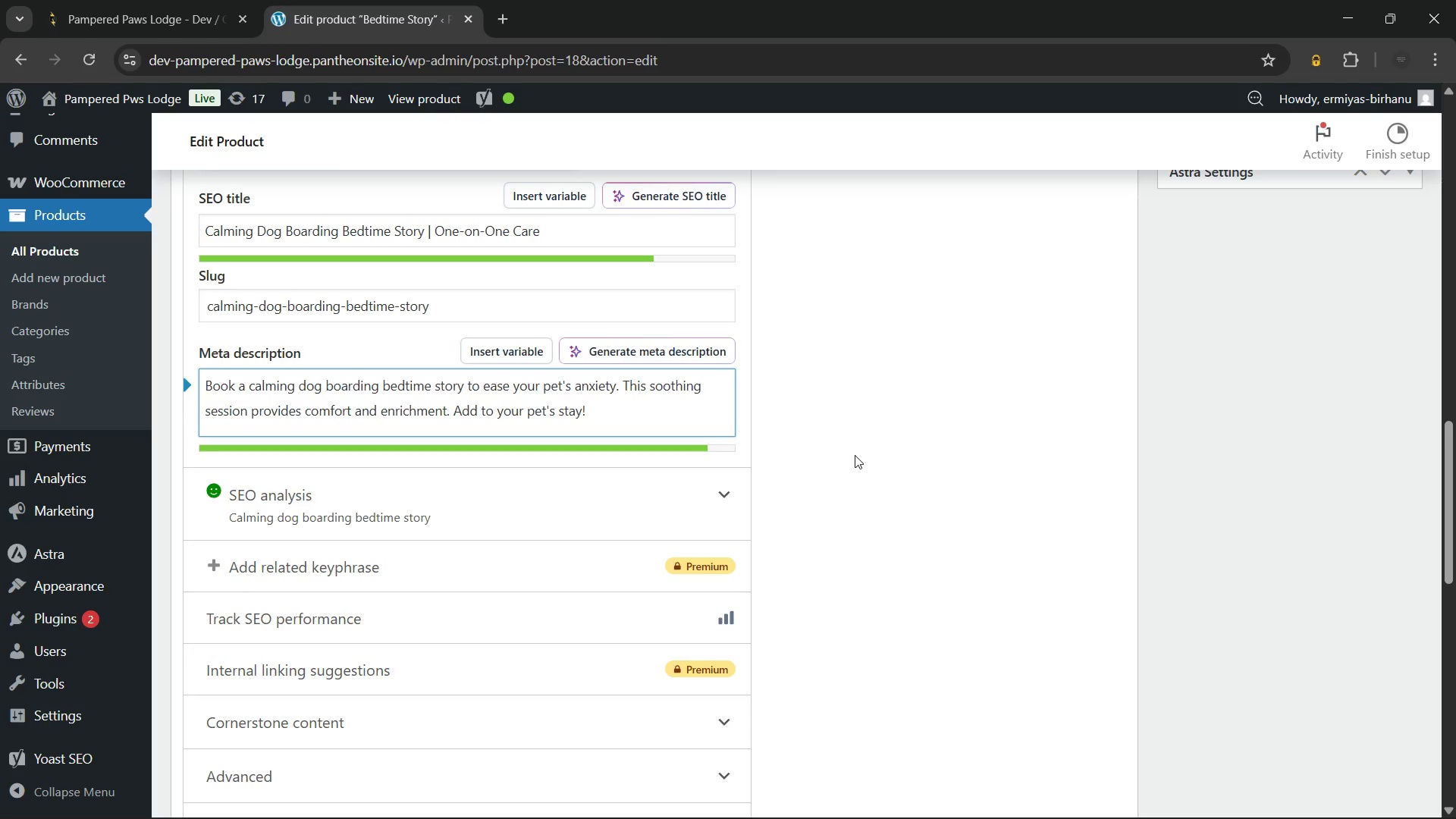 
left_click([855, 455])
 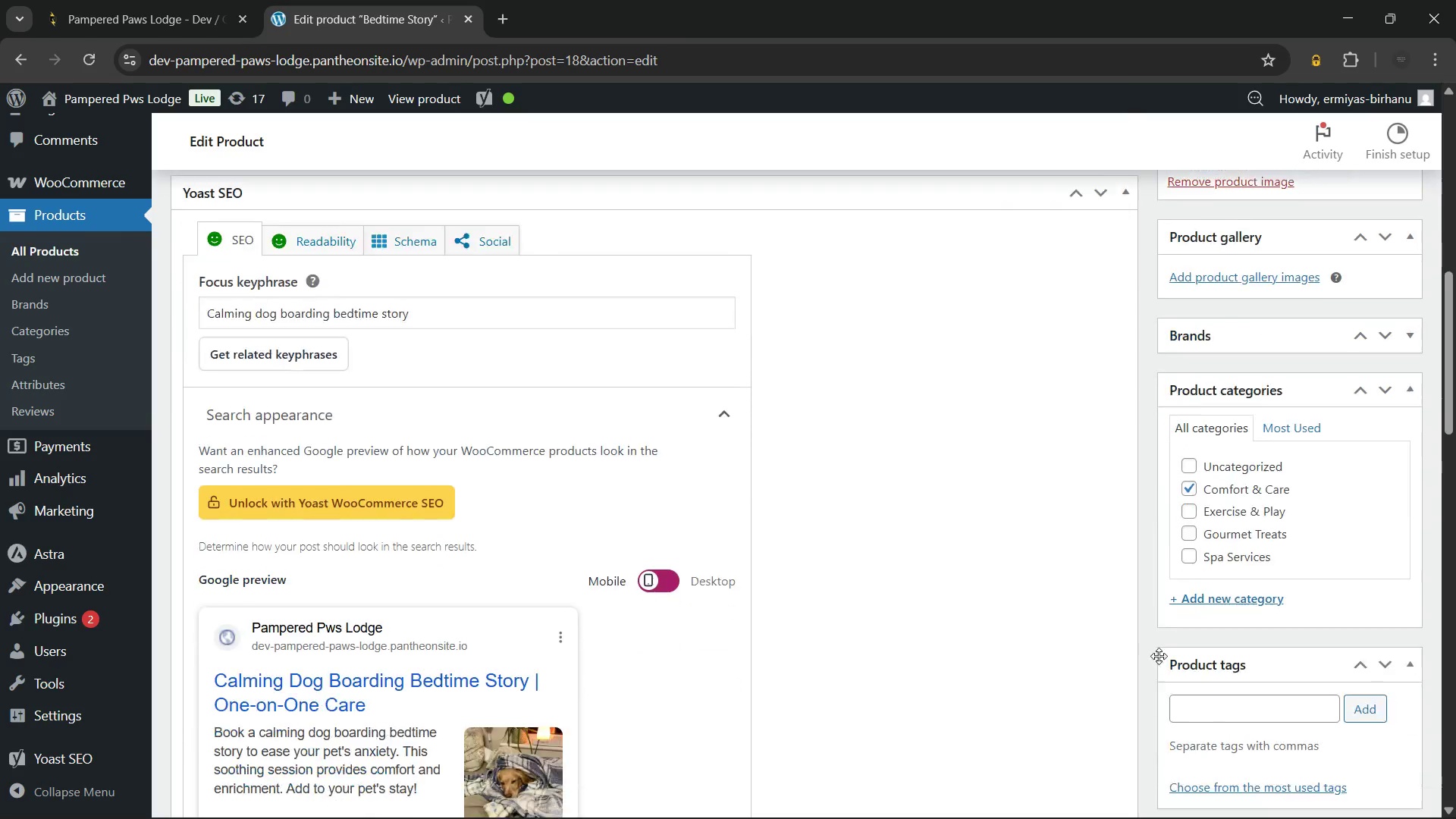 
wait(5.92)
 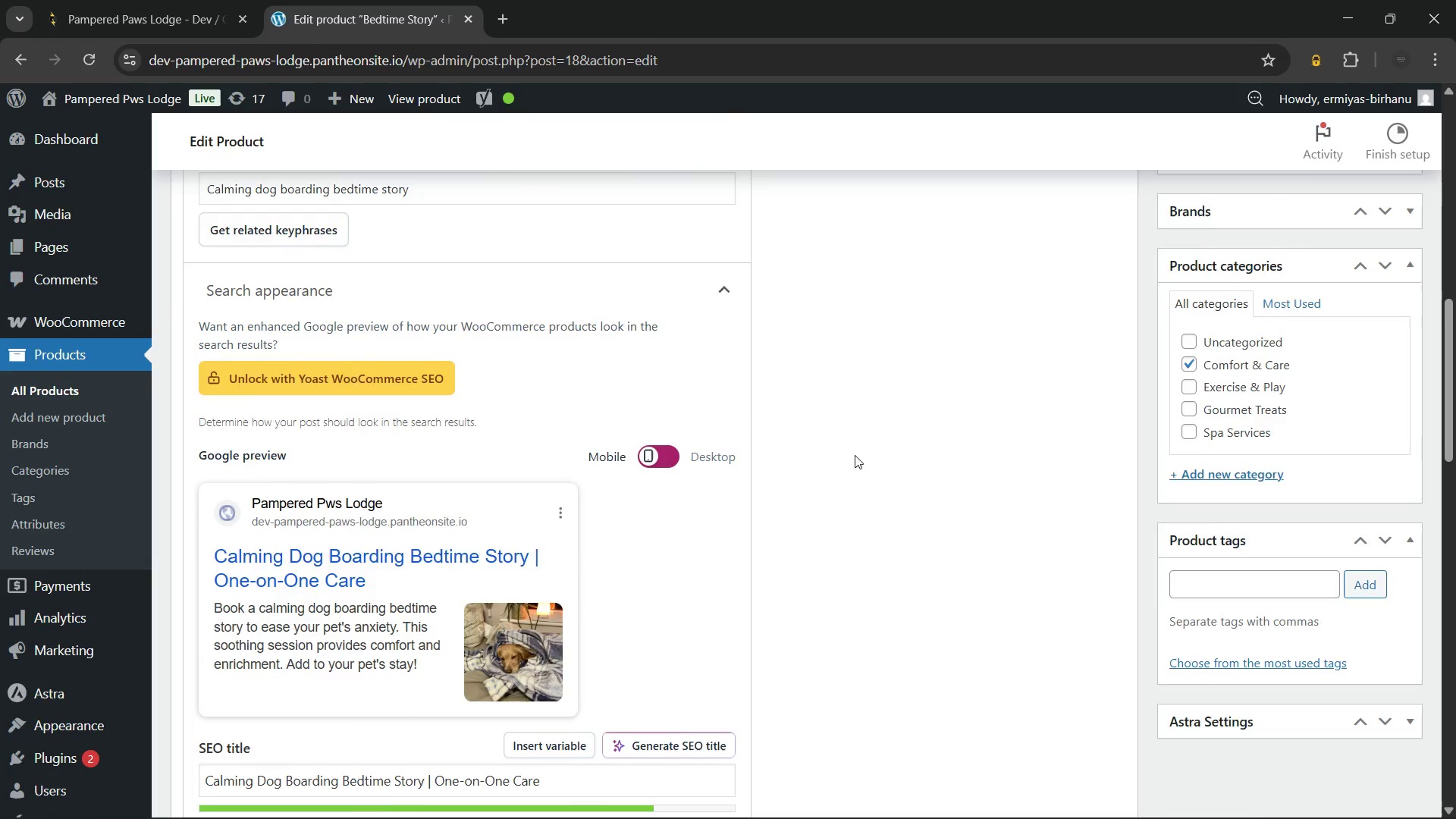 
left_click([1211, 556])
 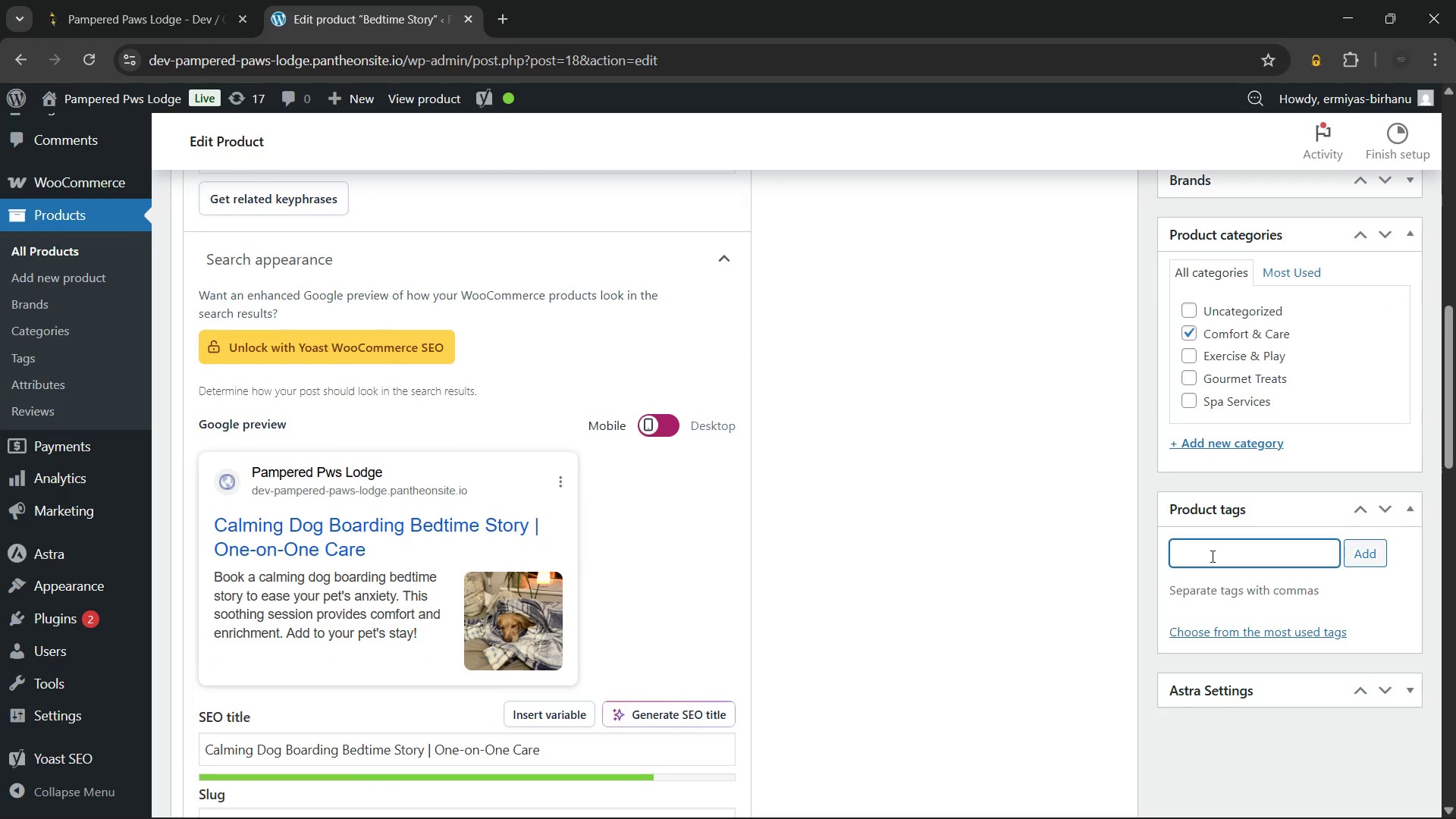 
type(cal)
 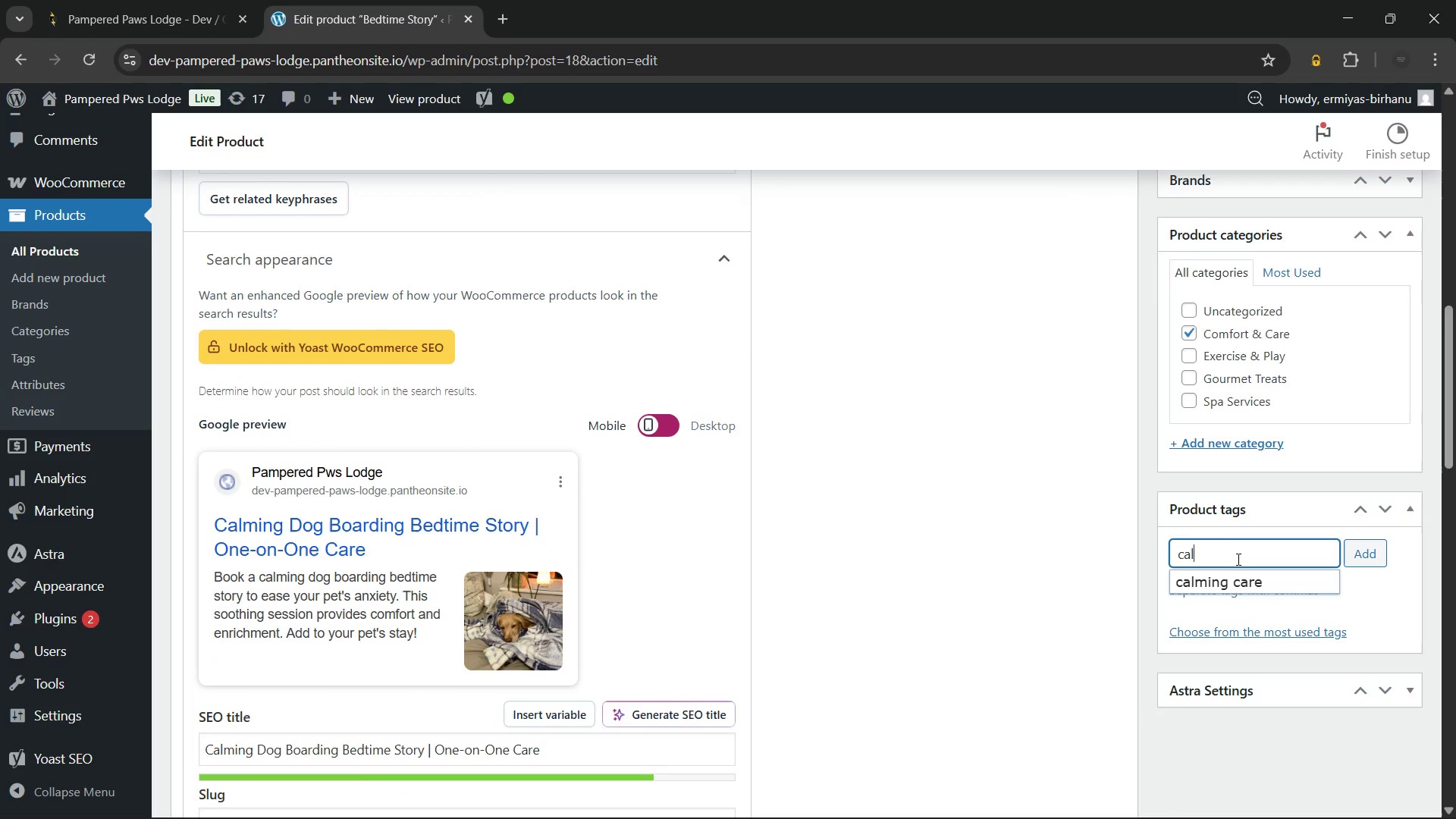 
left_click([1222, 585])
 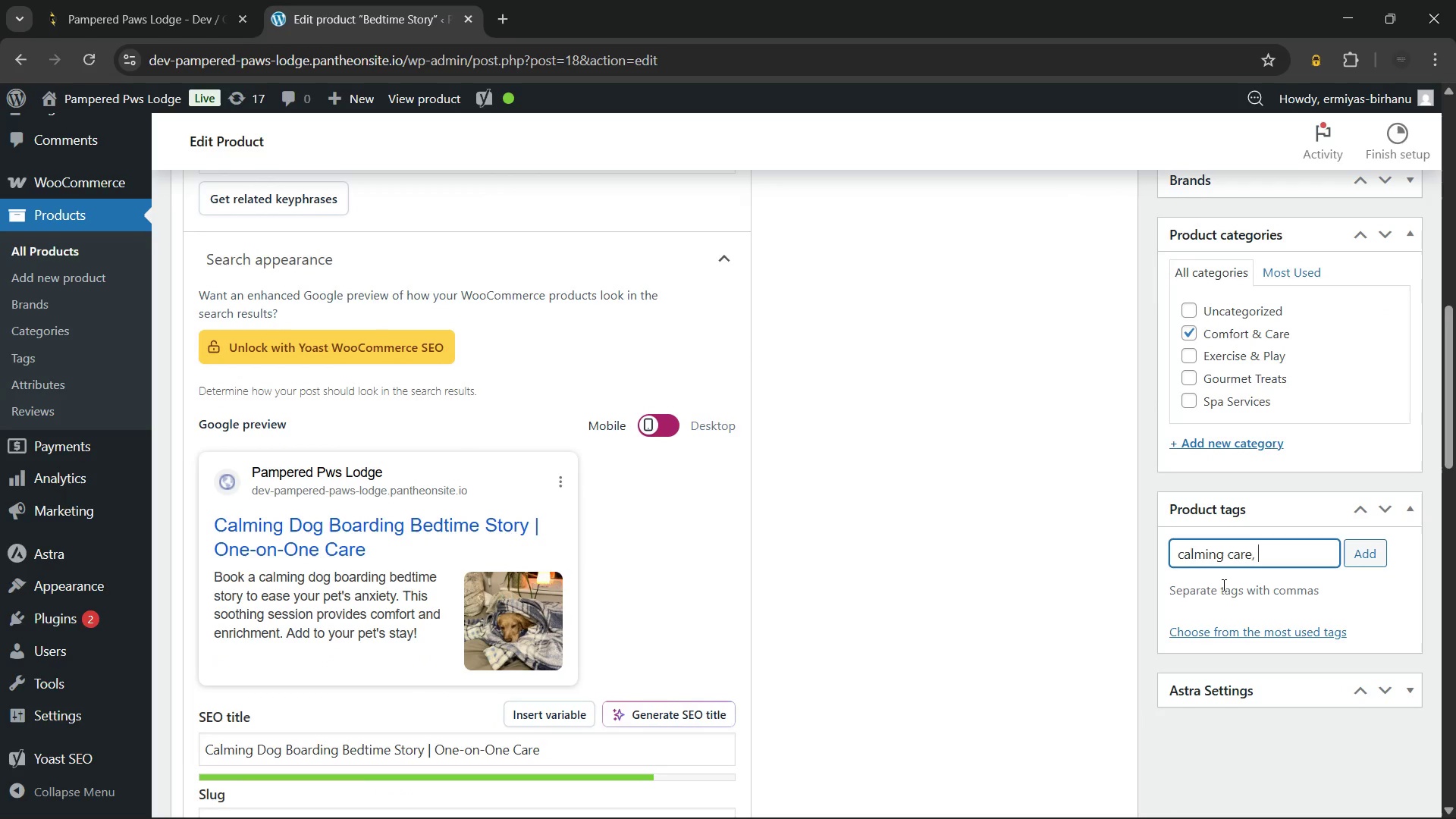 
wait(5.89)
 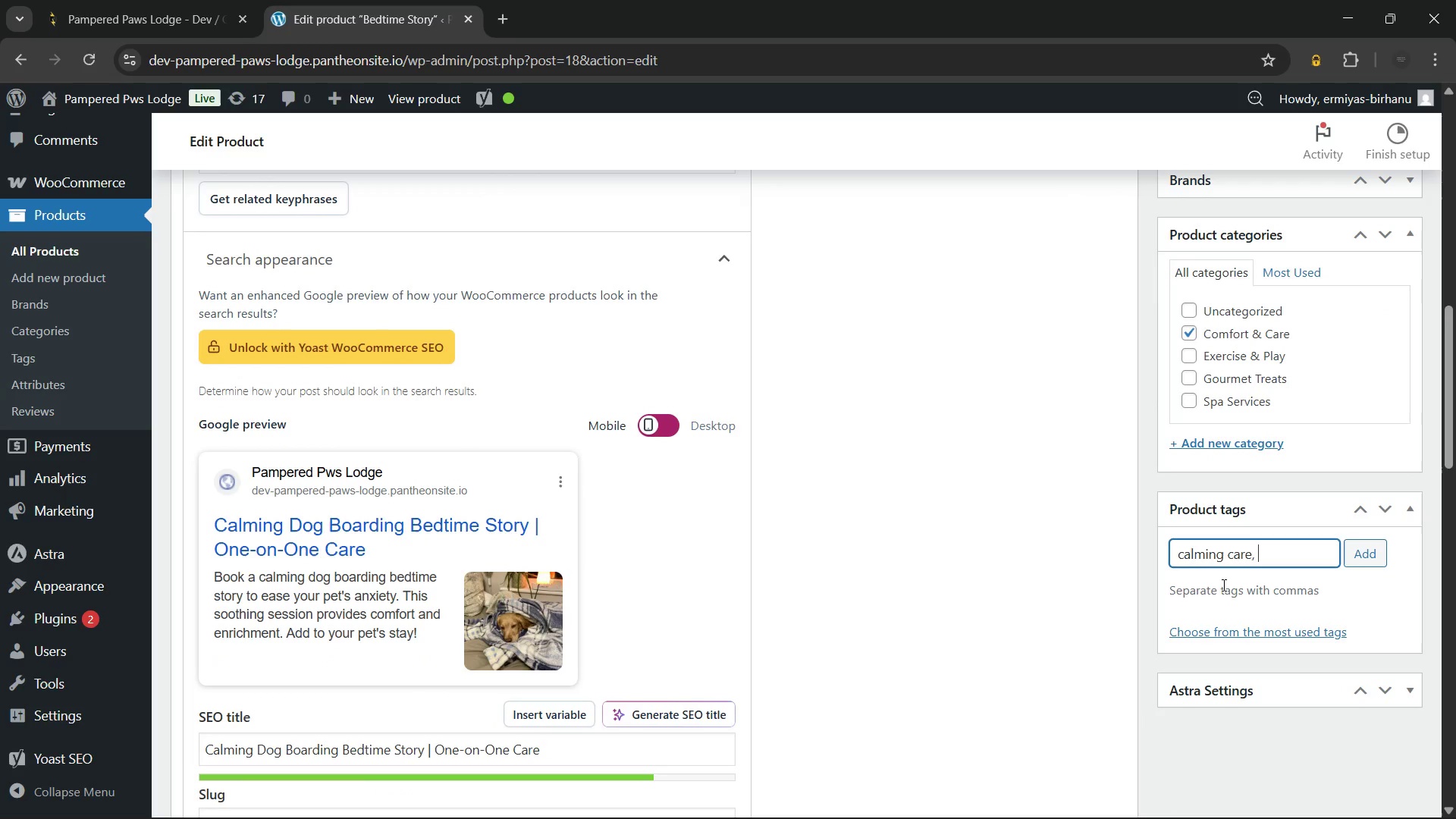 
type(com)
 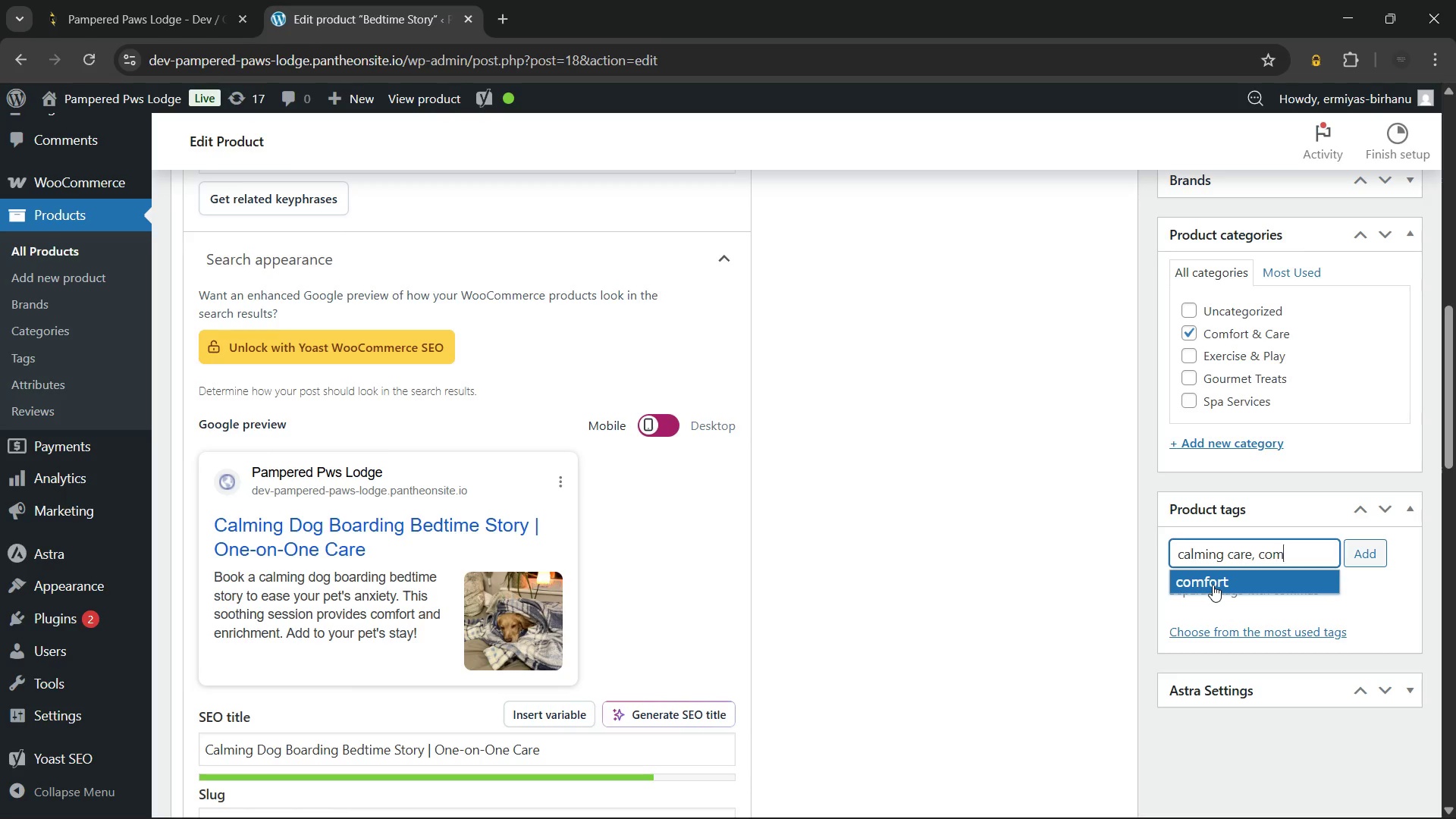 
left_click([1213, 585])
 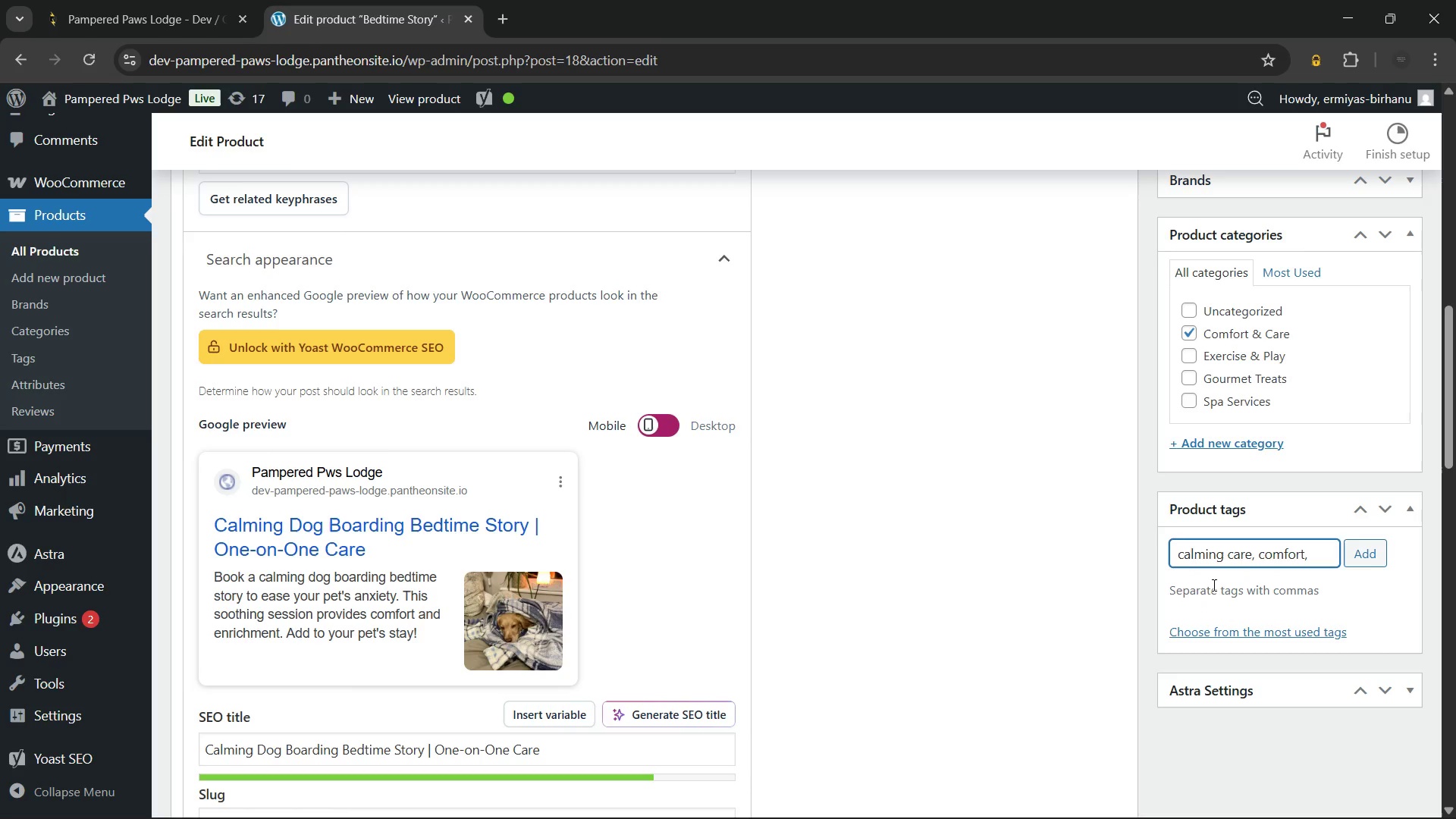 
type(pet)
 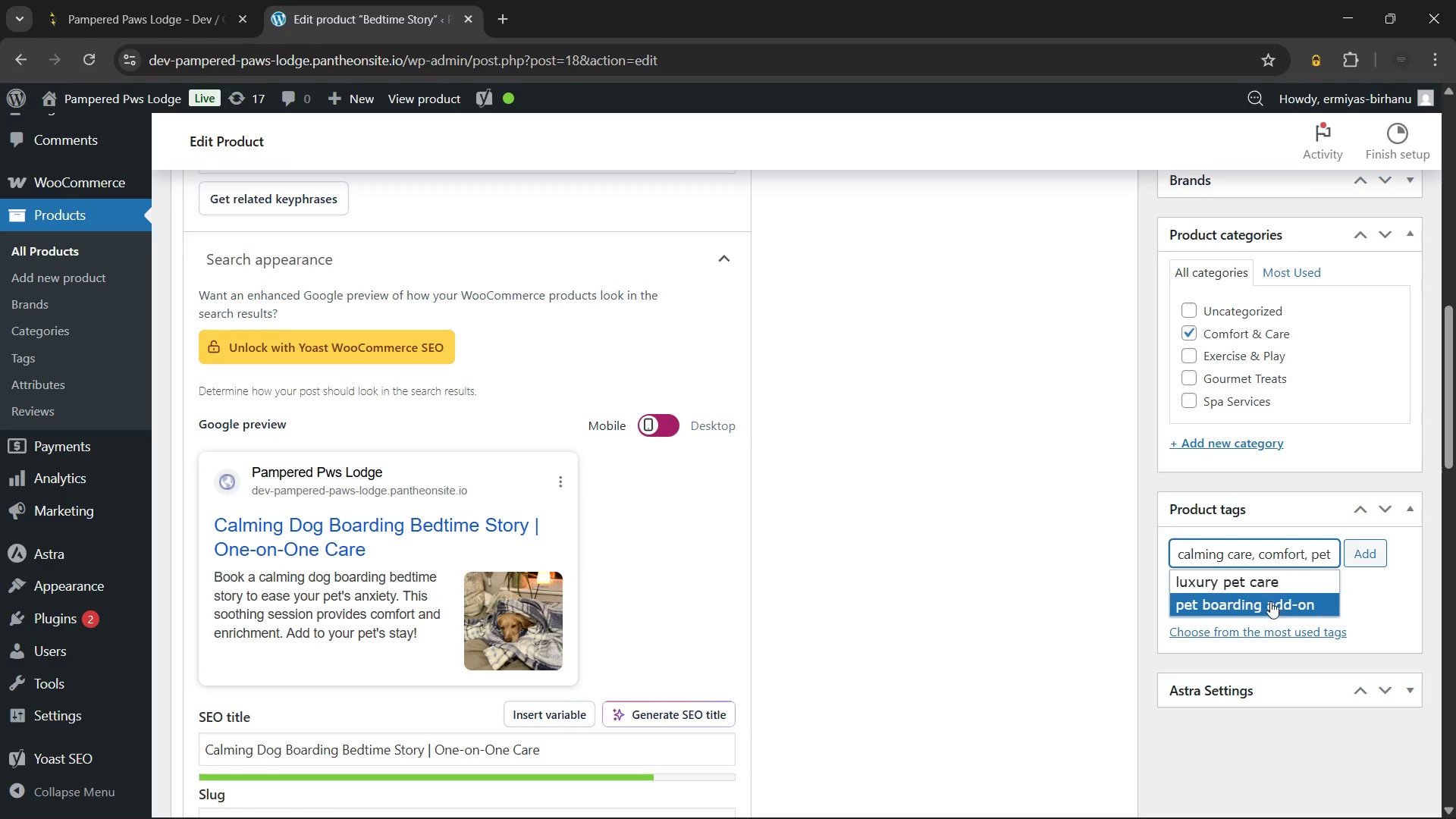 
left_click([1276, 604])
 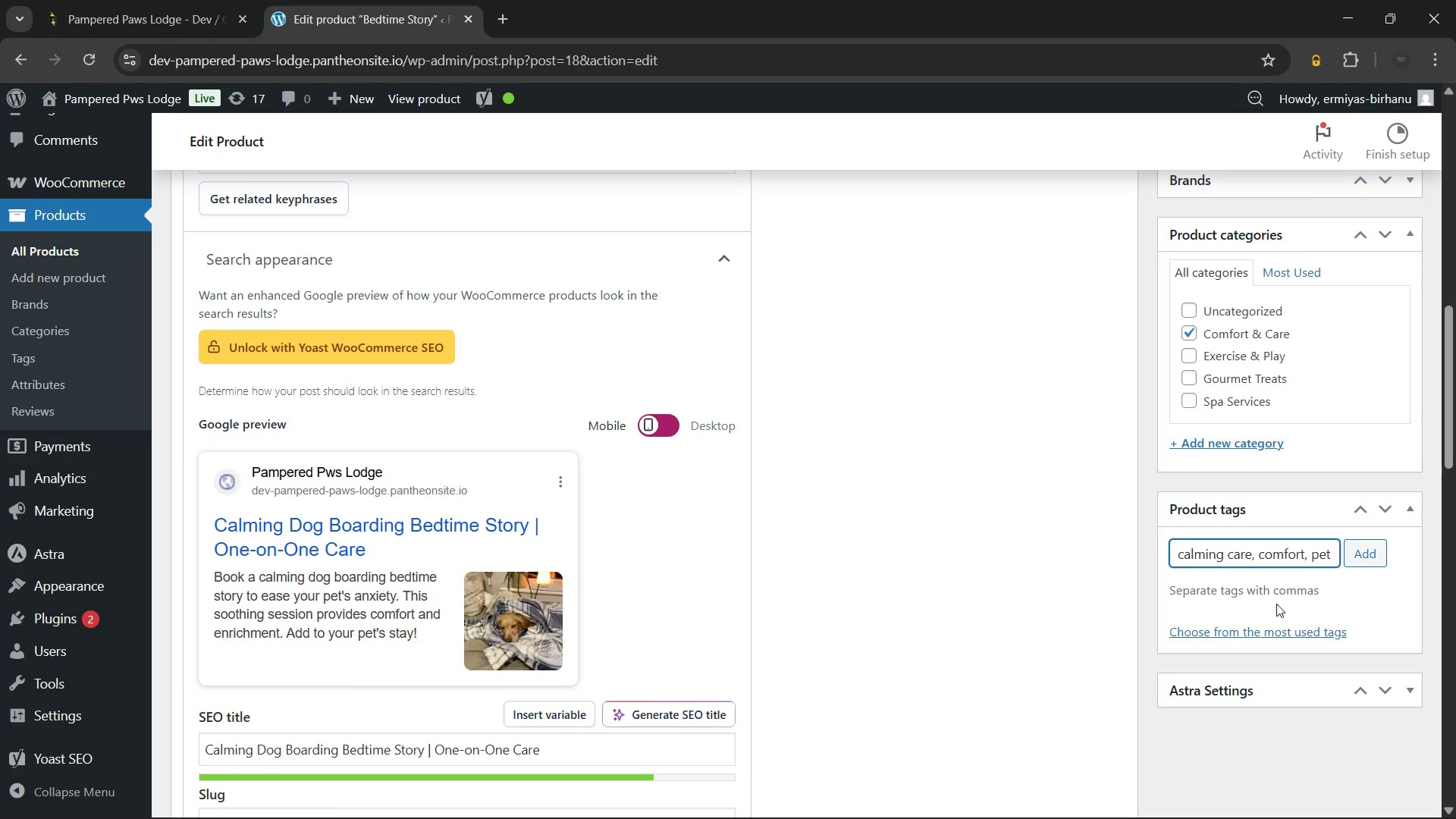 
type(lux)
 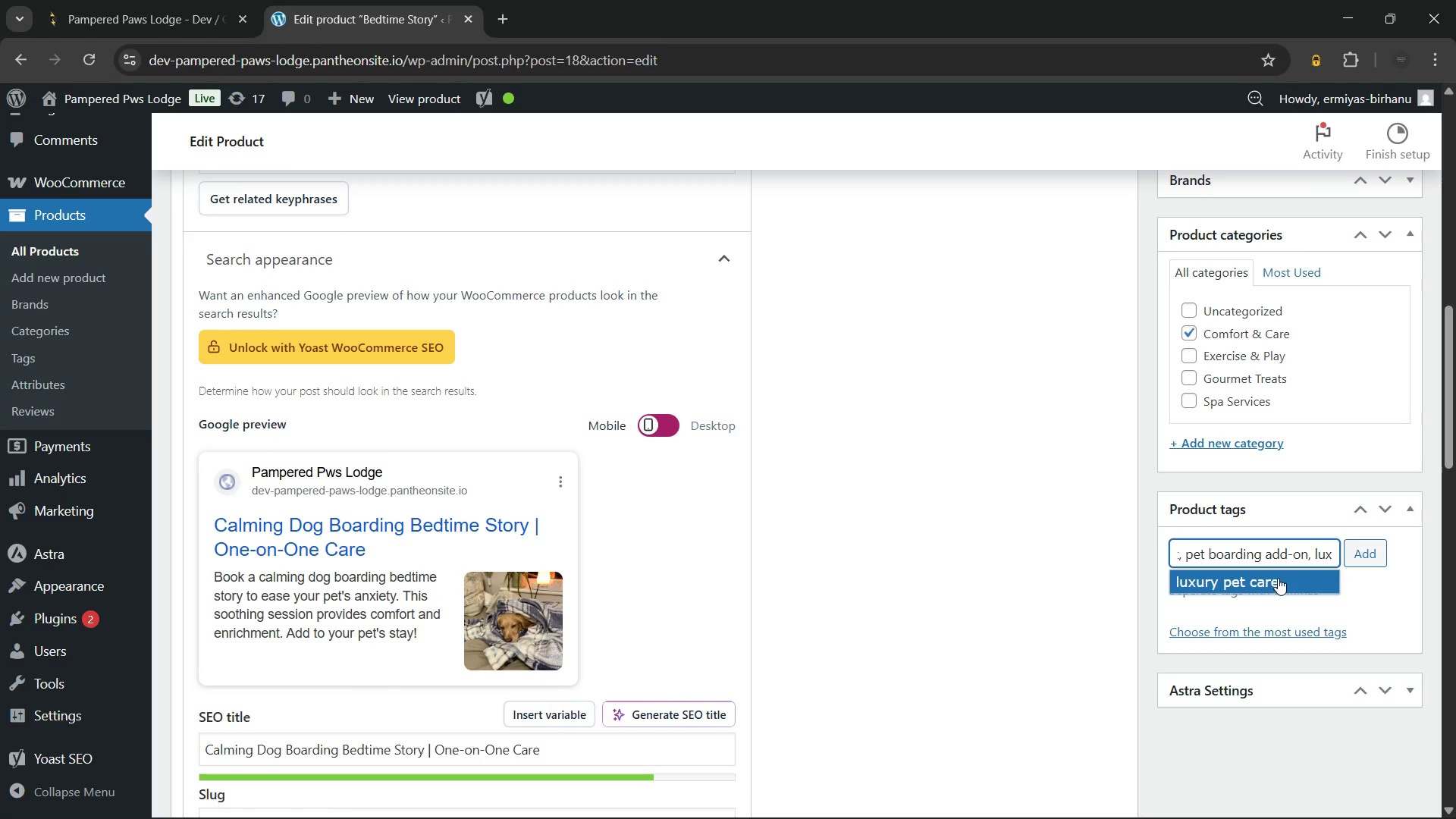 
left_click([1278, 577])
 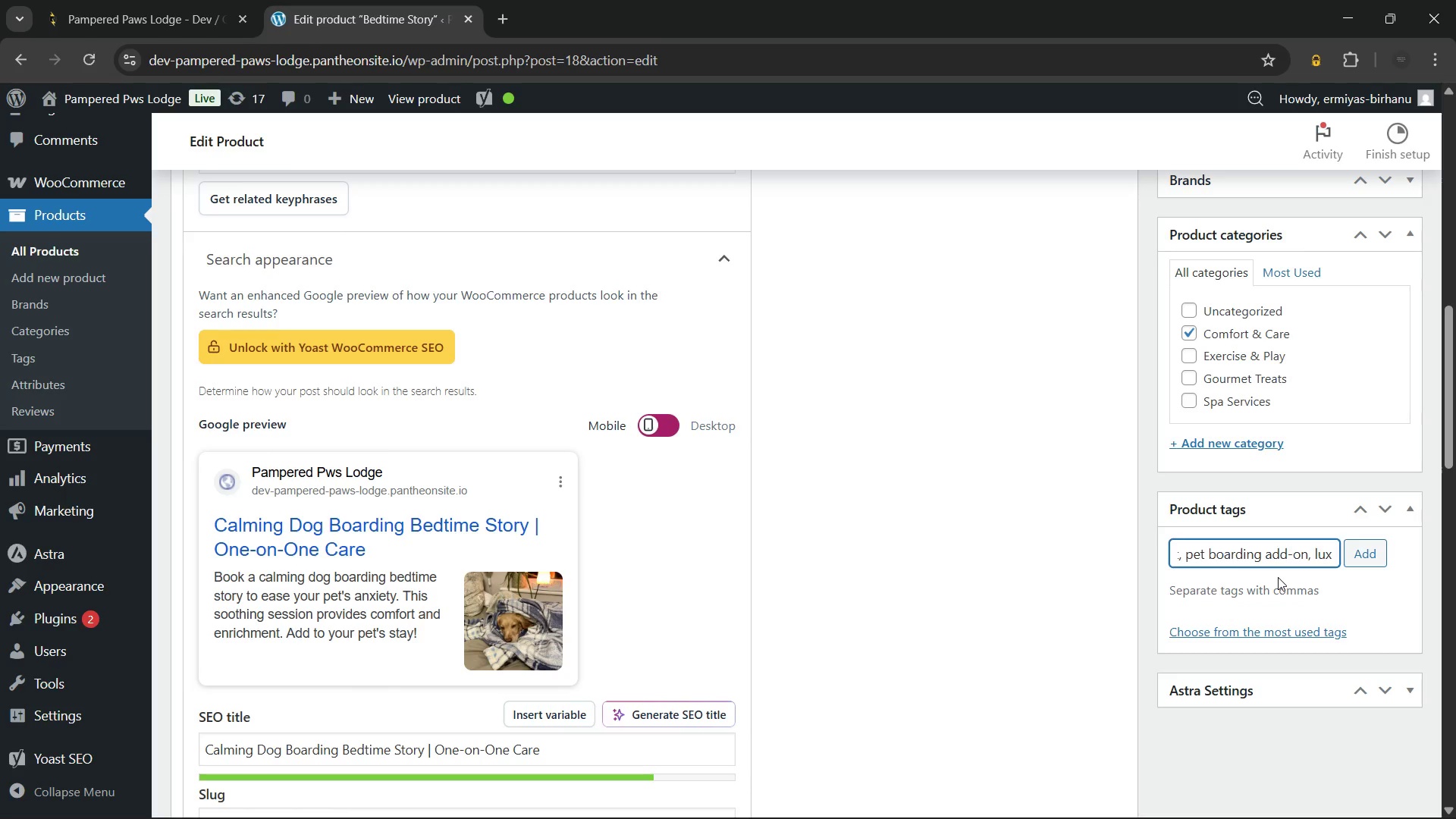 
type(enr)
 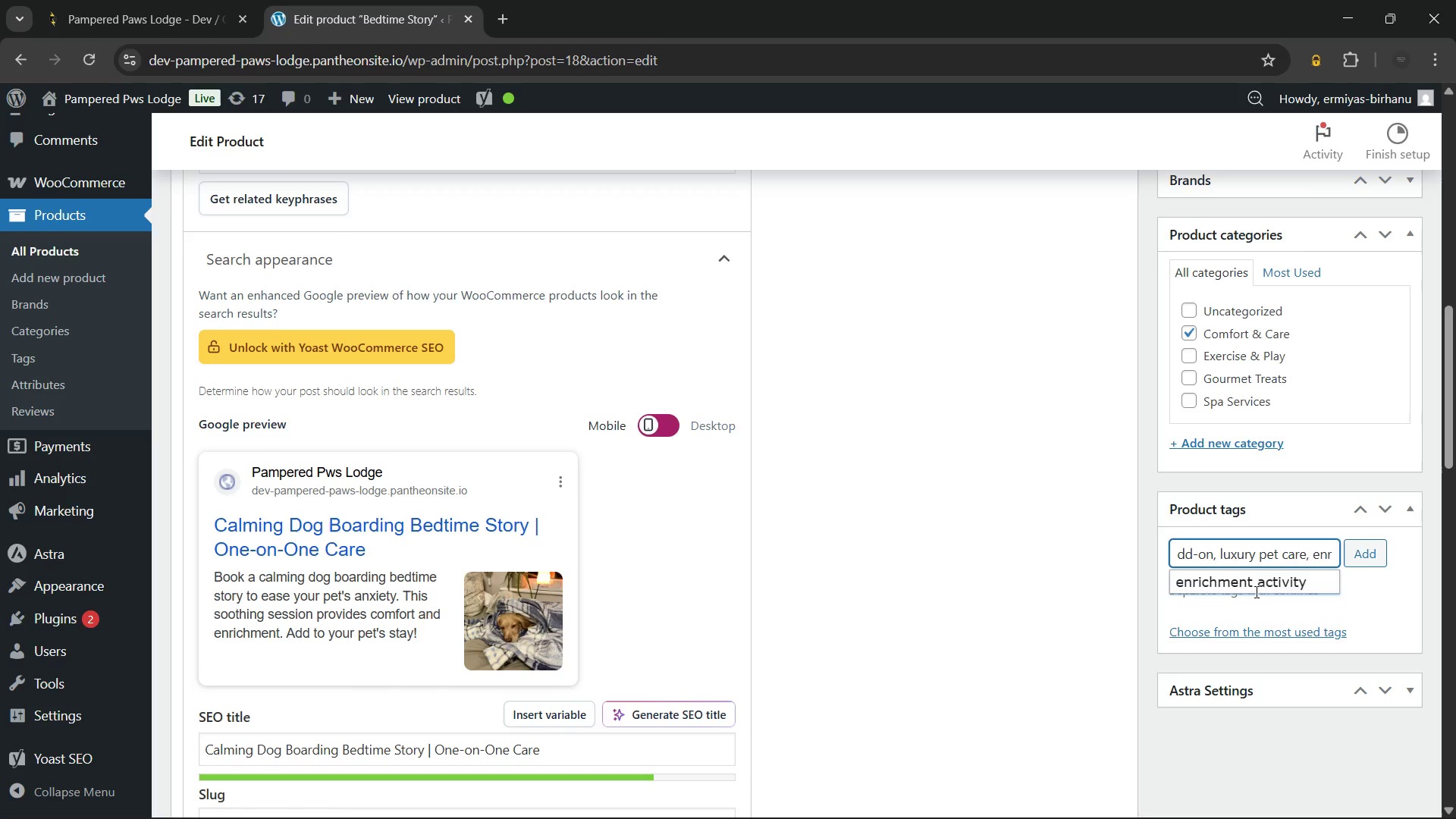 
left_click([1269, 580])
 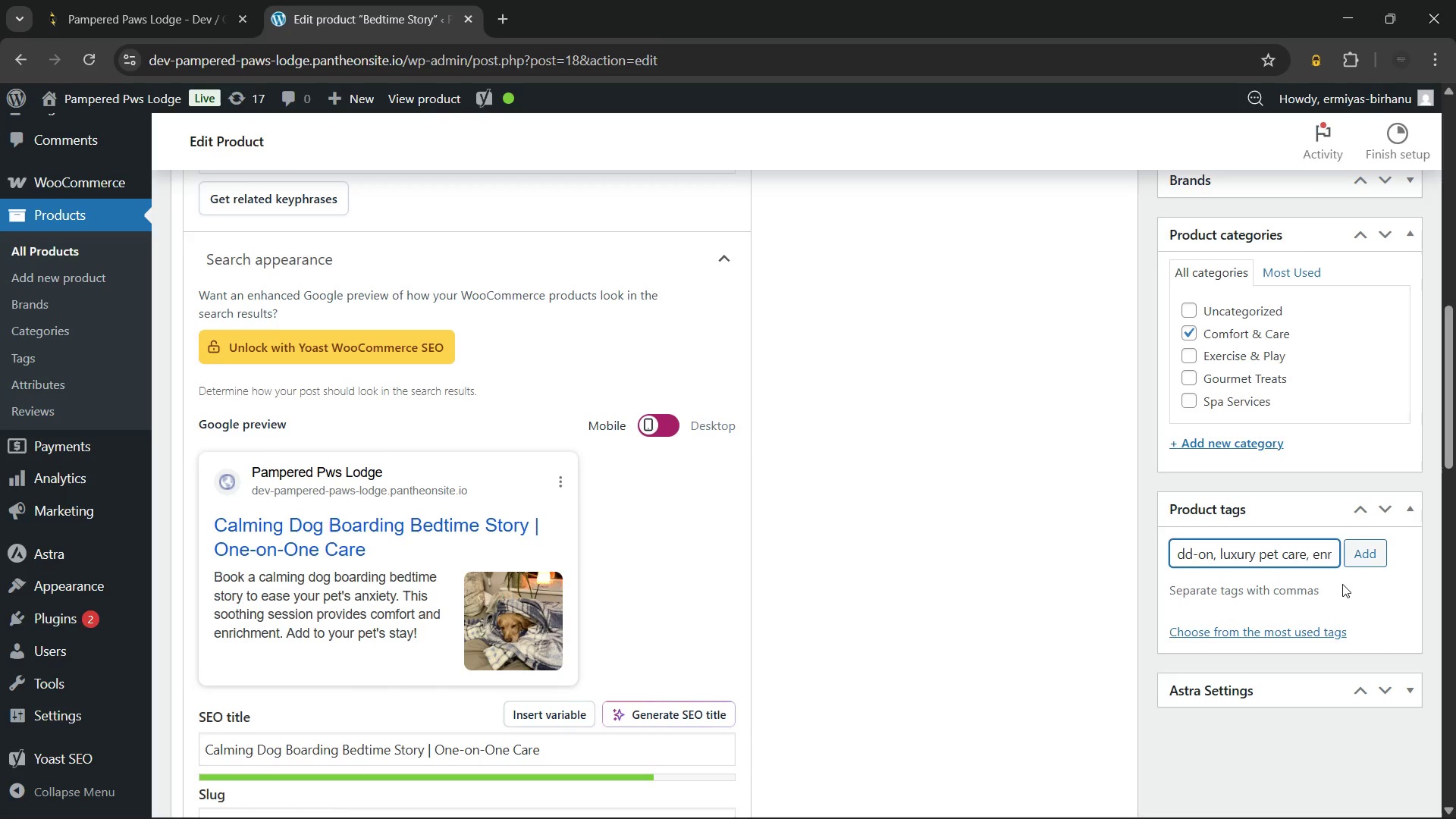 
left_click([1366, 551])
 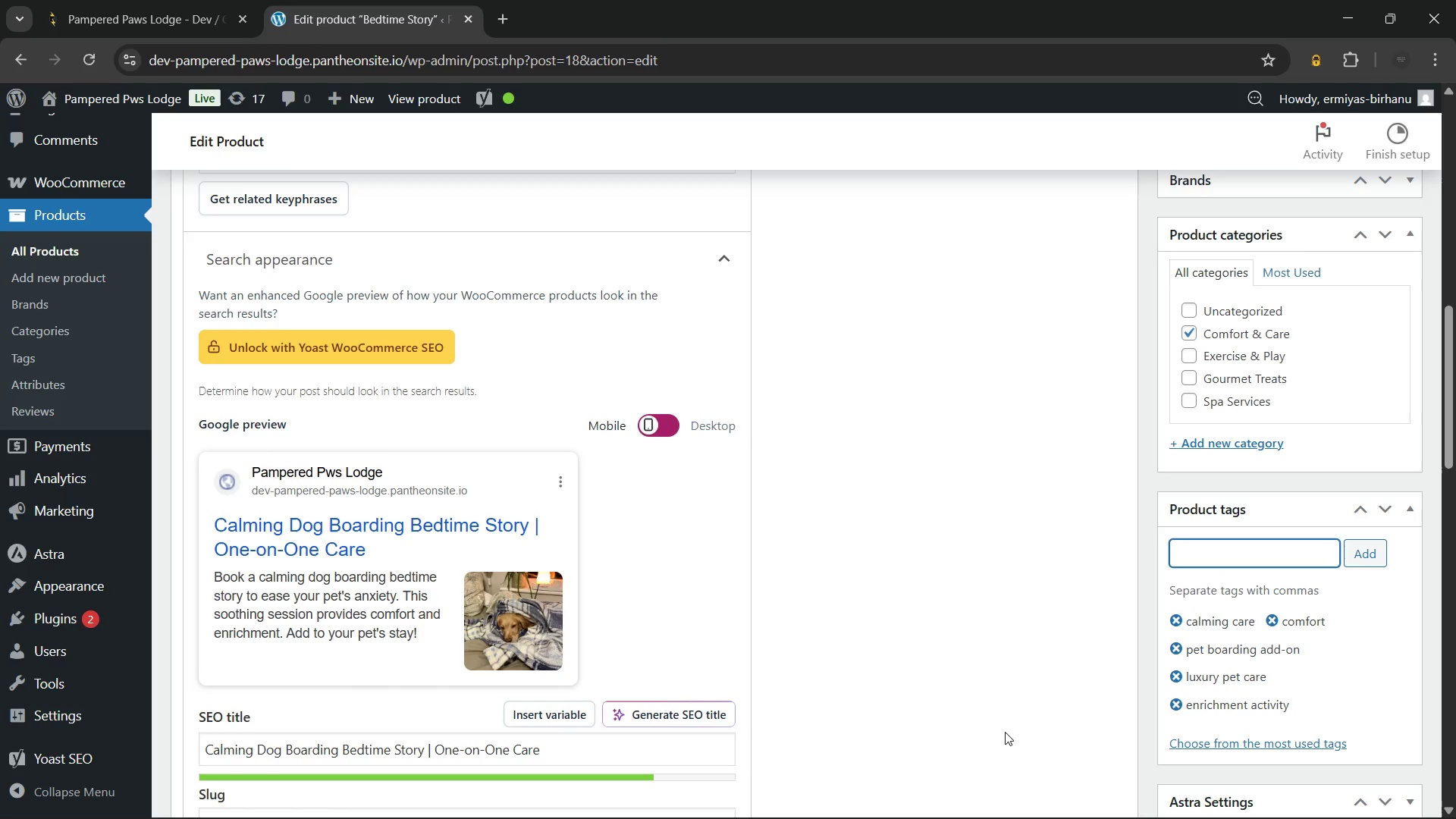 
left_click([1019, 469])
 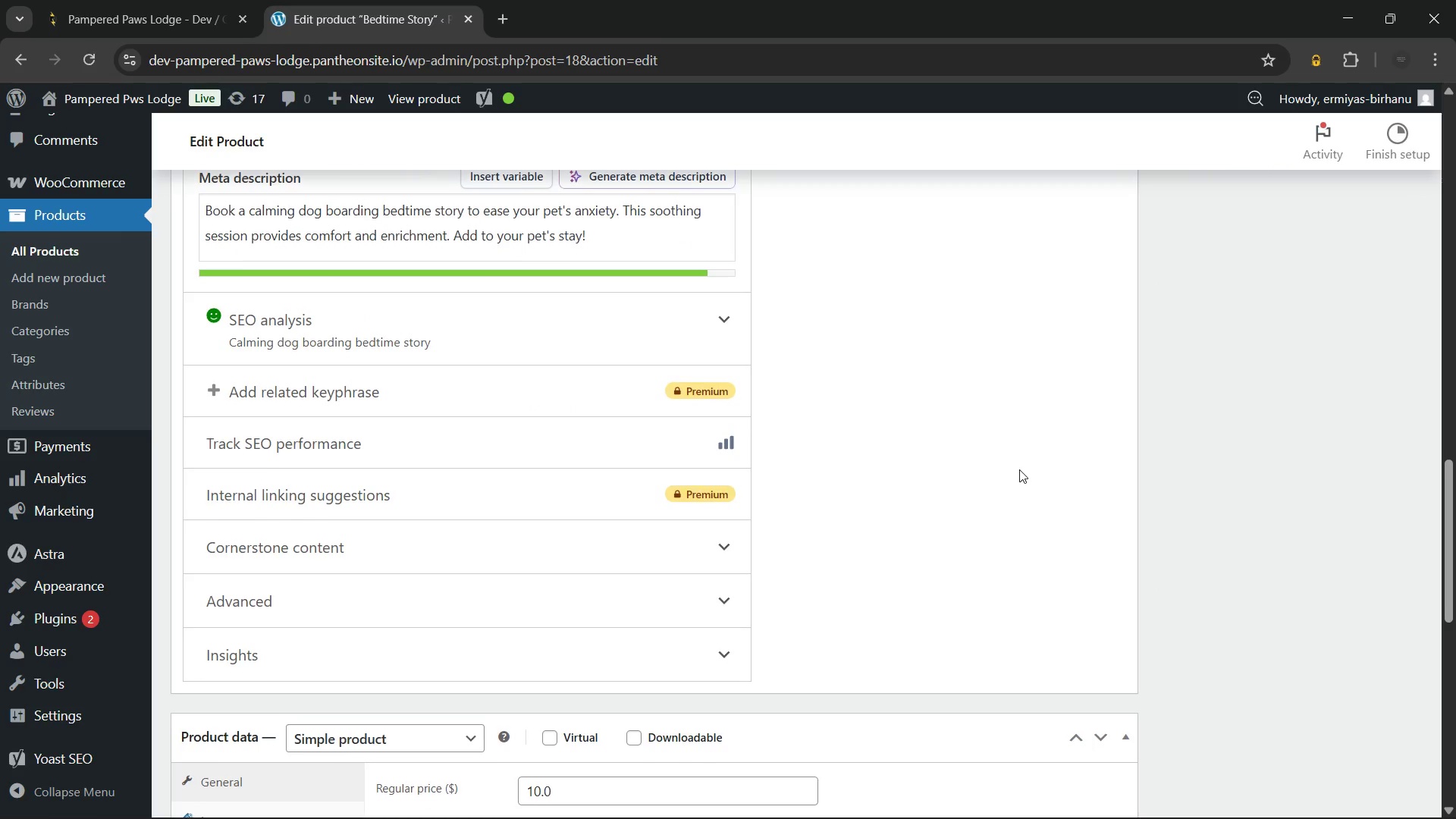 
left_click([689, 321])
 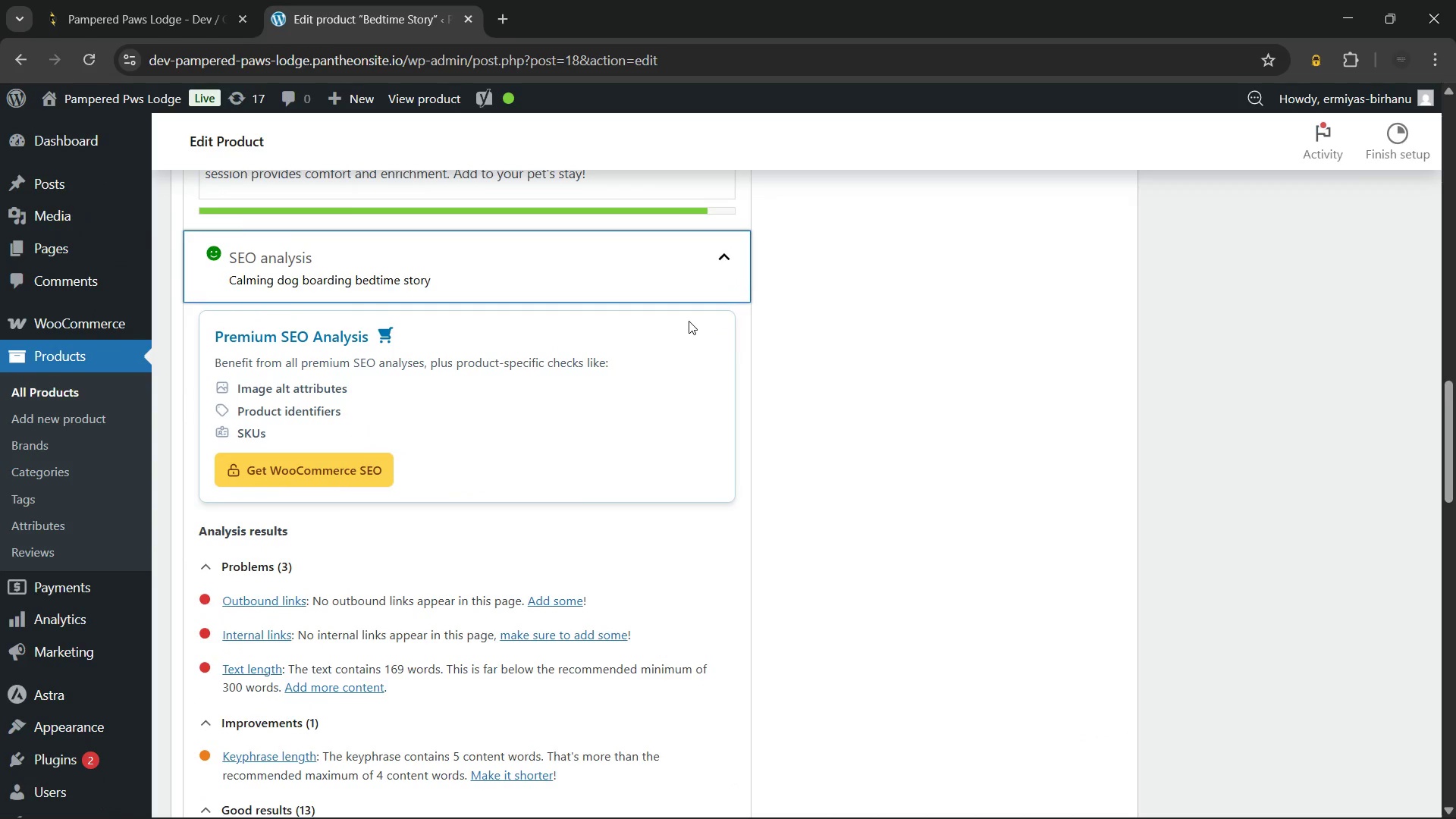 
left_click([649, 247])
 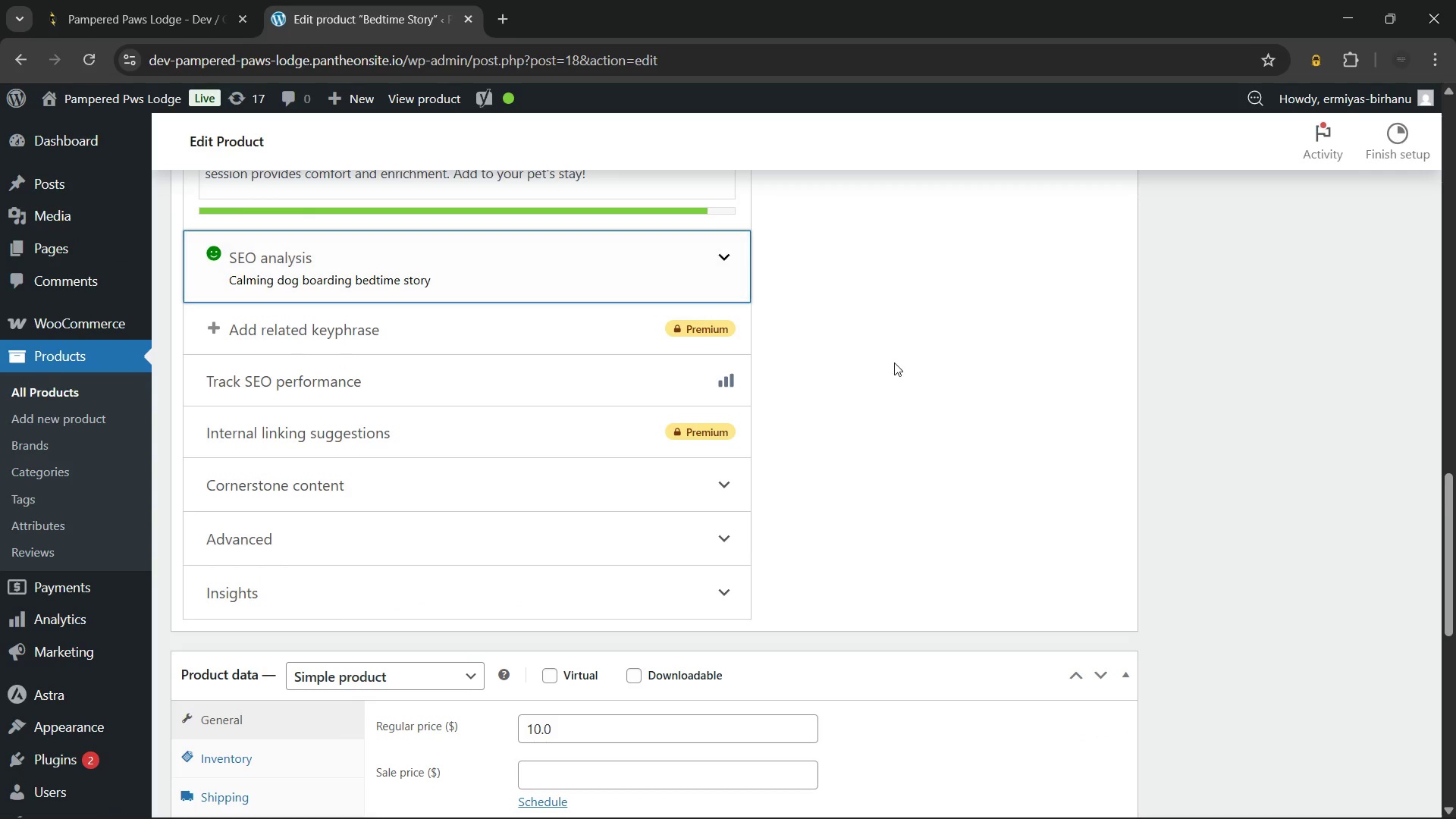 
left_click([894, 362])
 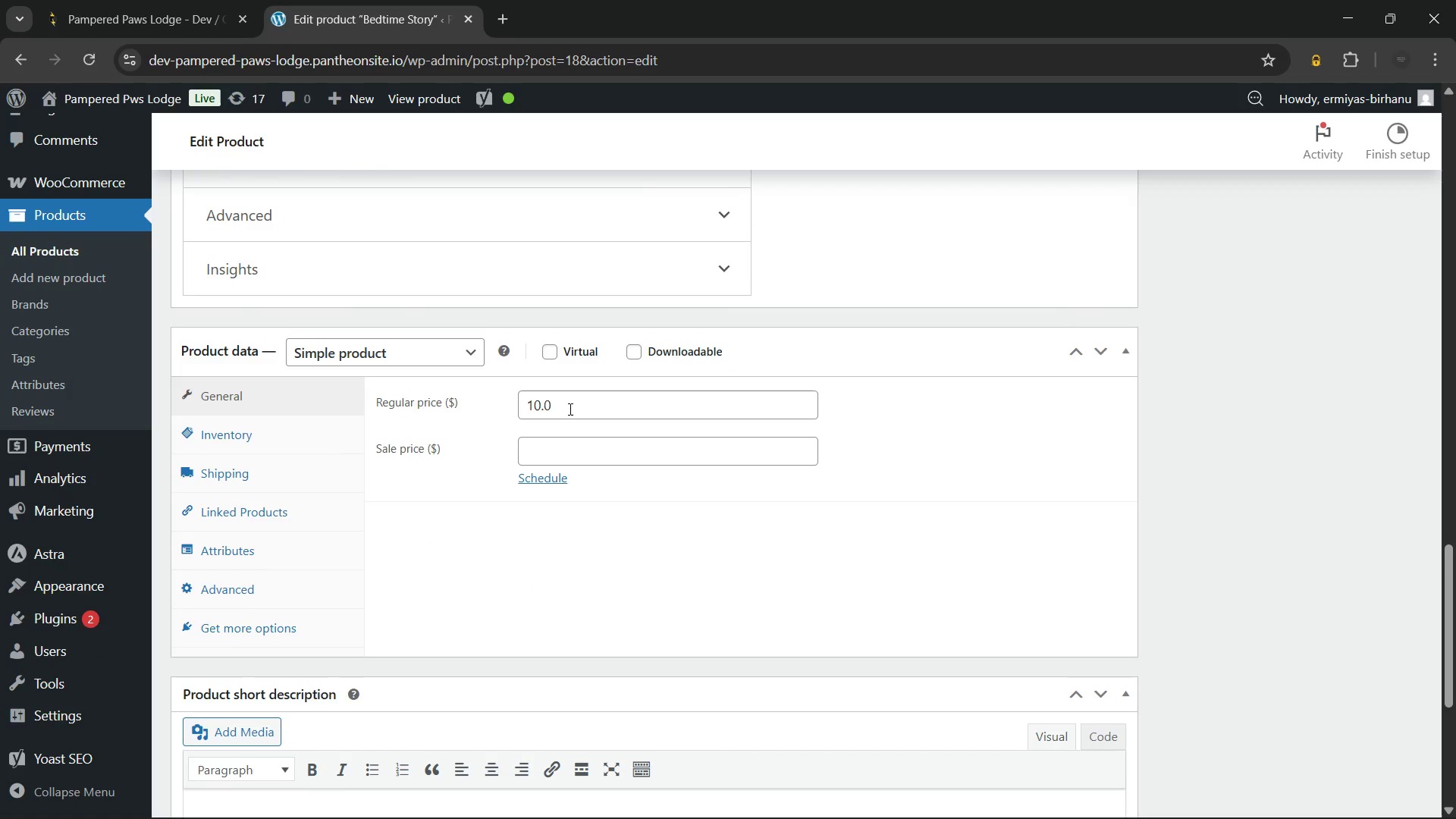 
wait(7.22)
 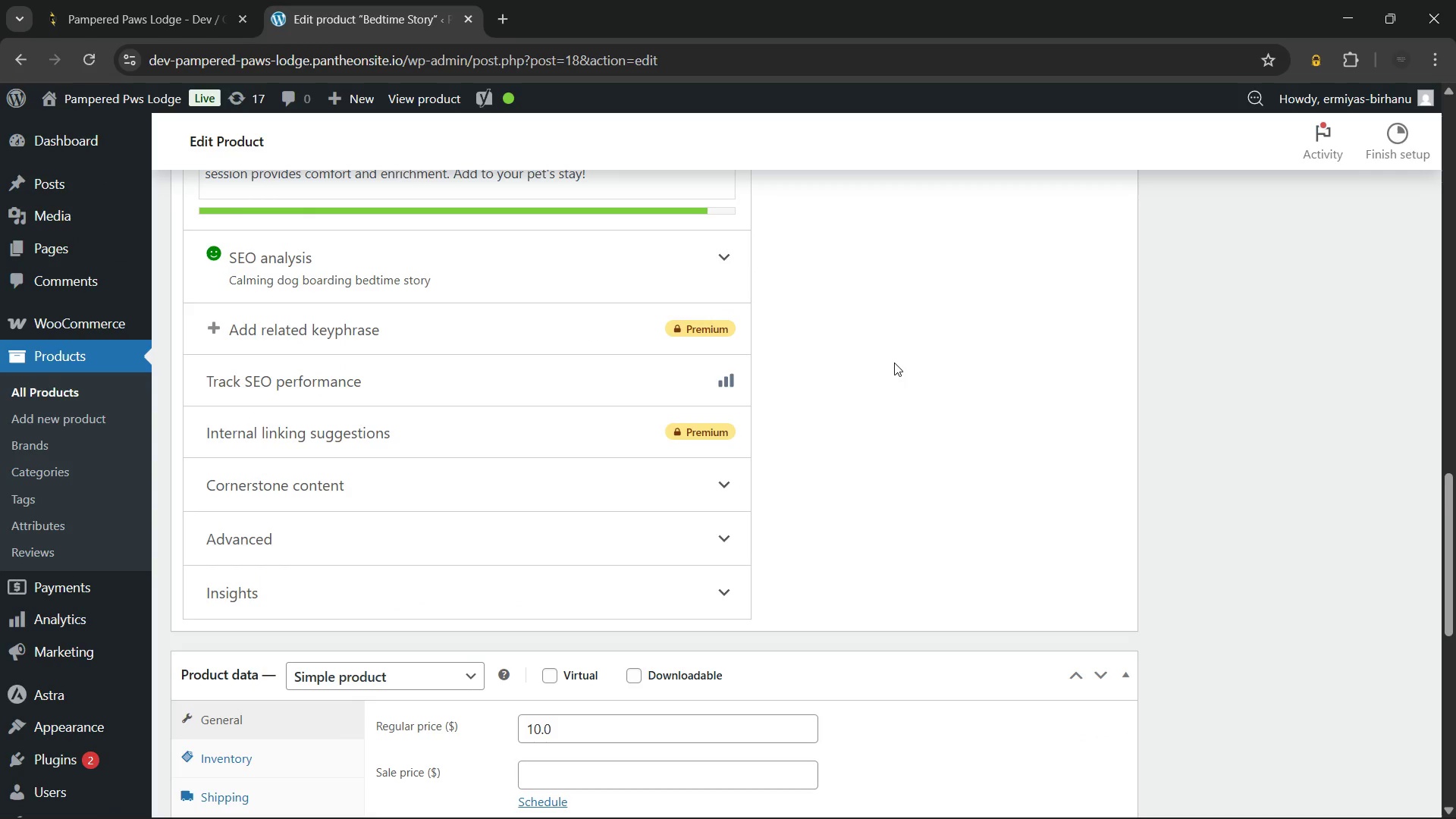 
left_click([548, 355])
 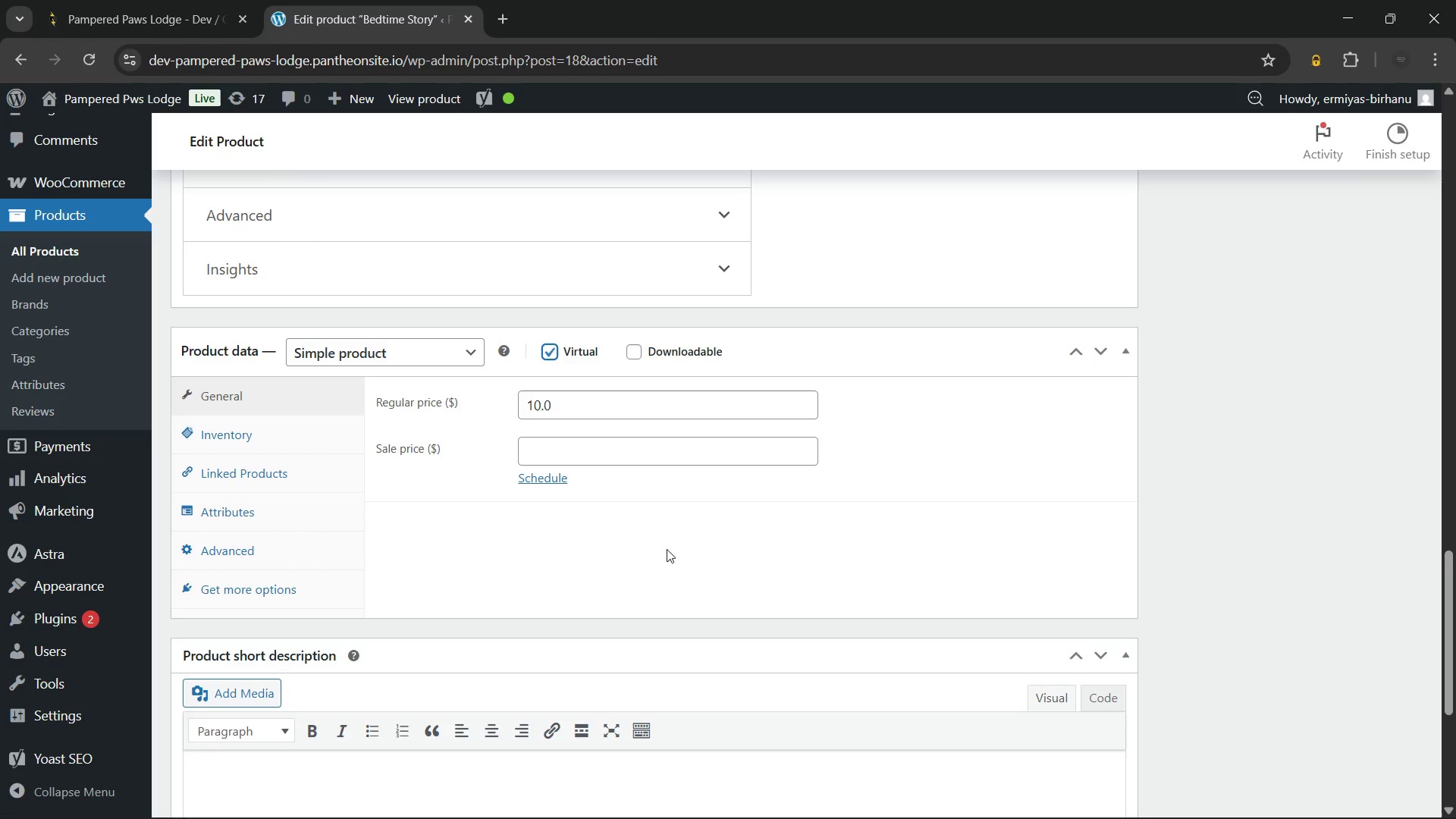 
left_click([668, 544])
 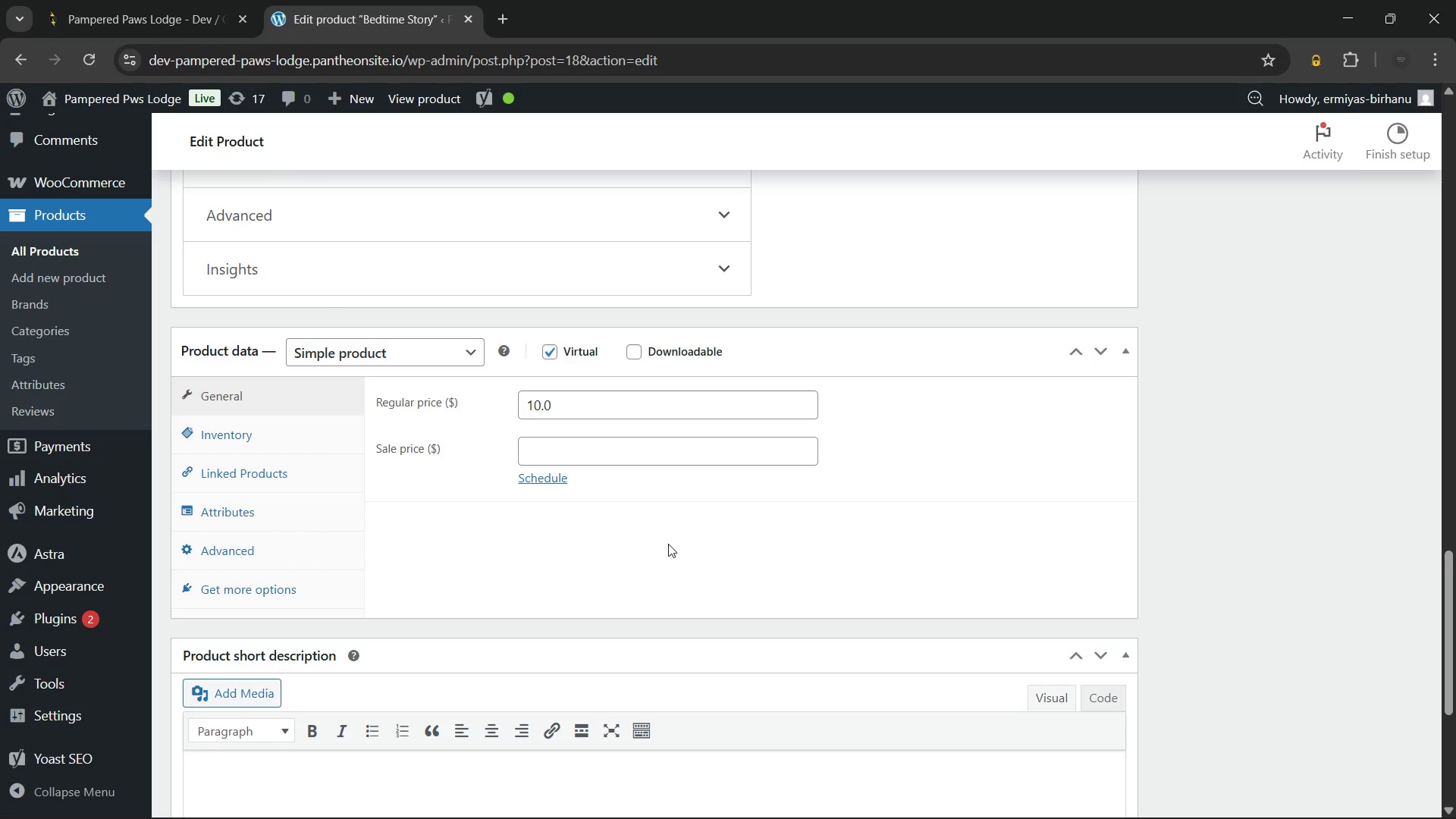 
wait(8.17)
 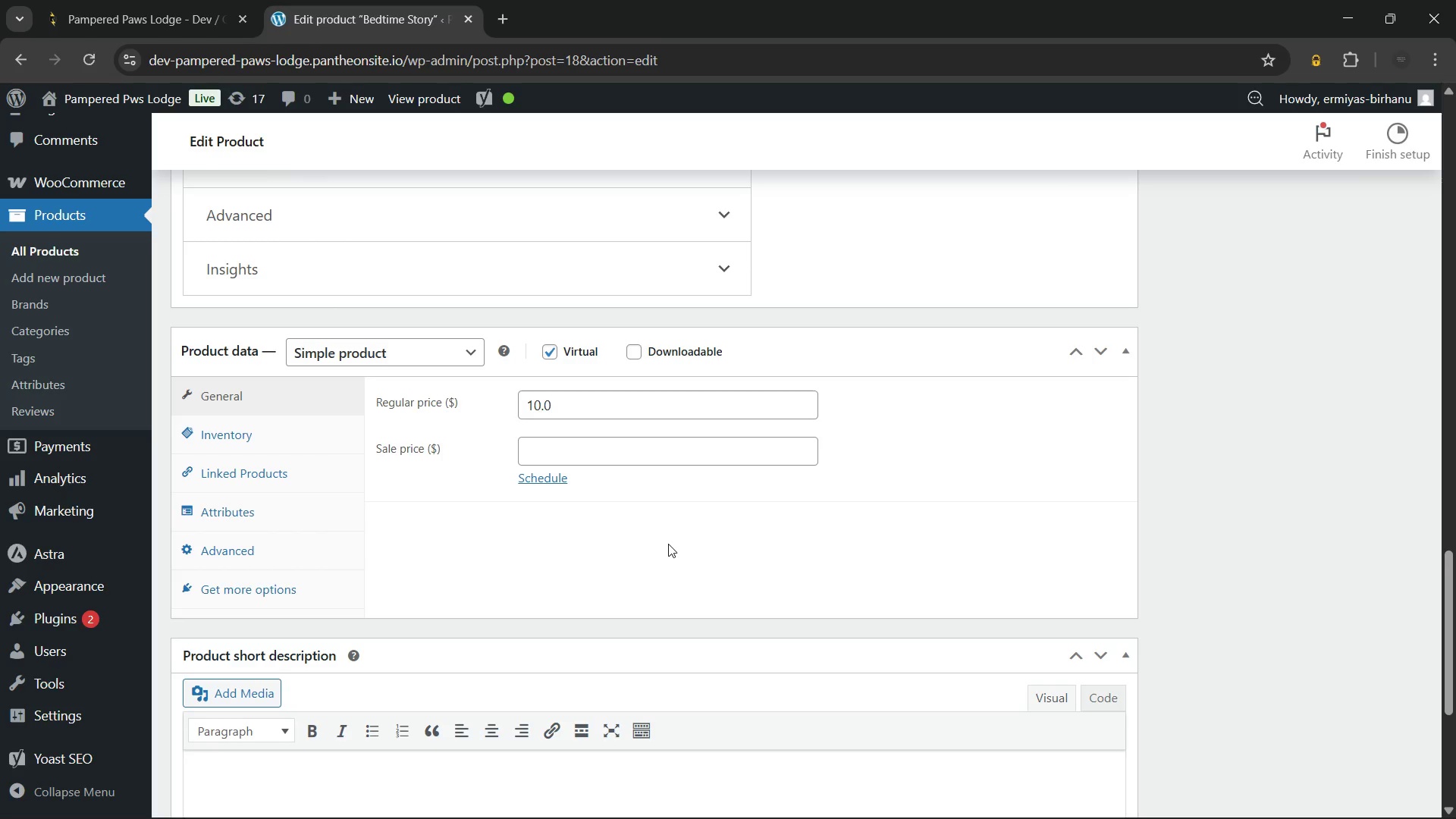 
left_click([301, 431])
 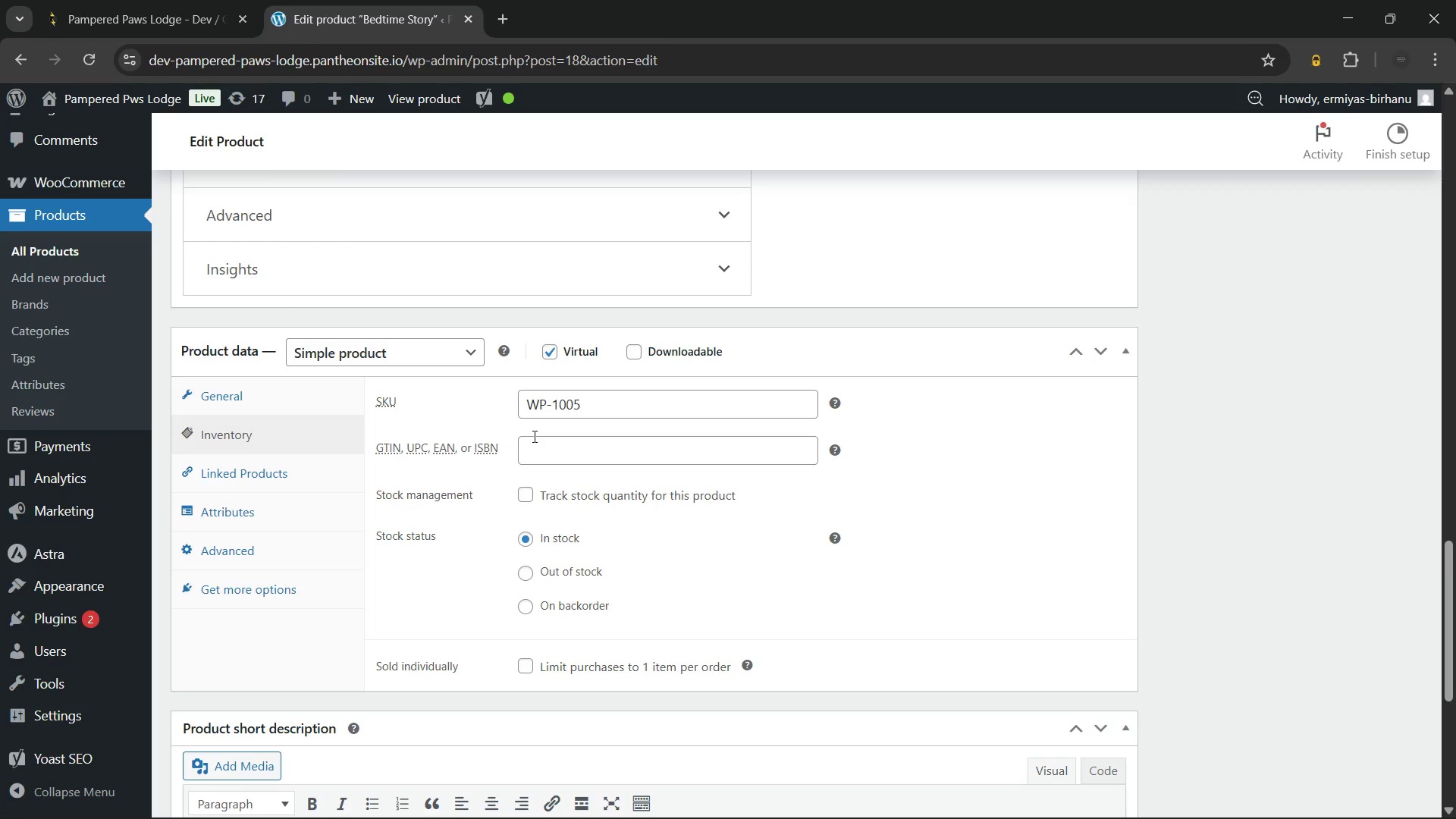 
wait(9.0)
 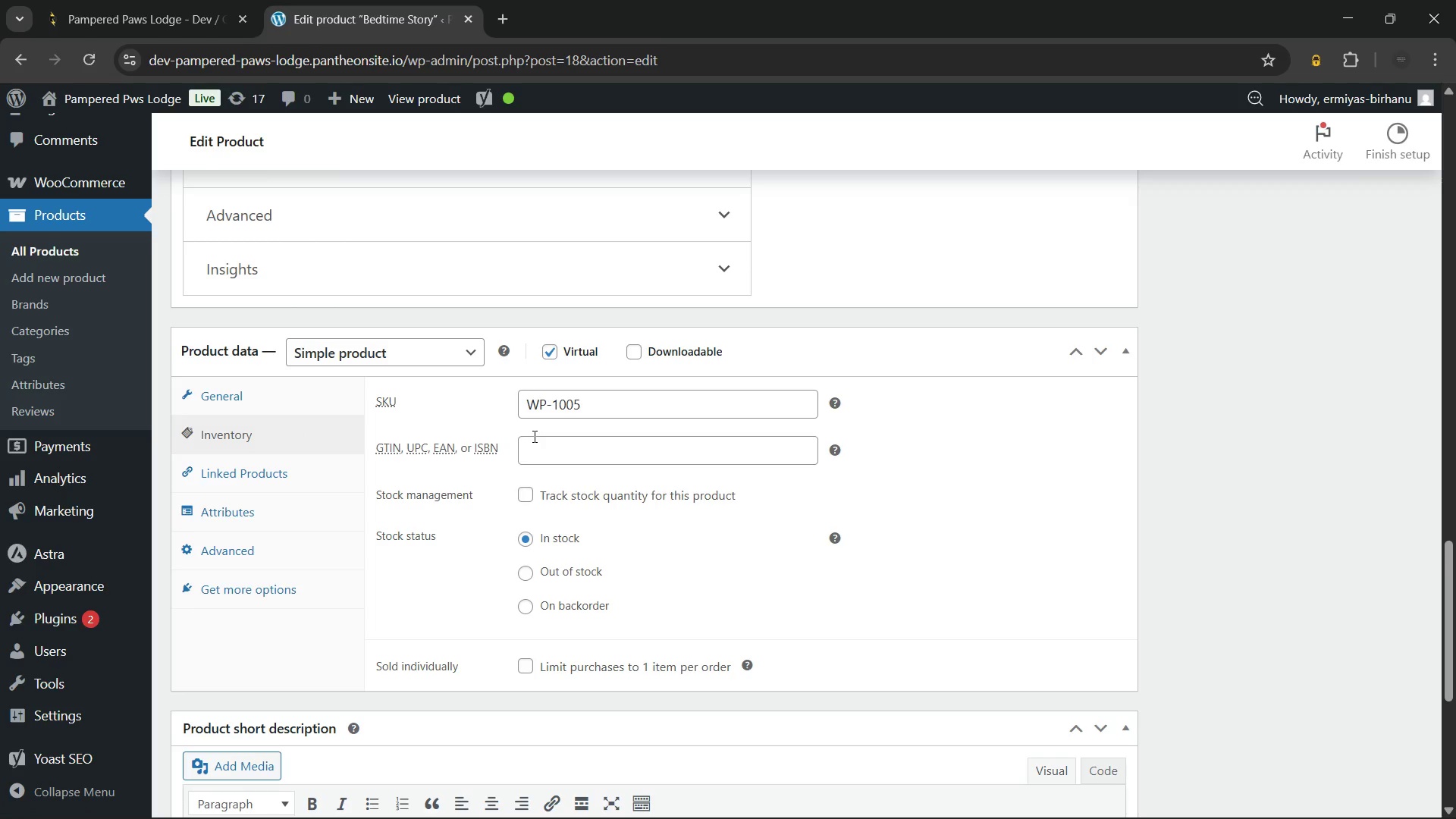 
left_click([789, 808])
 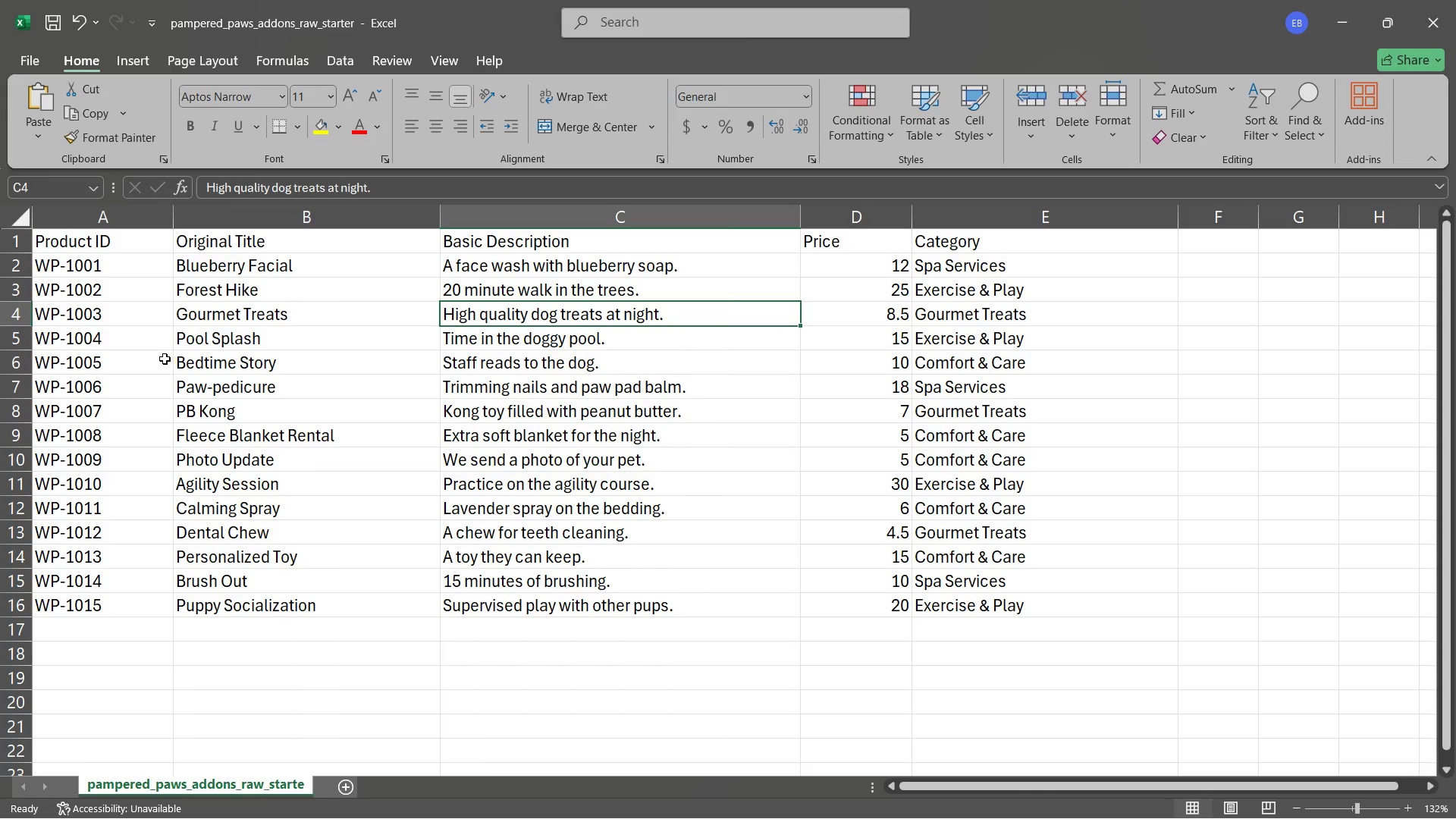 
left_click([193, 346])
 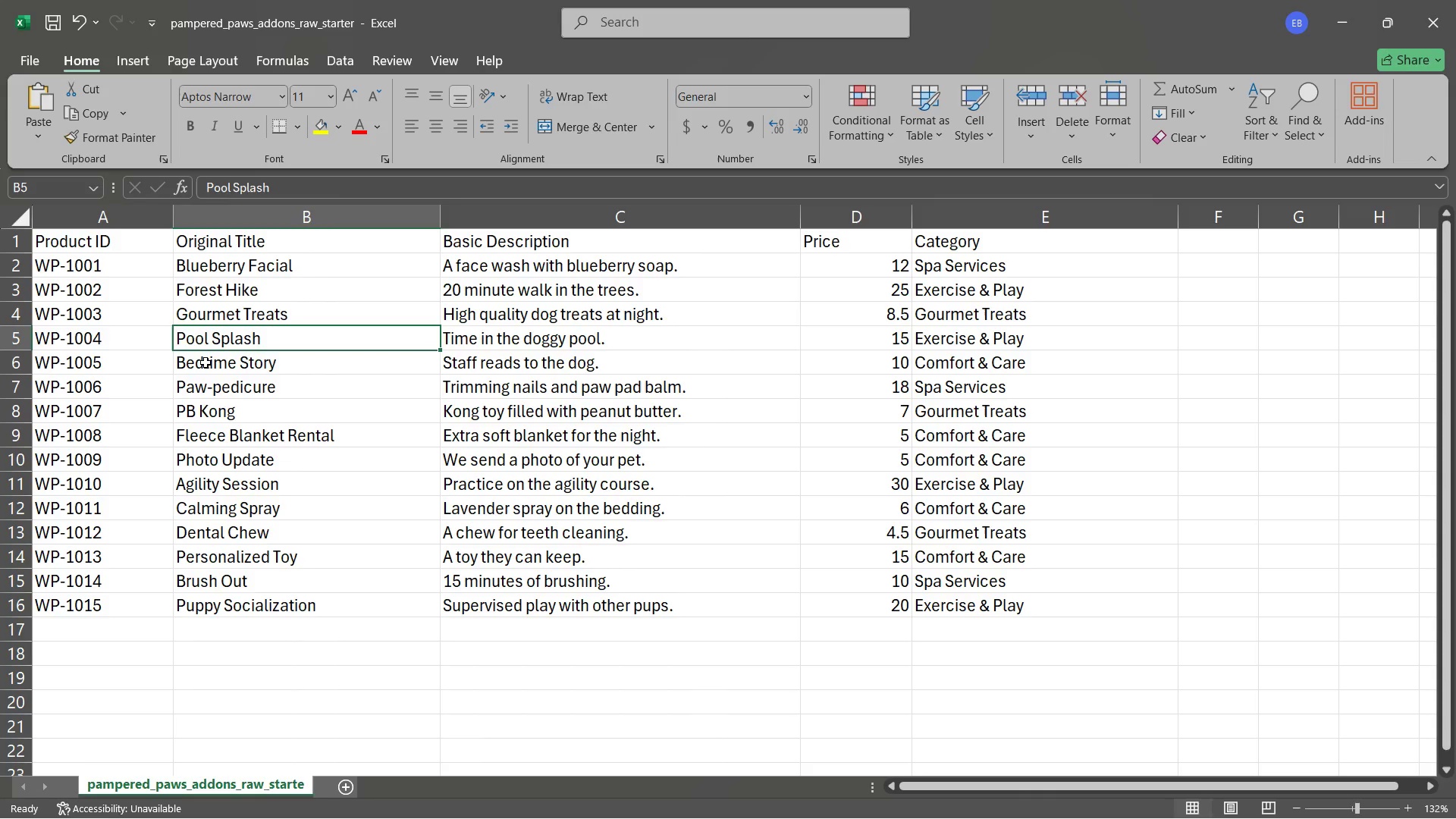 
left_click([206, 362])
 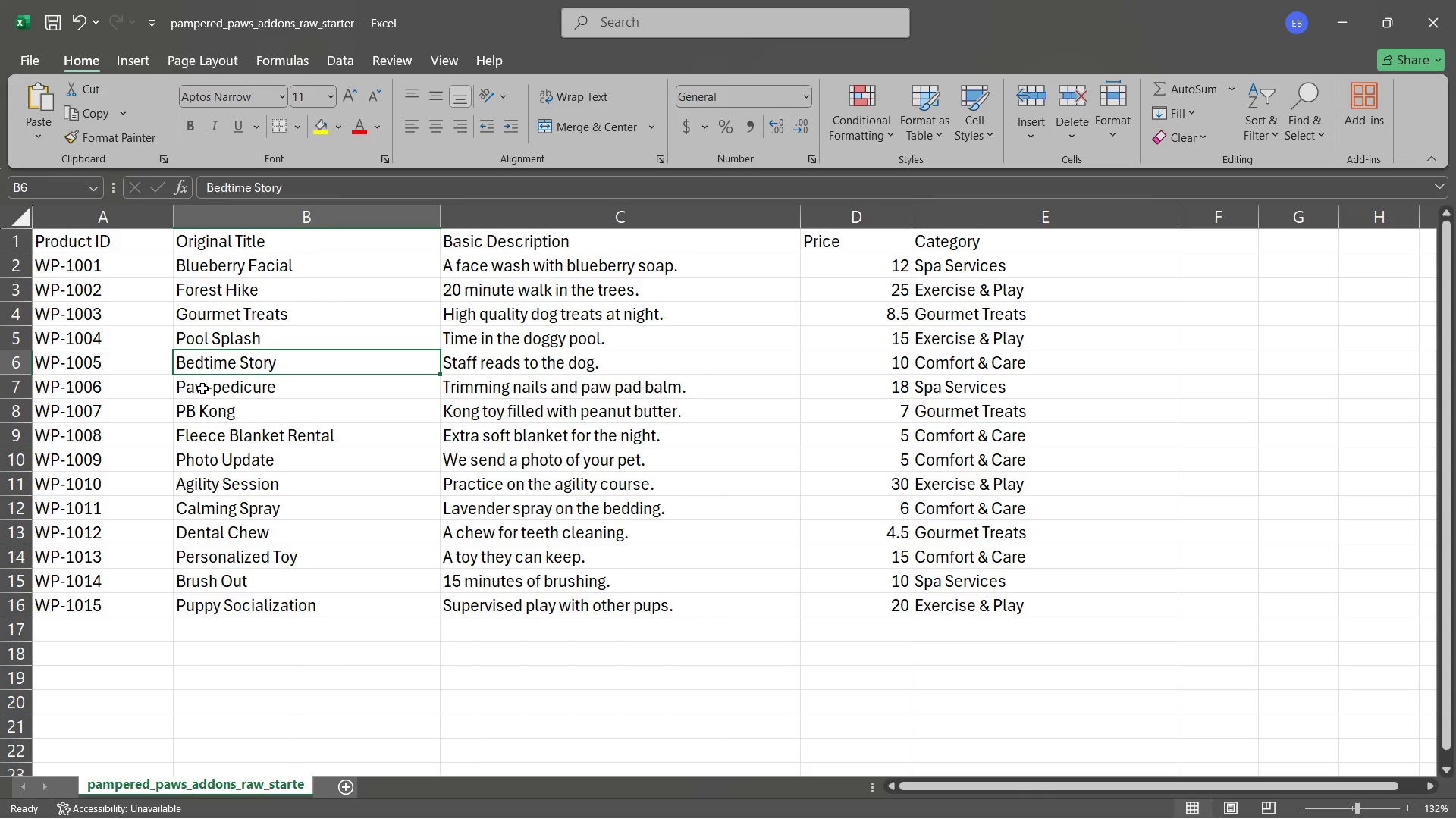 
left_click([202, 388])
 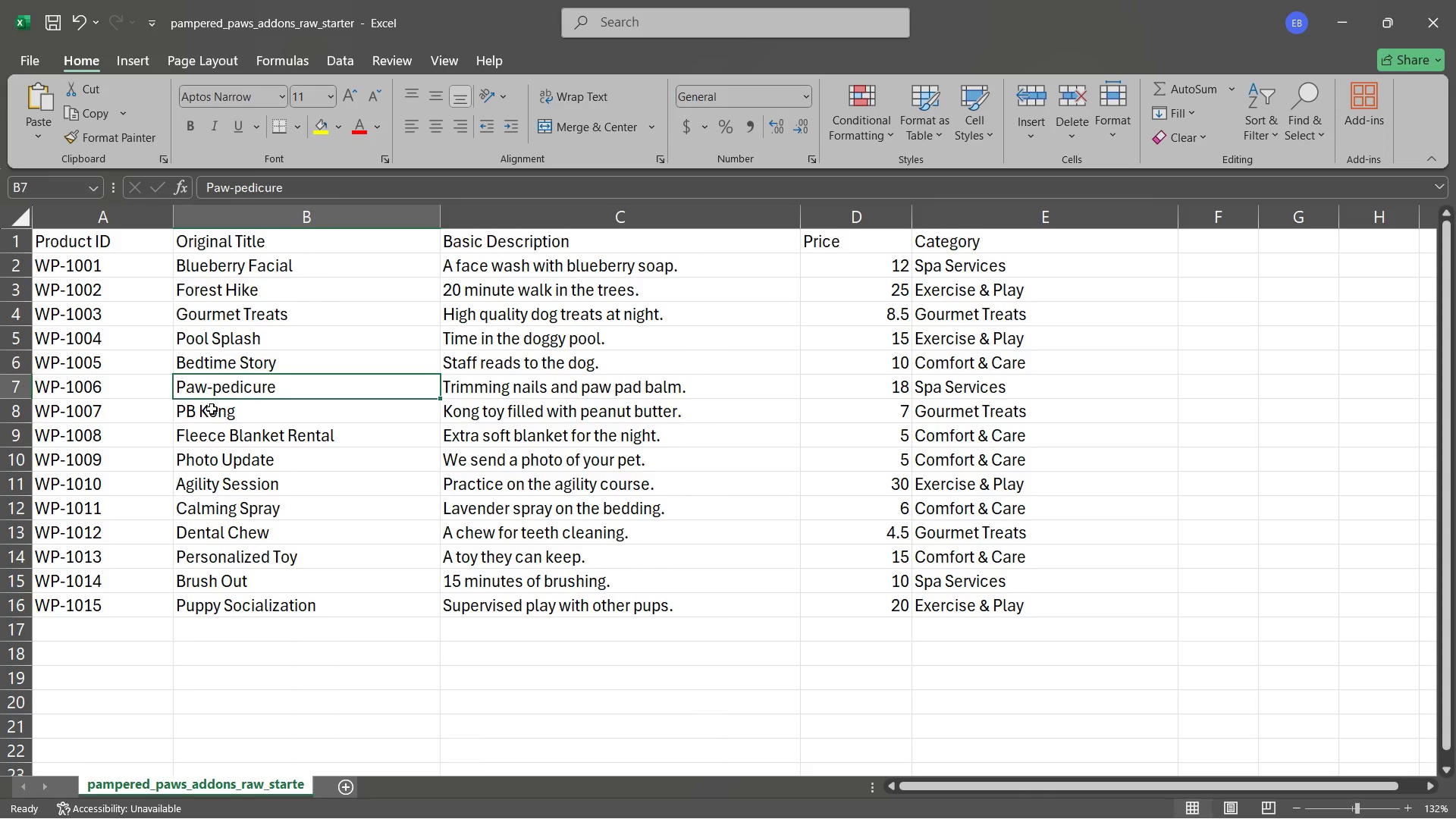 
left_click([212, 409])
 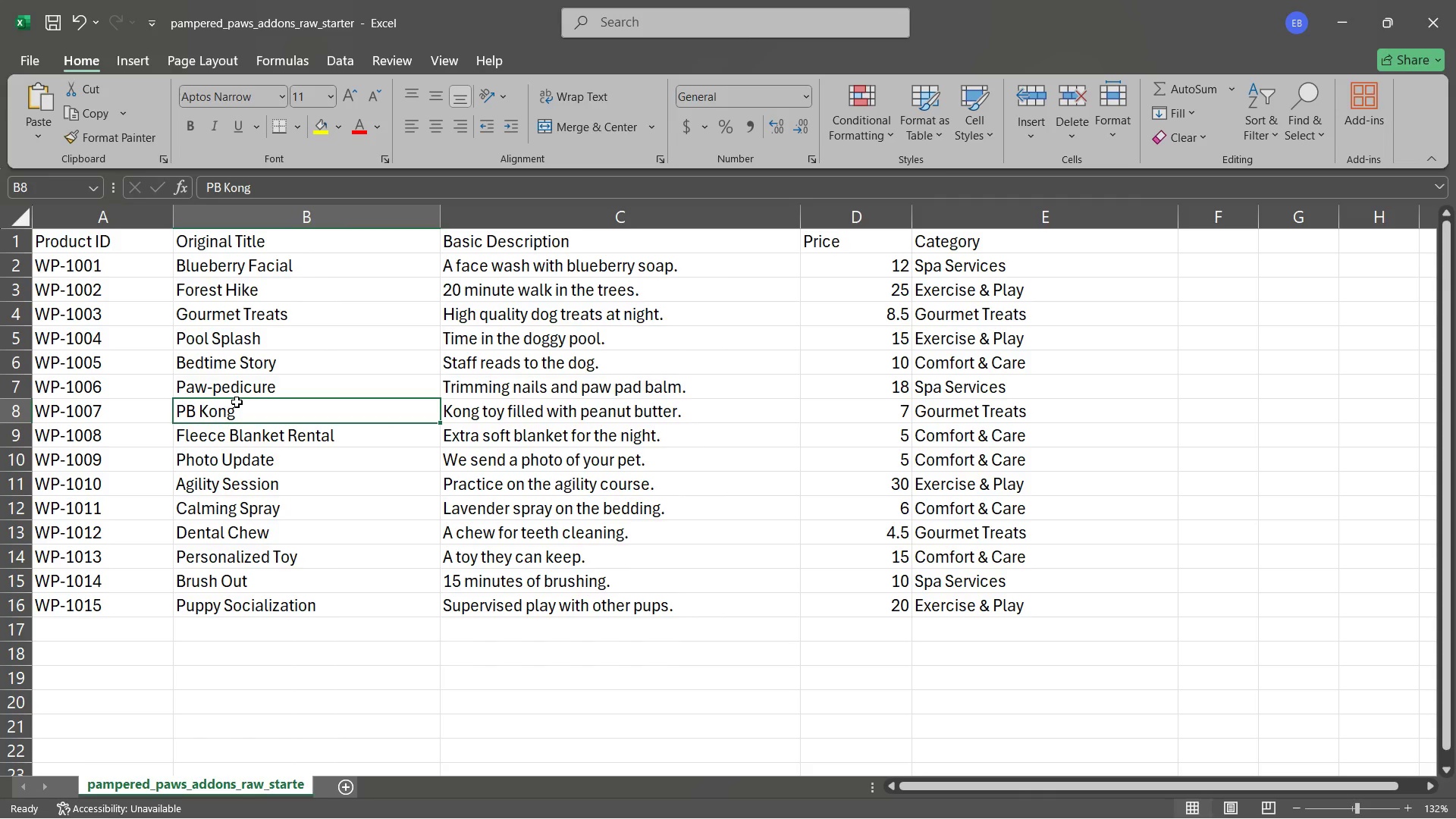 
wait(95.12)
 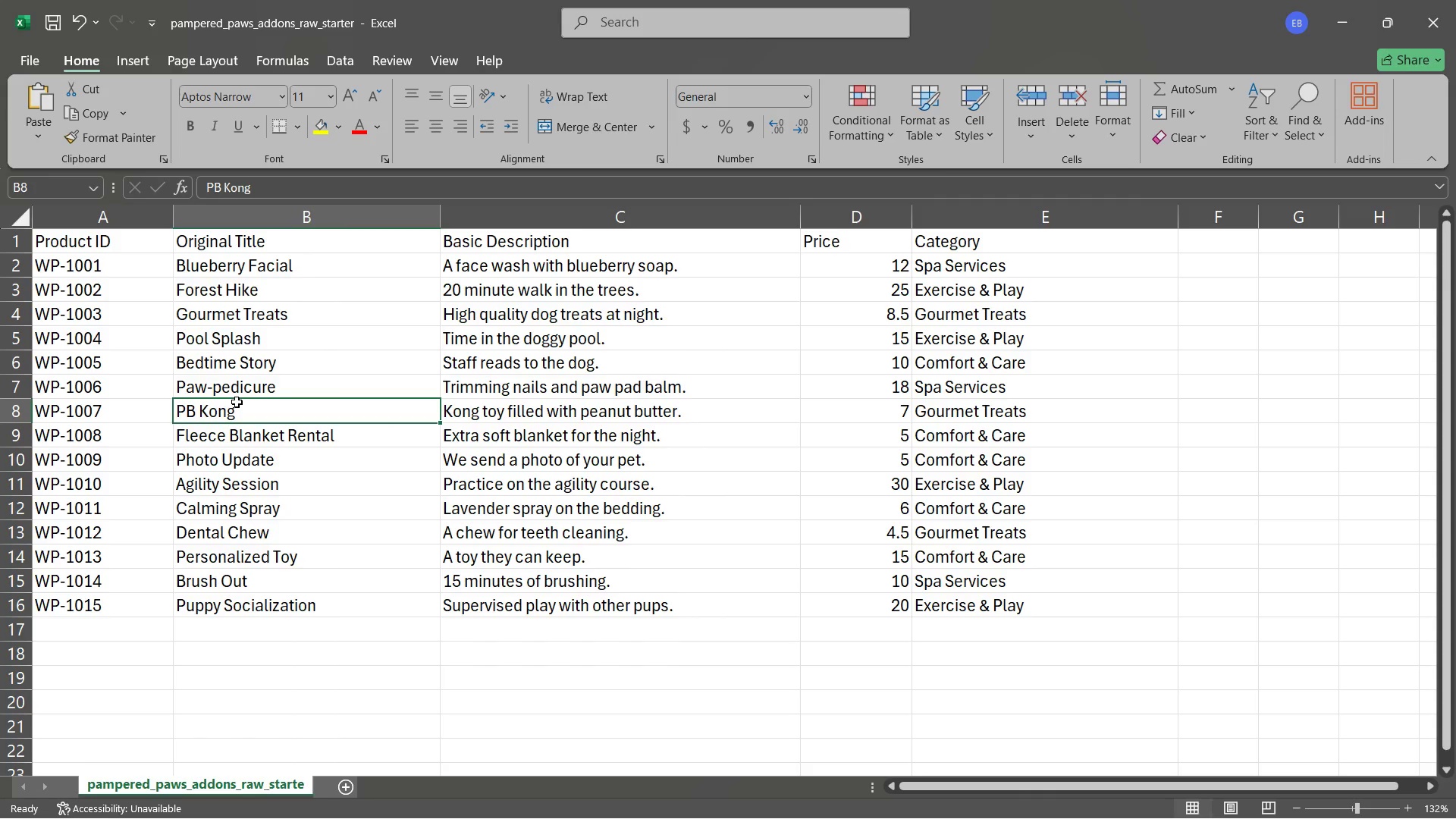 
left_click([742, 799])
 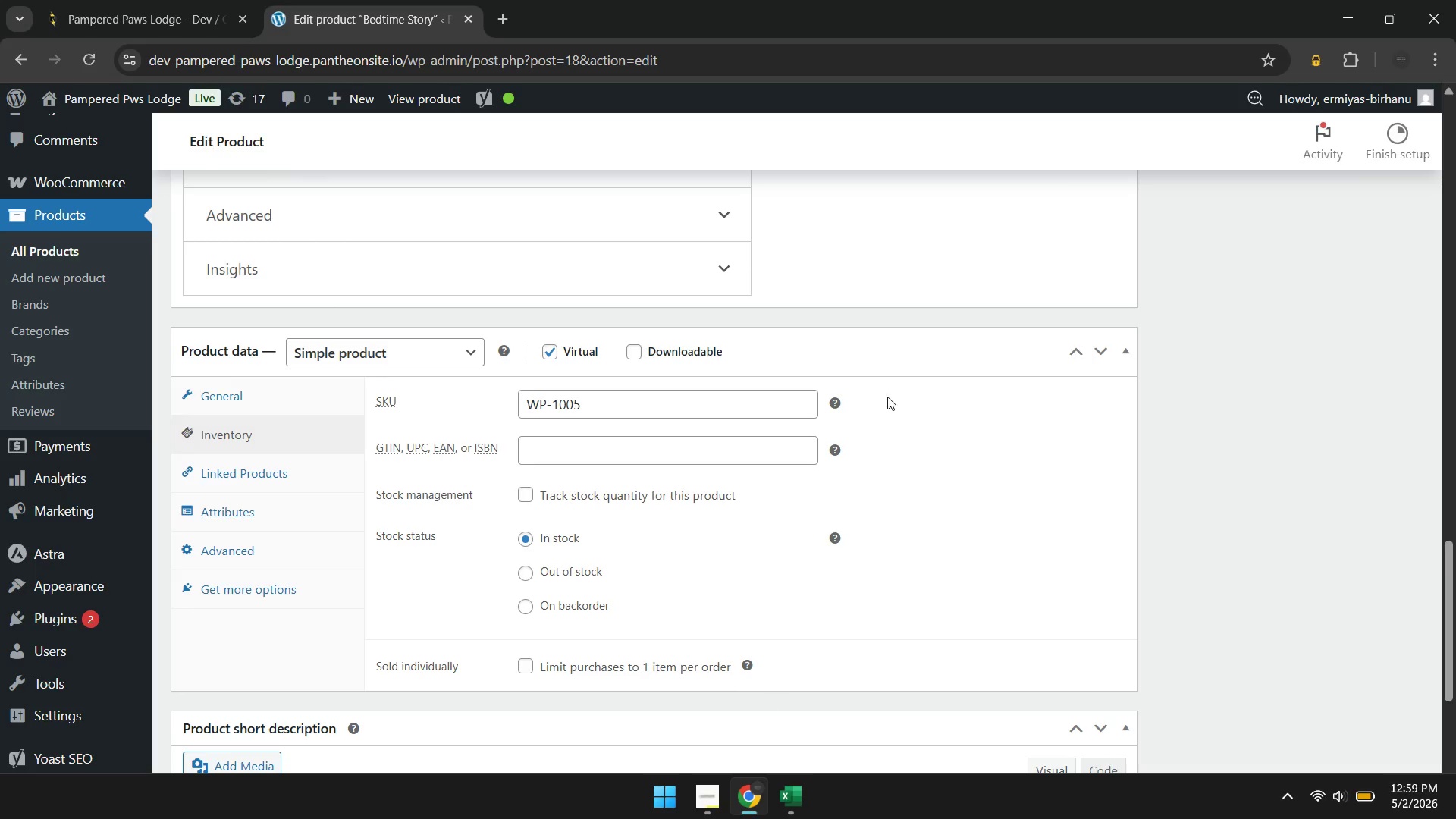 
scroll: coordinate [701, 585], scroll_direction: down, amount: 3.0
 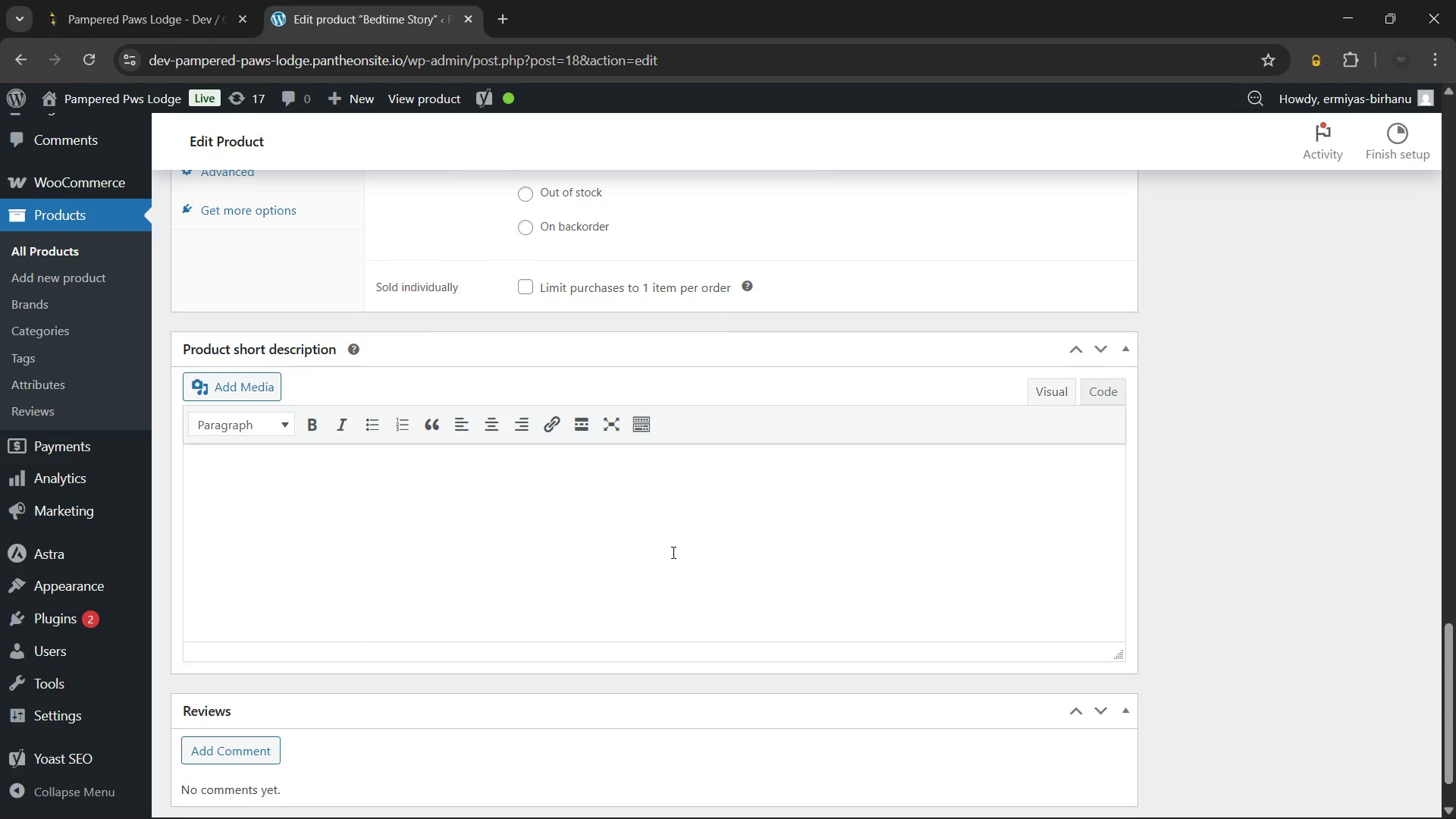 
left_click([672, 552])
 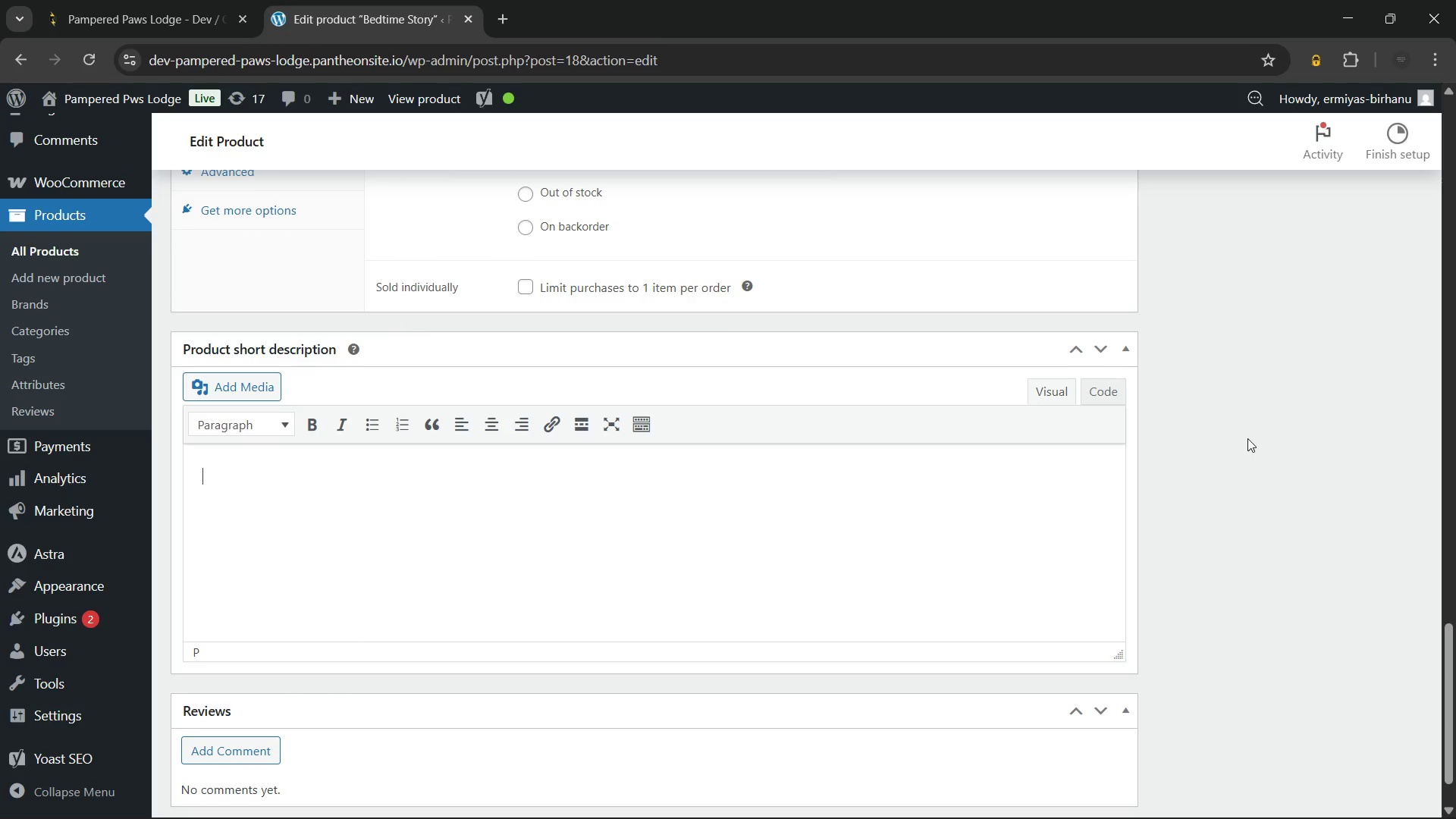 
wait(7.41)
 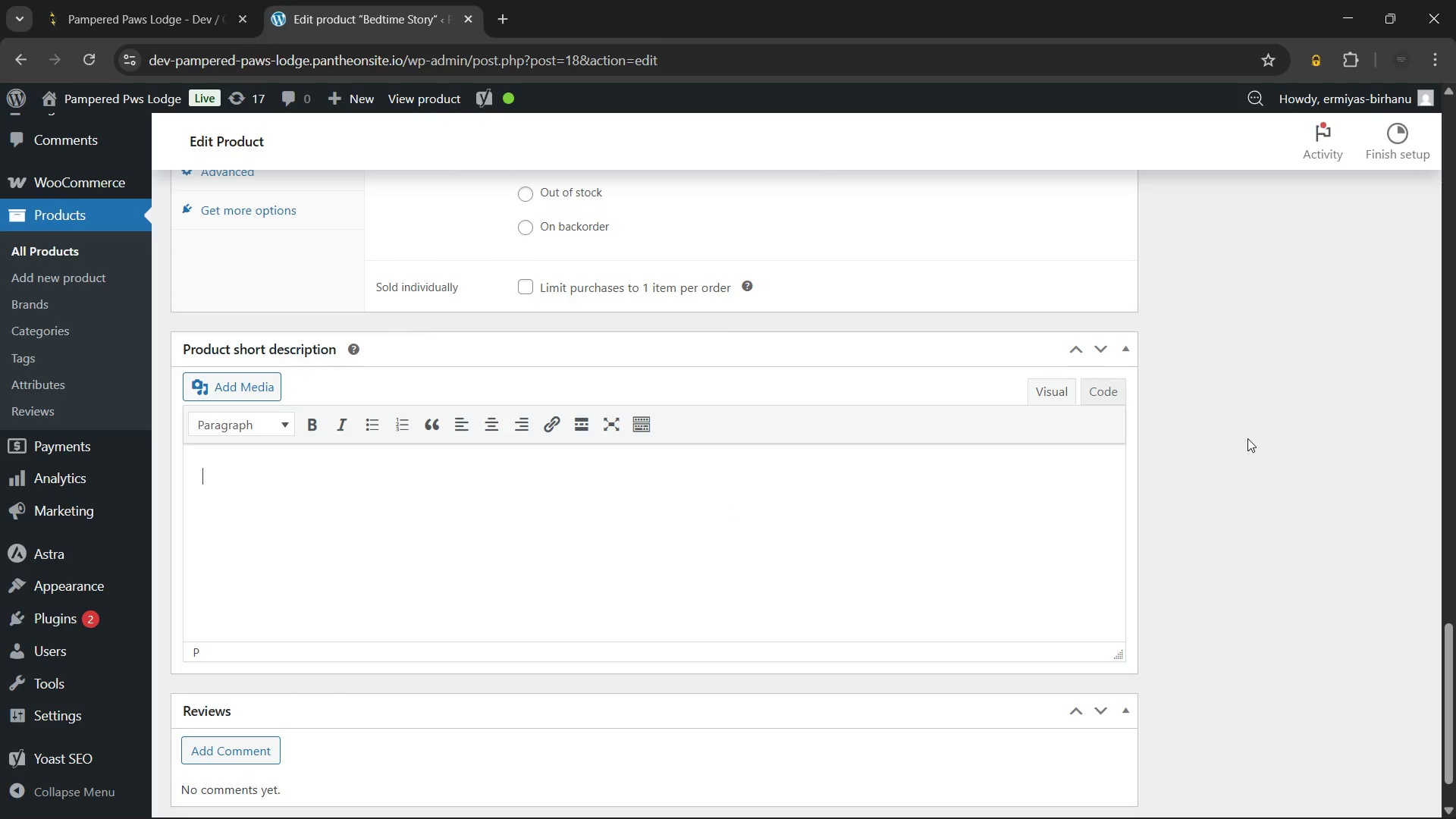 
type(Provide)
 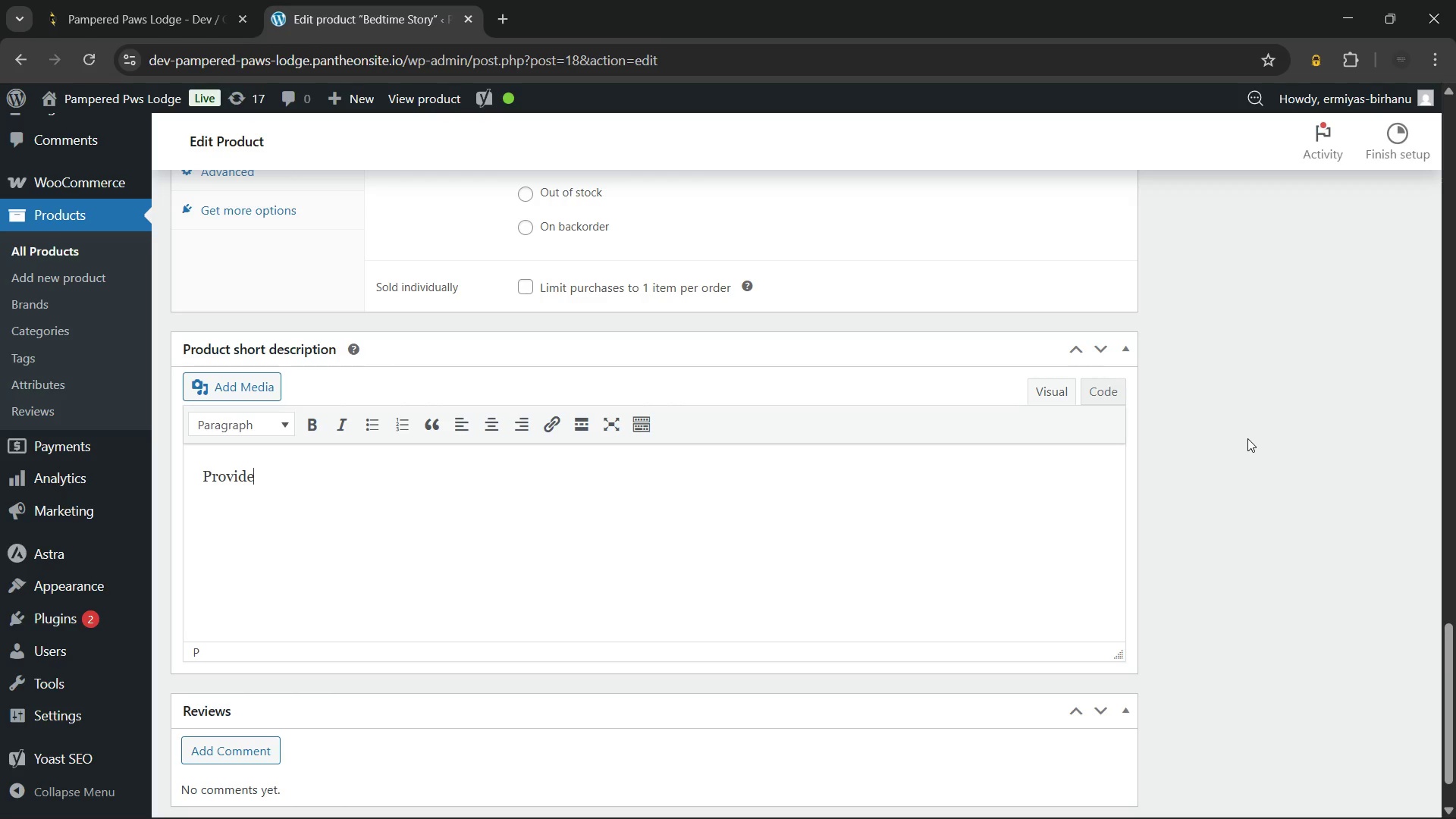 
type( a touch of home with a calming dog)
 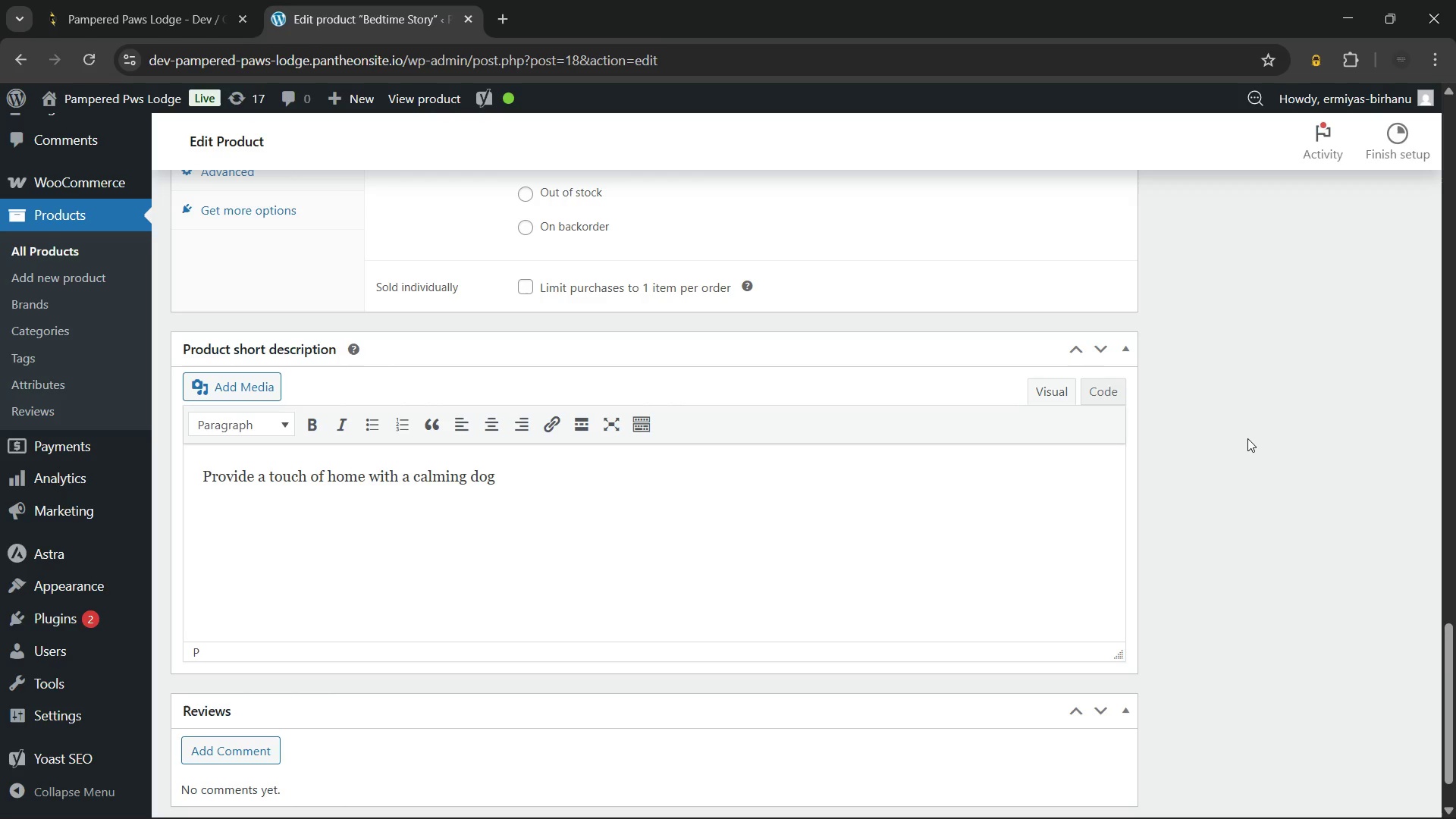 
hold_key(key=Backspace, duration=0.77)
 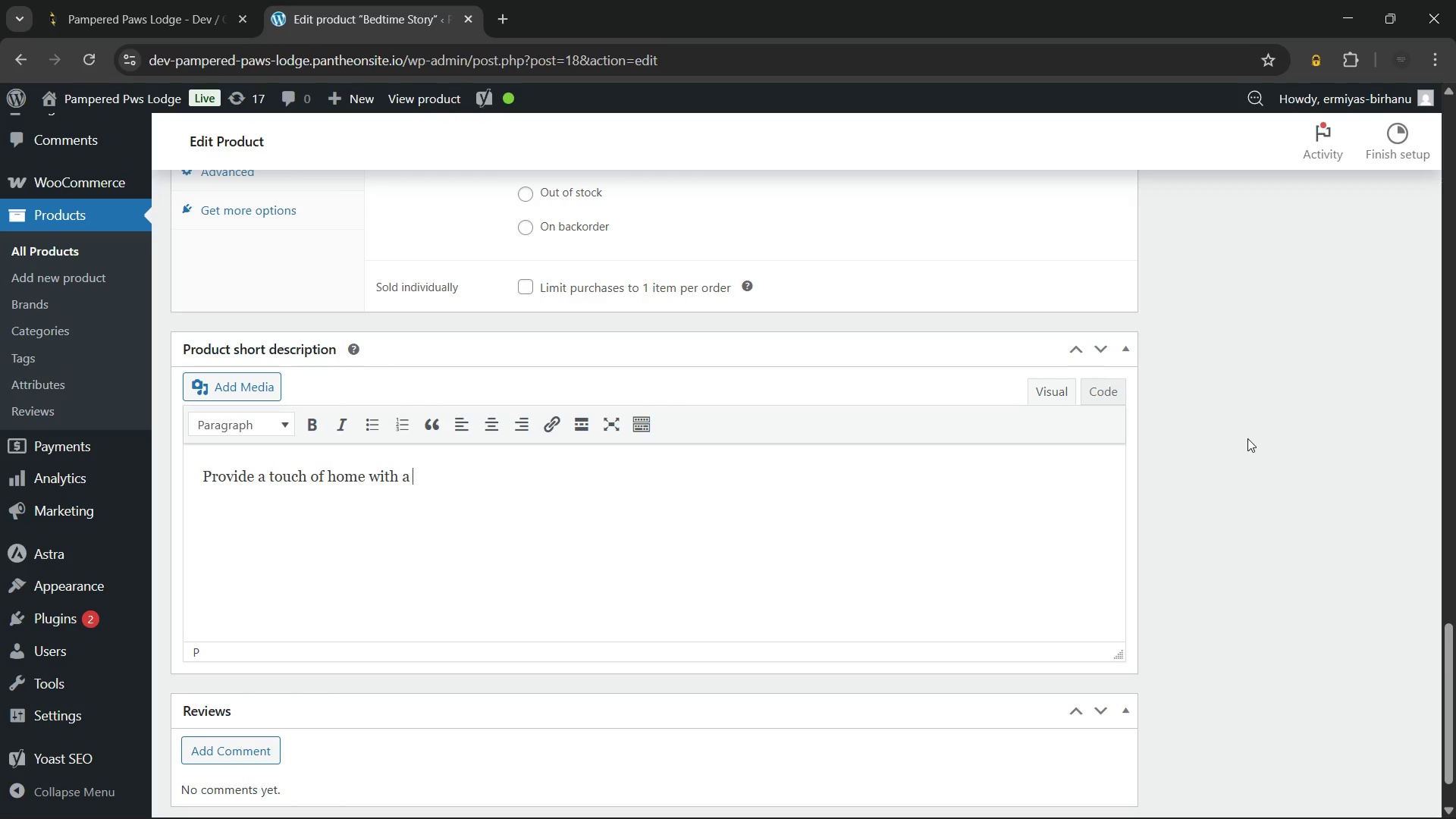 
key(Backspace)
type(Calming dog boarding bedtime story. This w)
key(Backspace)
type(sweet, one-on-one session offers soothing companionship and lux)
 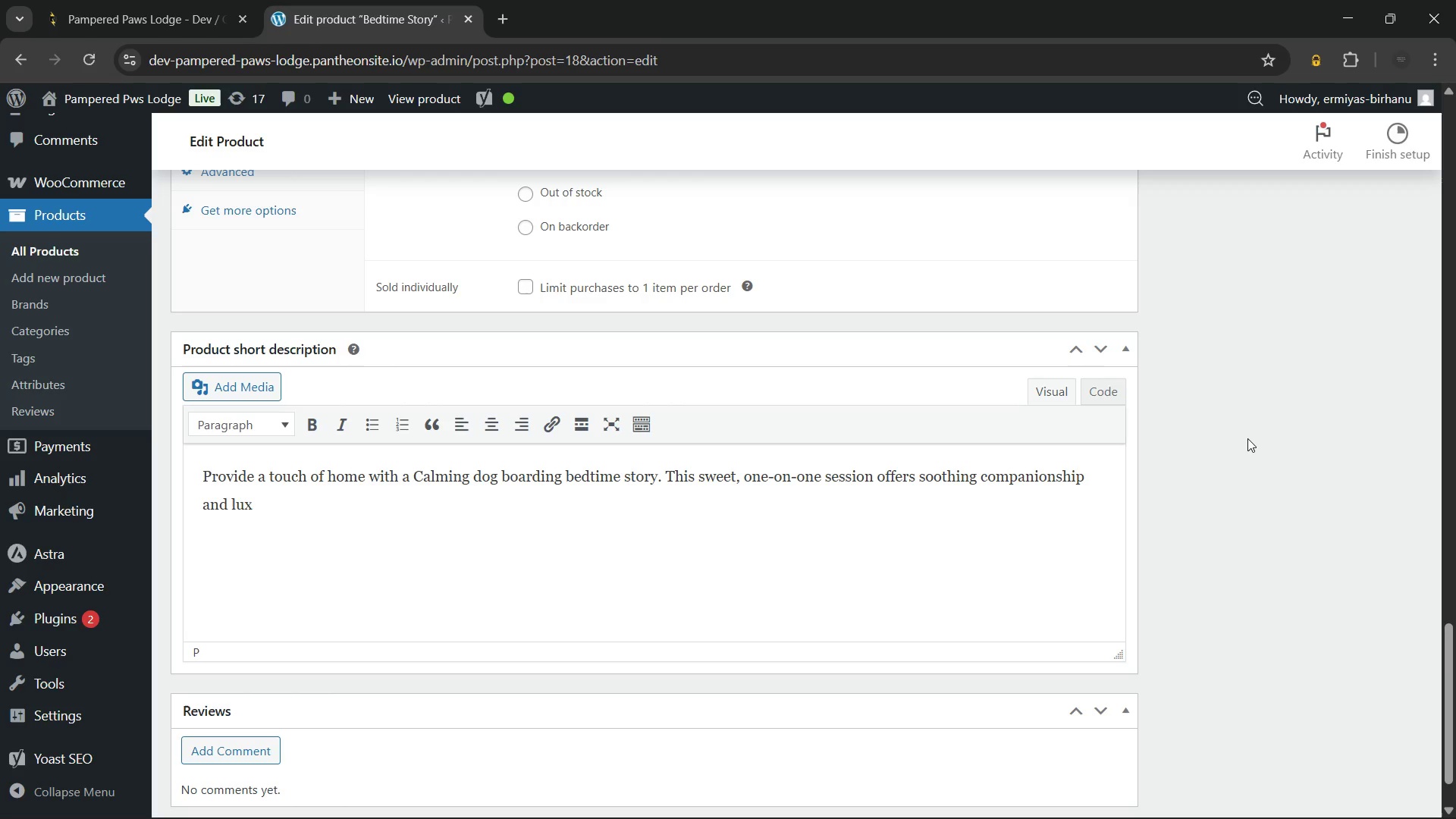 
type(ury care to help your pet feel safe and relaxed before sleep.)
 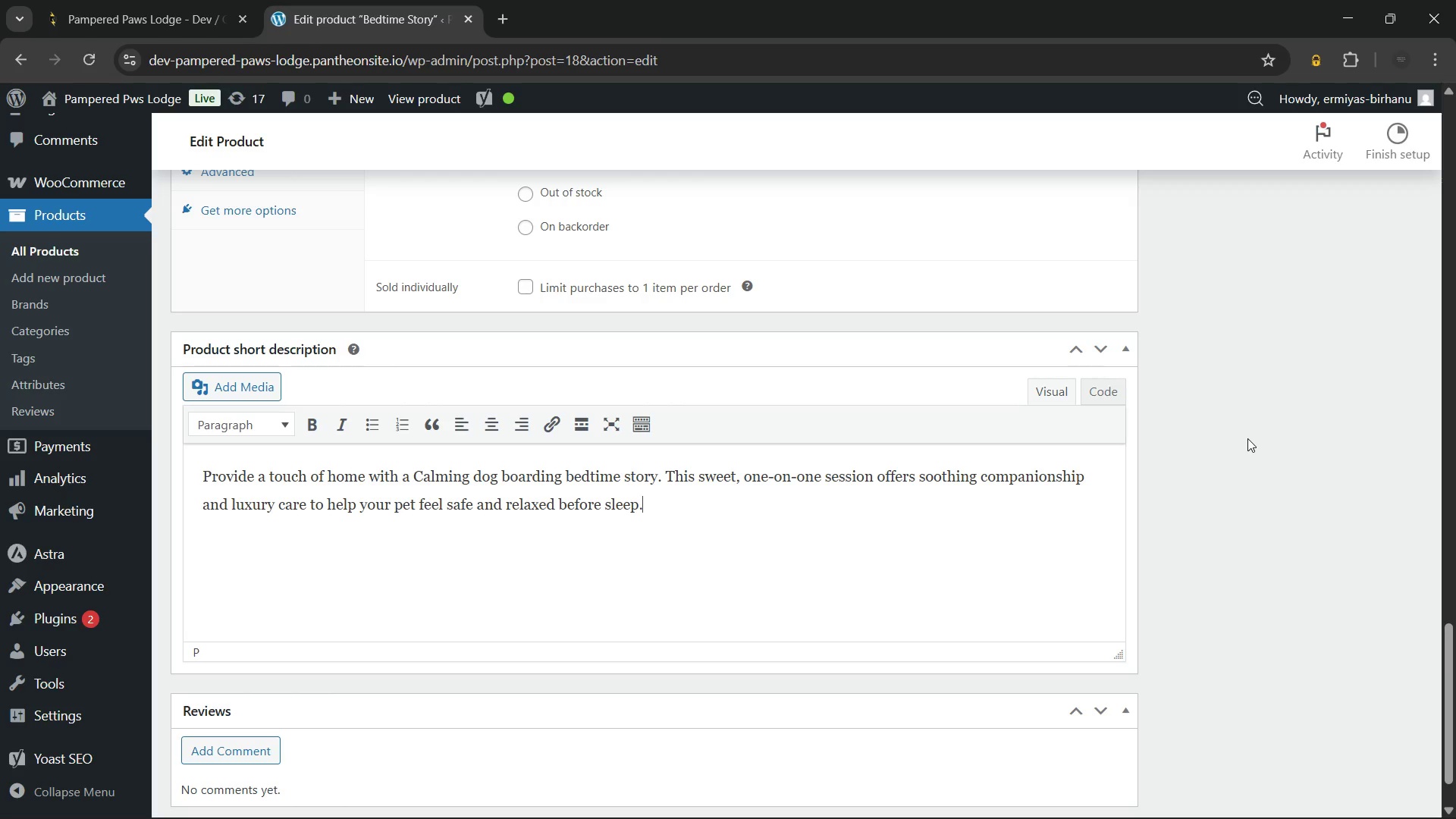 
wait(34.67)
 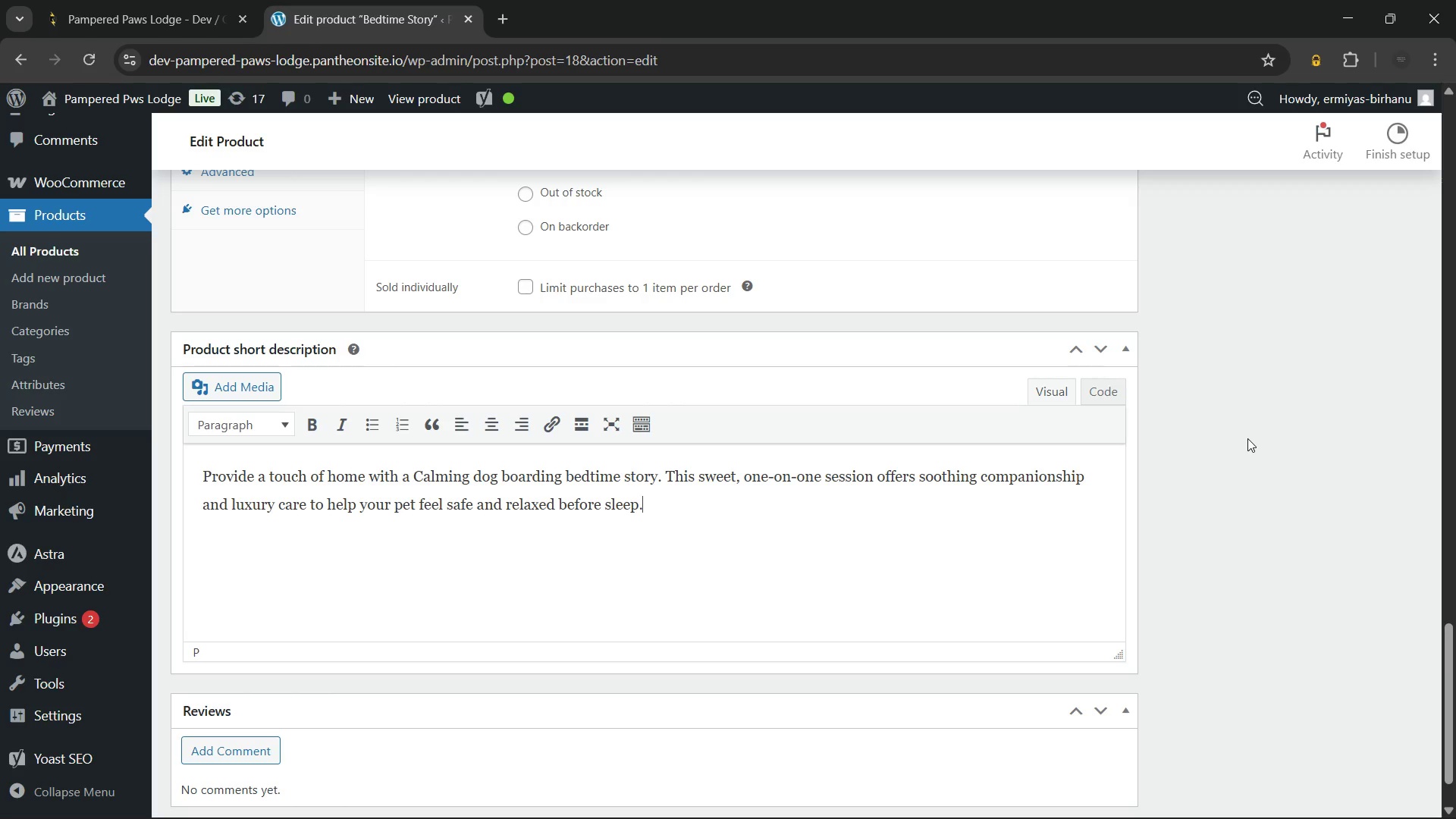 
left_click_drag(start_coordinate=[416, 472], to_coordinate=[655, 472])
 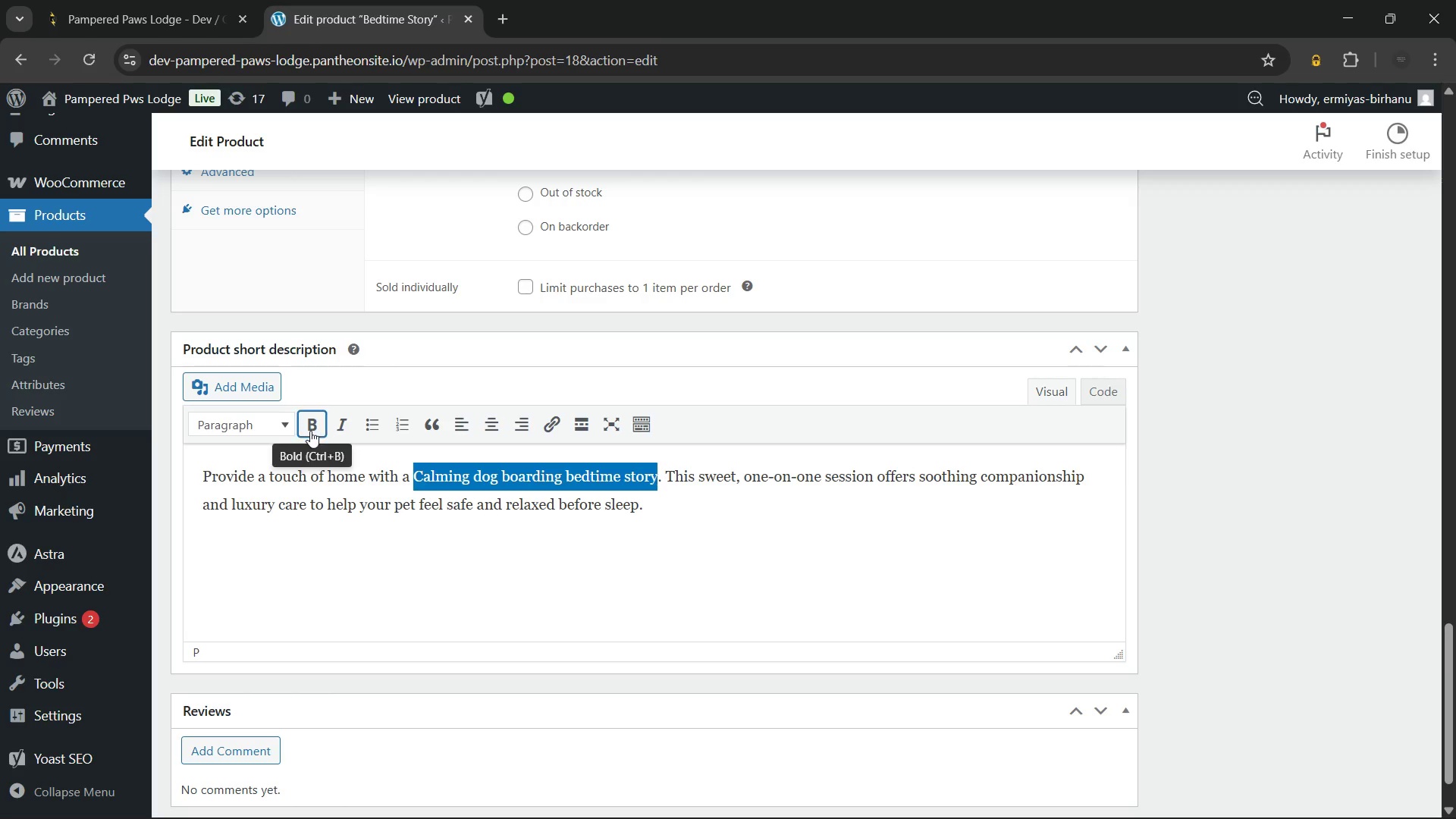 
left_click([309, 431])
 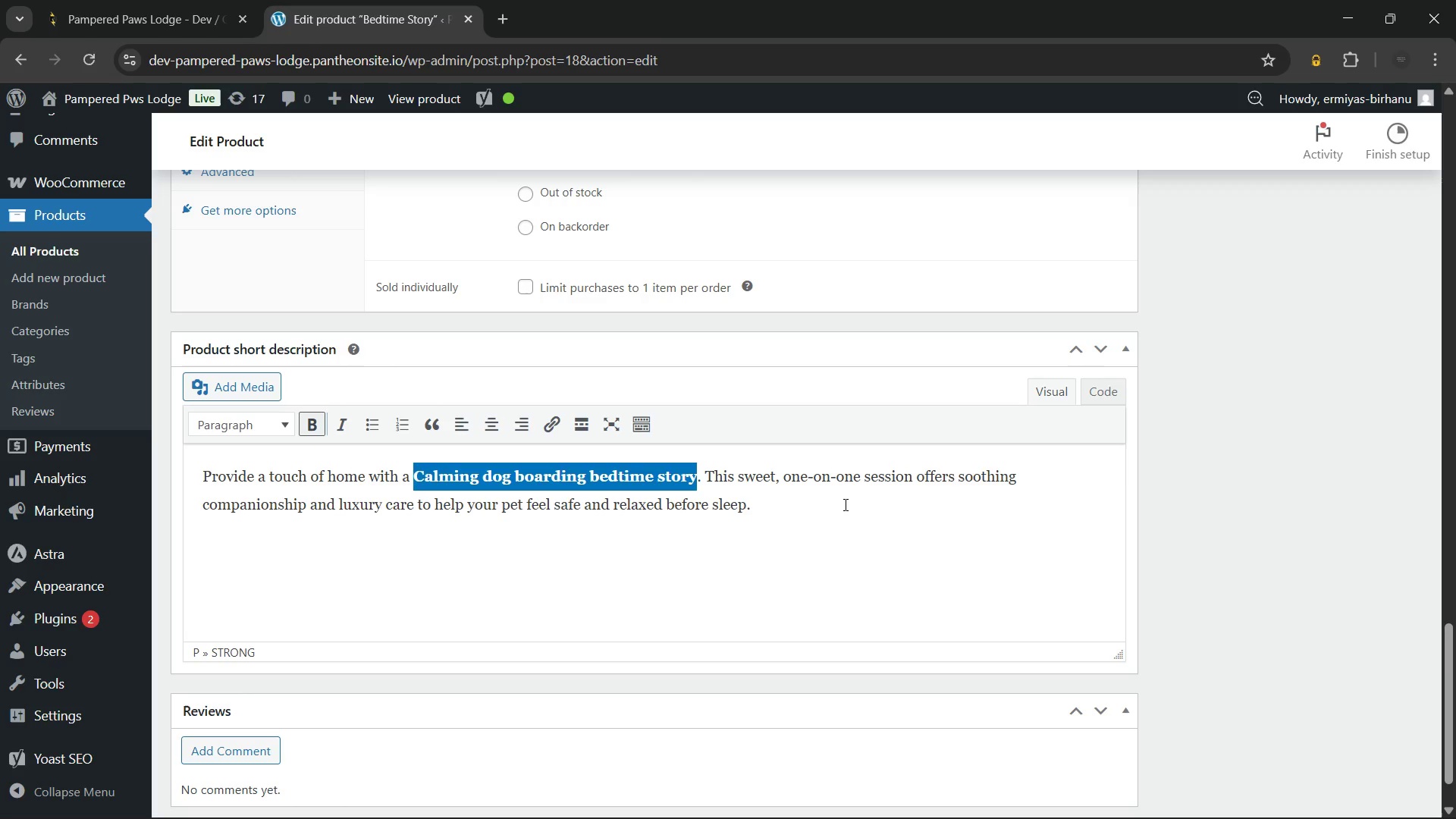 
left_click([844, 504])
 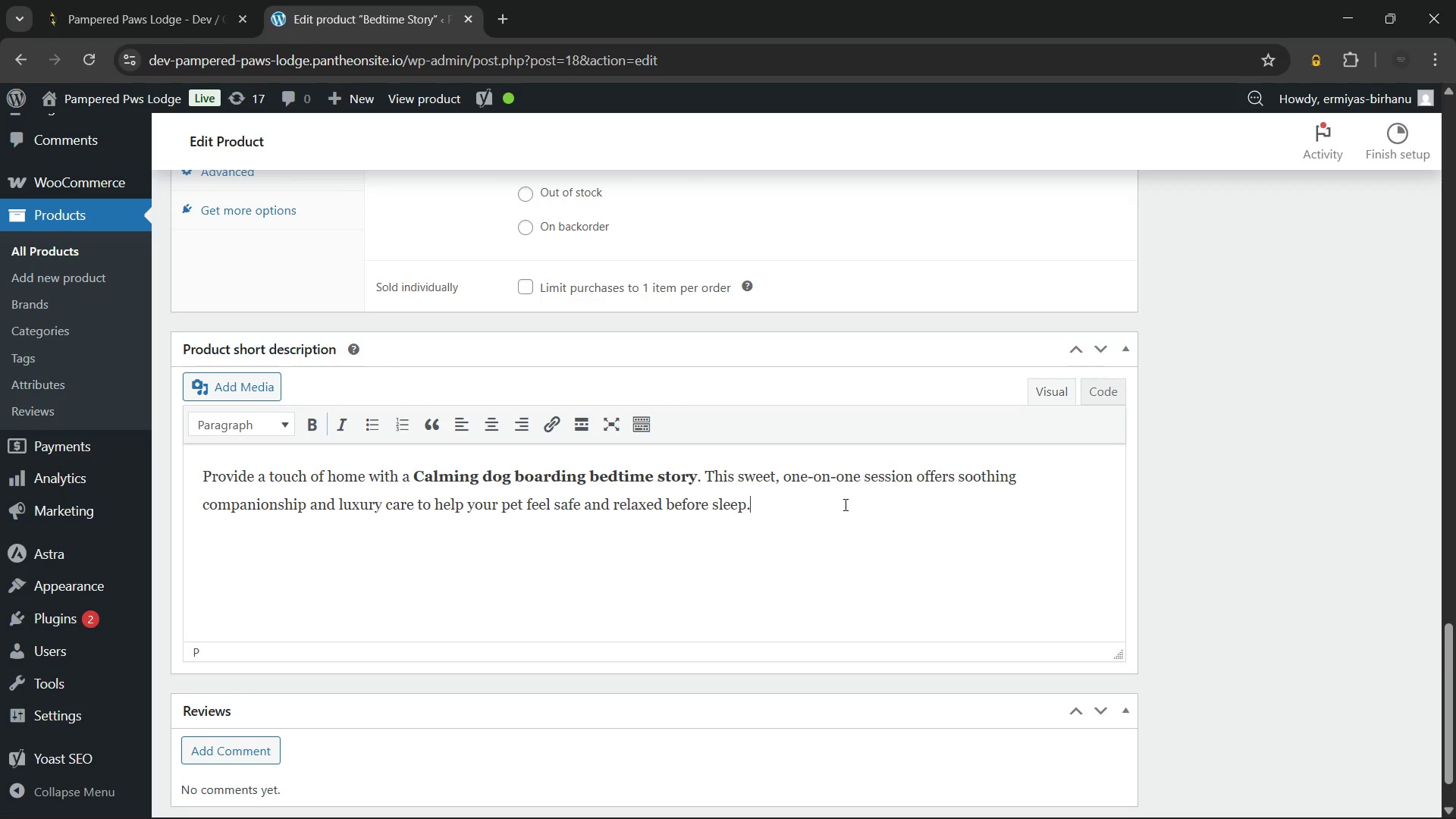 
scroll: coordinate [1041, 519], scroll_direction: up, amount: 19.0
 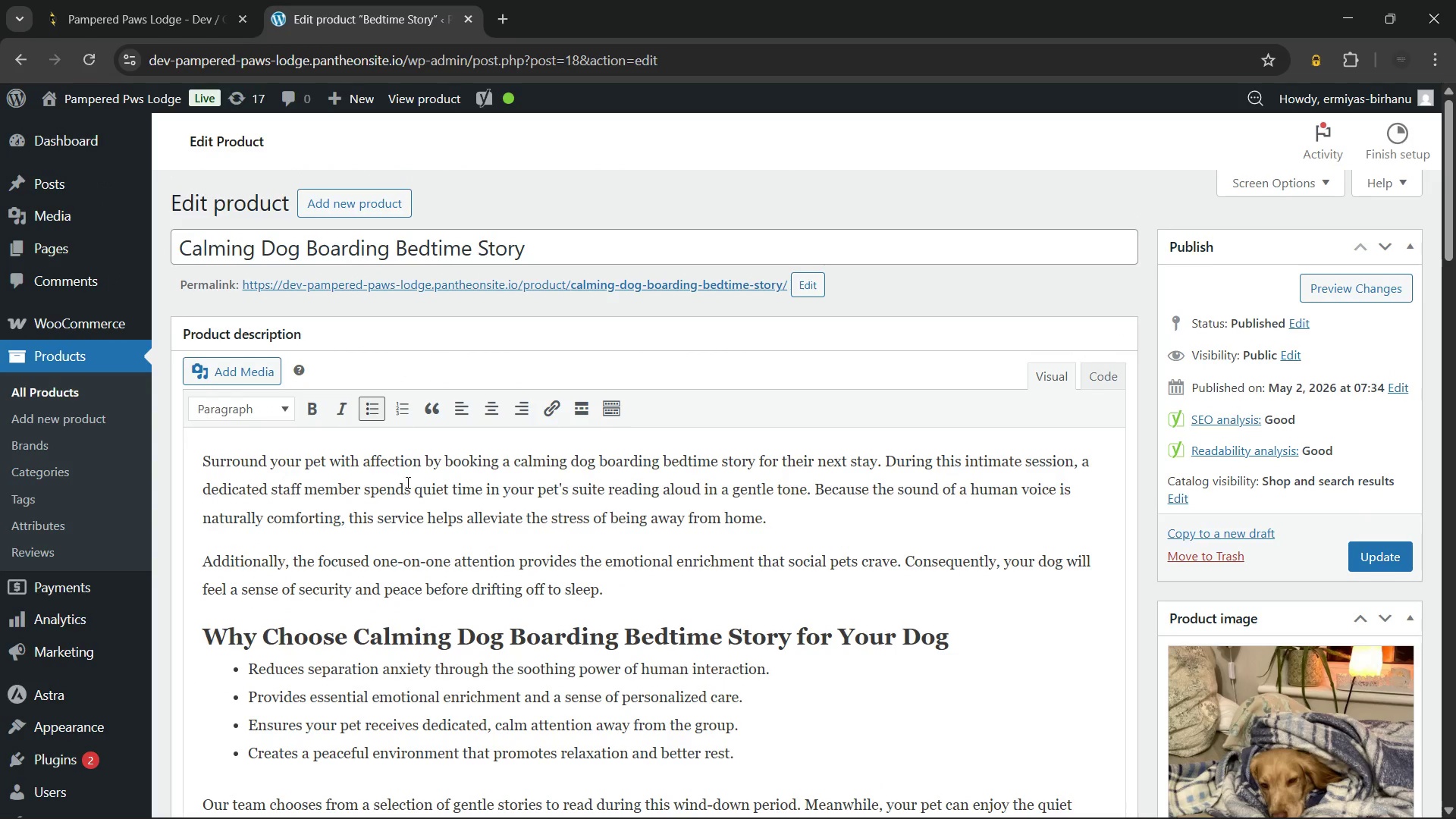 
left_click([516, 466])
 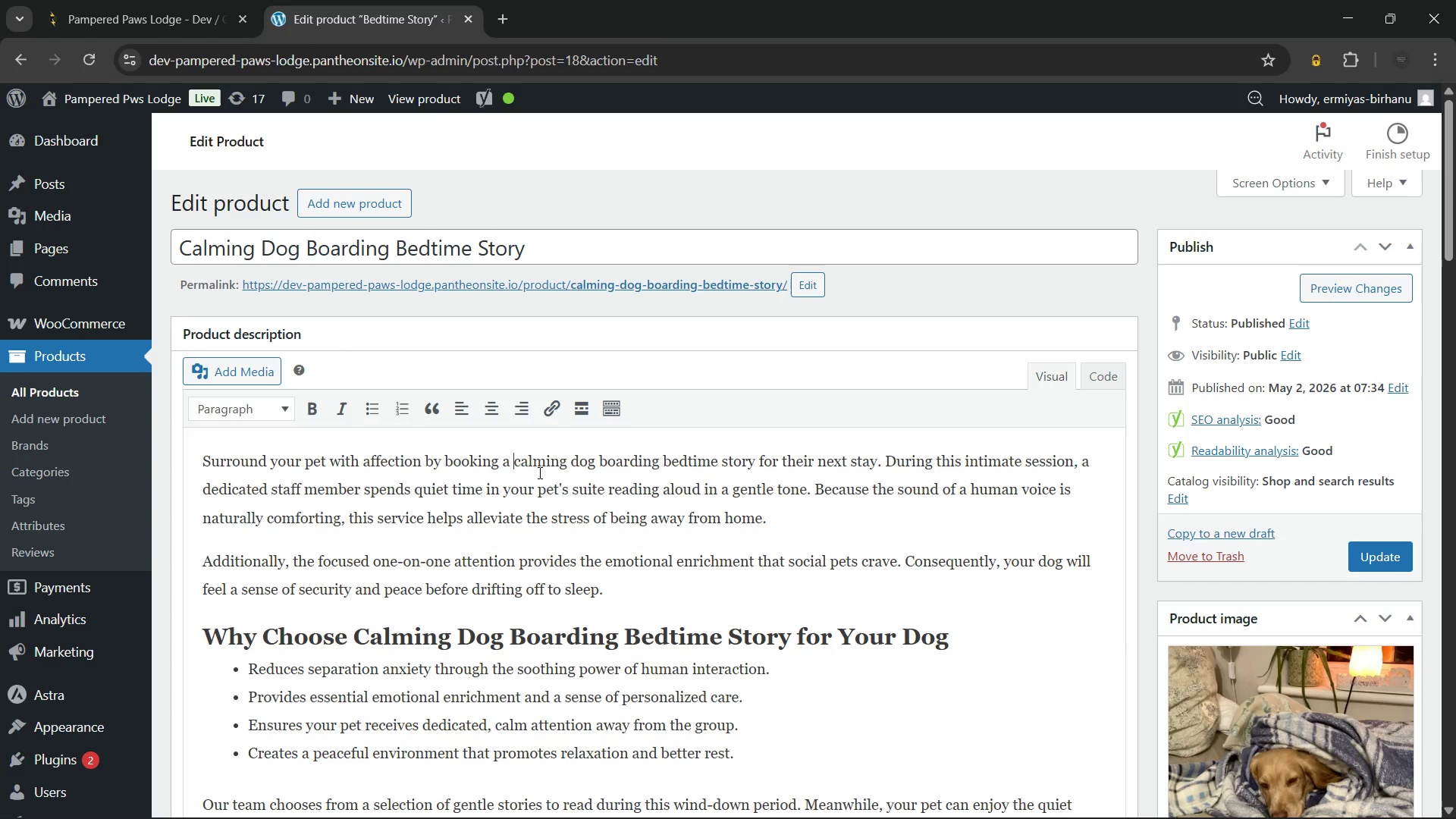 
key(ArrowRight)
 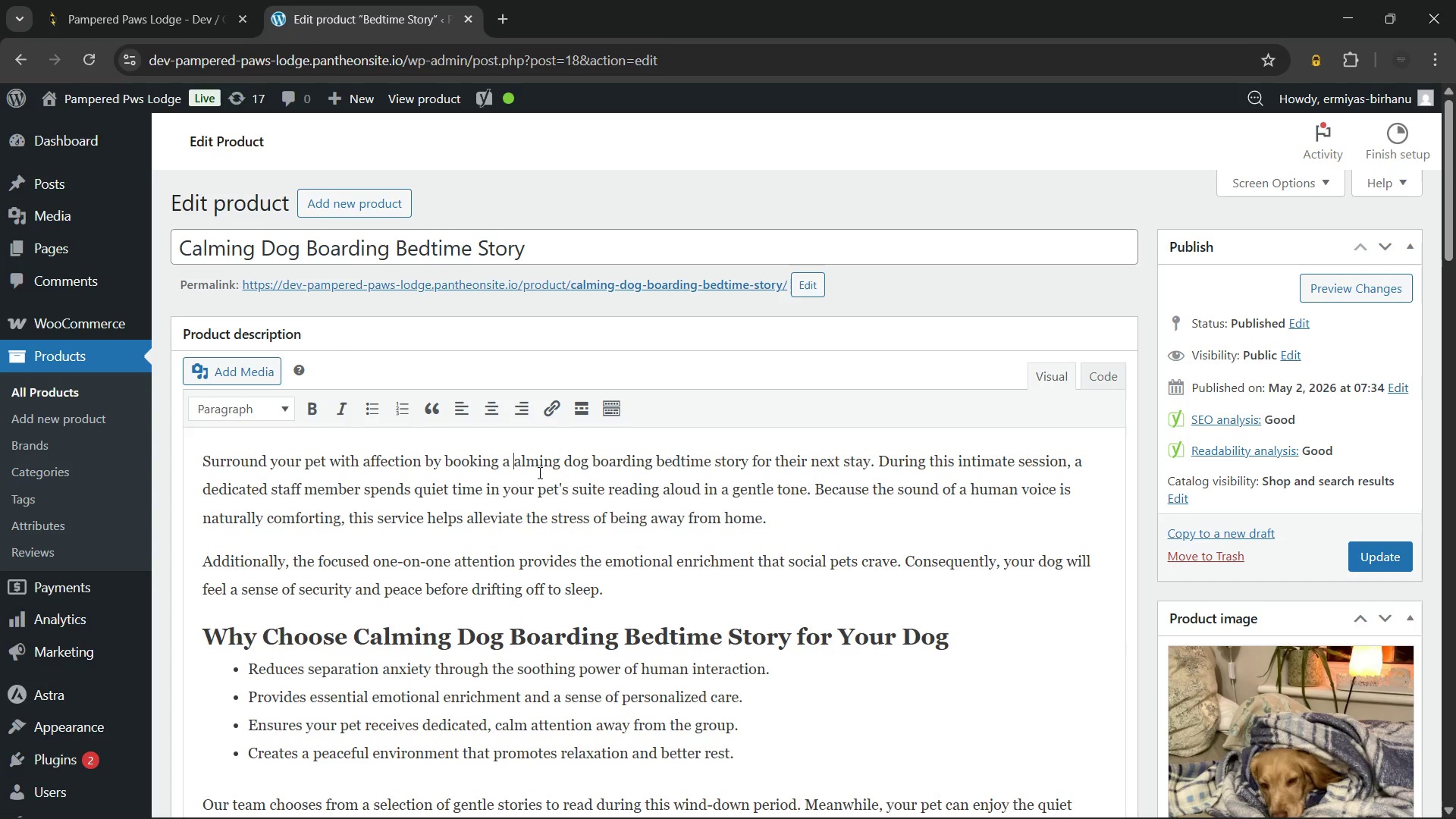 
key(Backspace)
 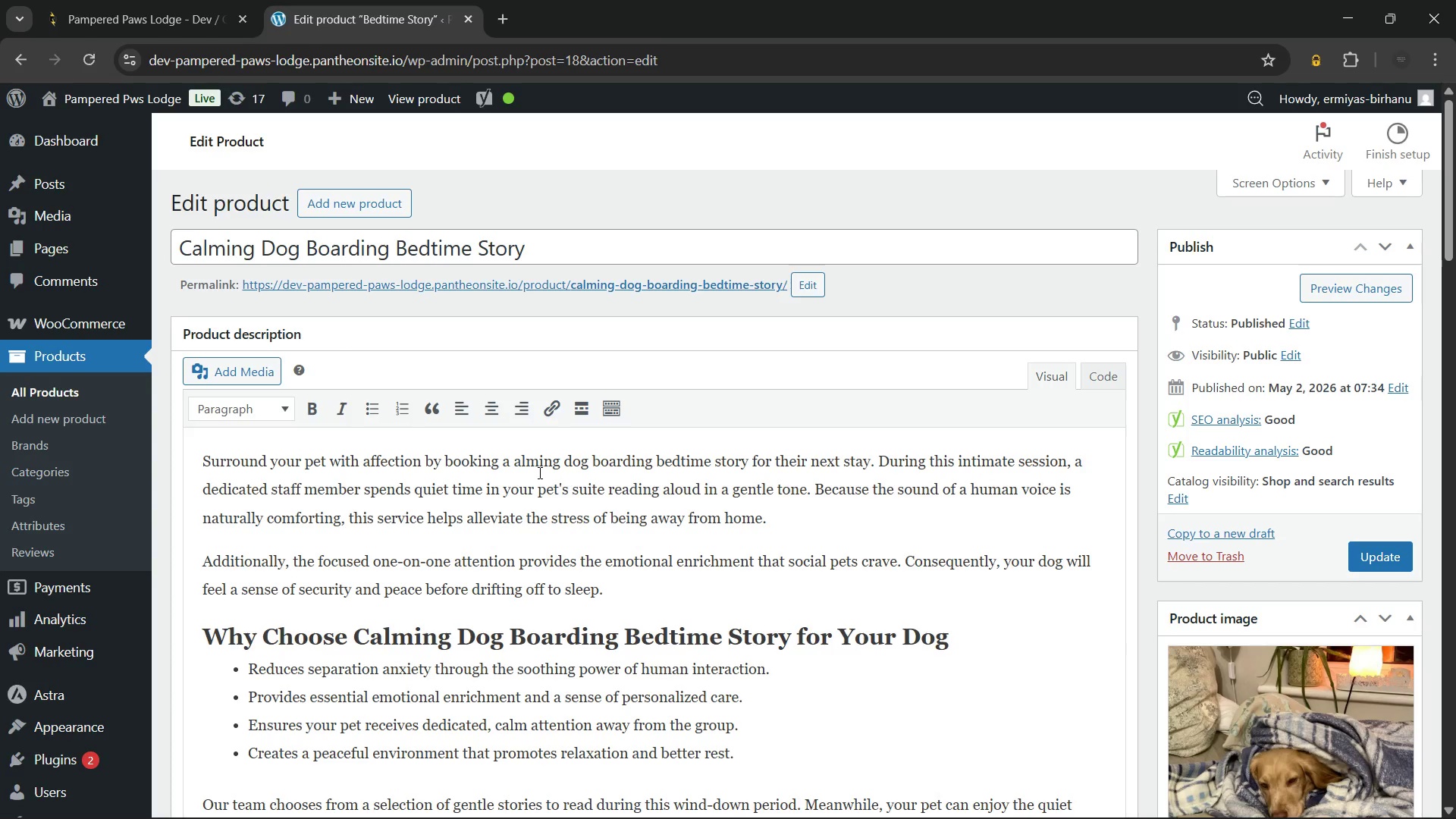 
key(Shift+C)
 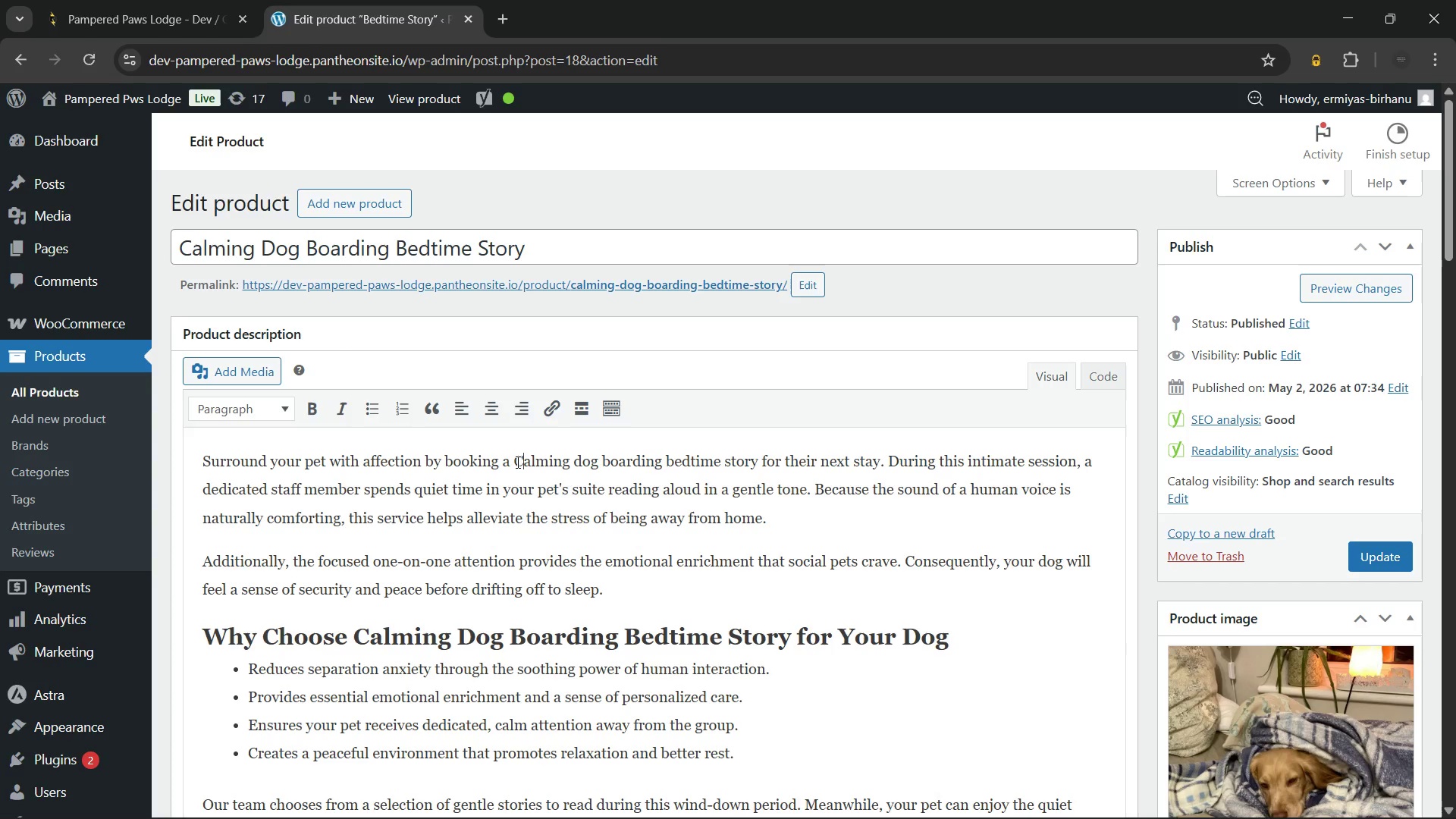 
left_click_drag(start_coordinate=[516, 462], to_coordinate=[757, 470])
 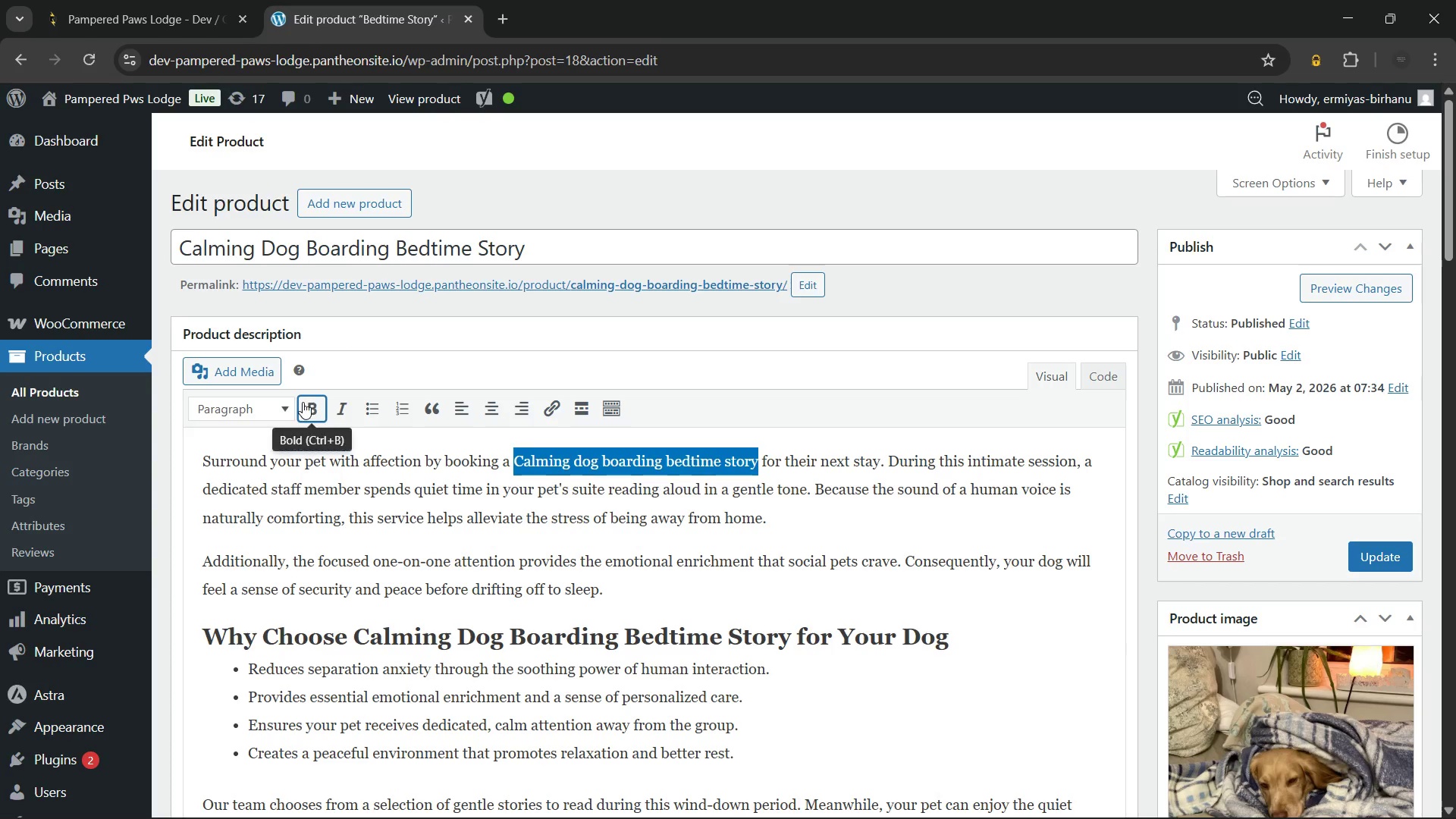 
left_click([303, 402])
 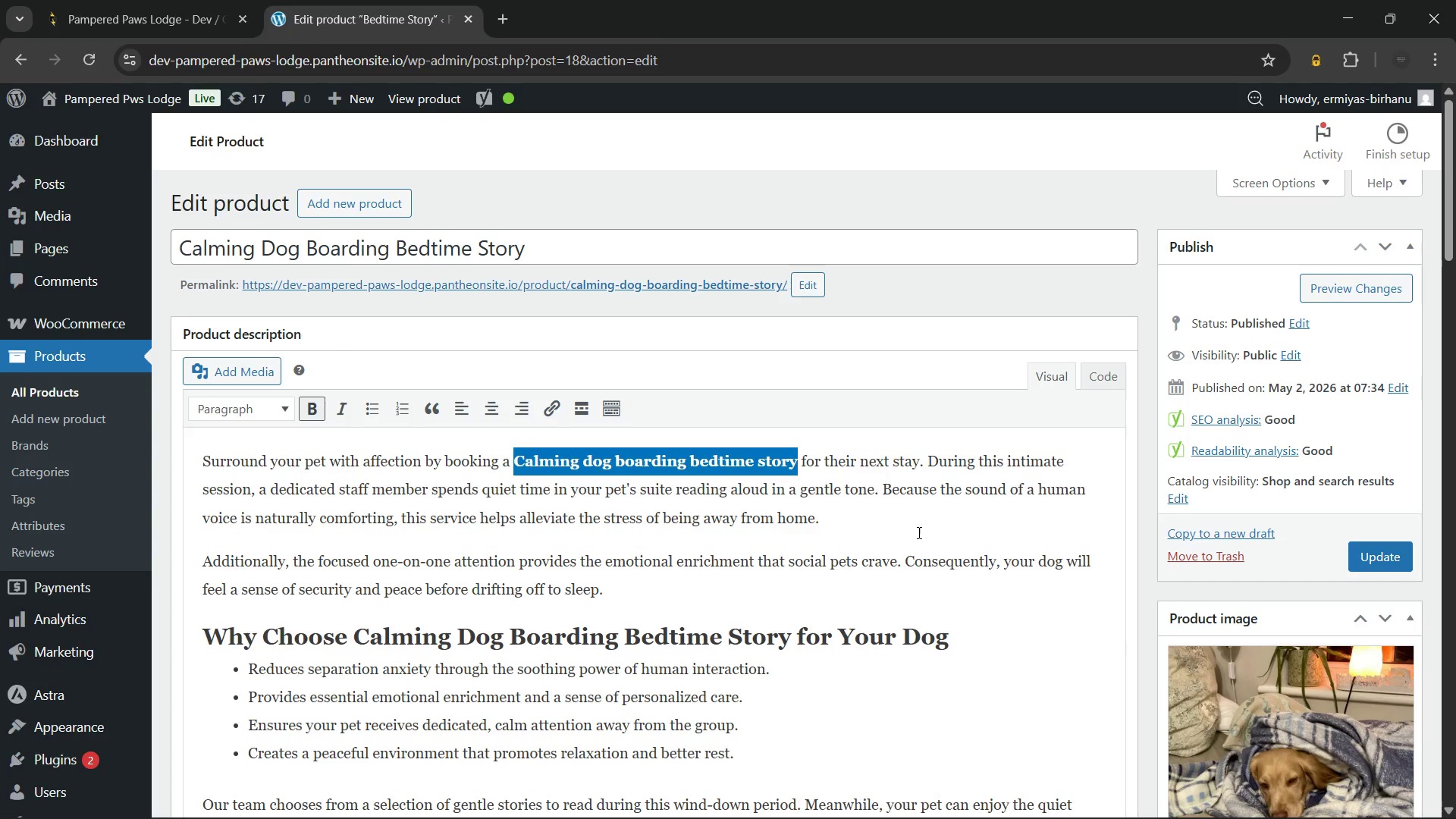 
left_click([915, 530])
 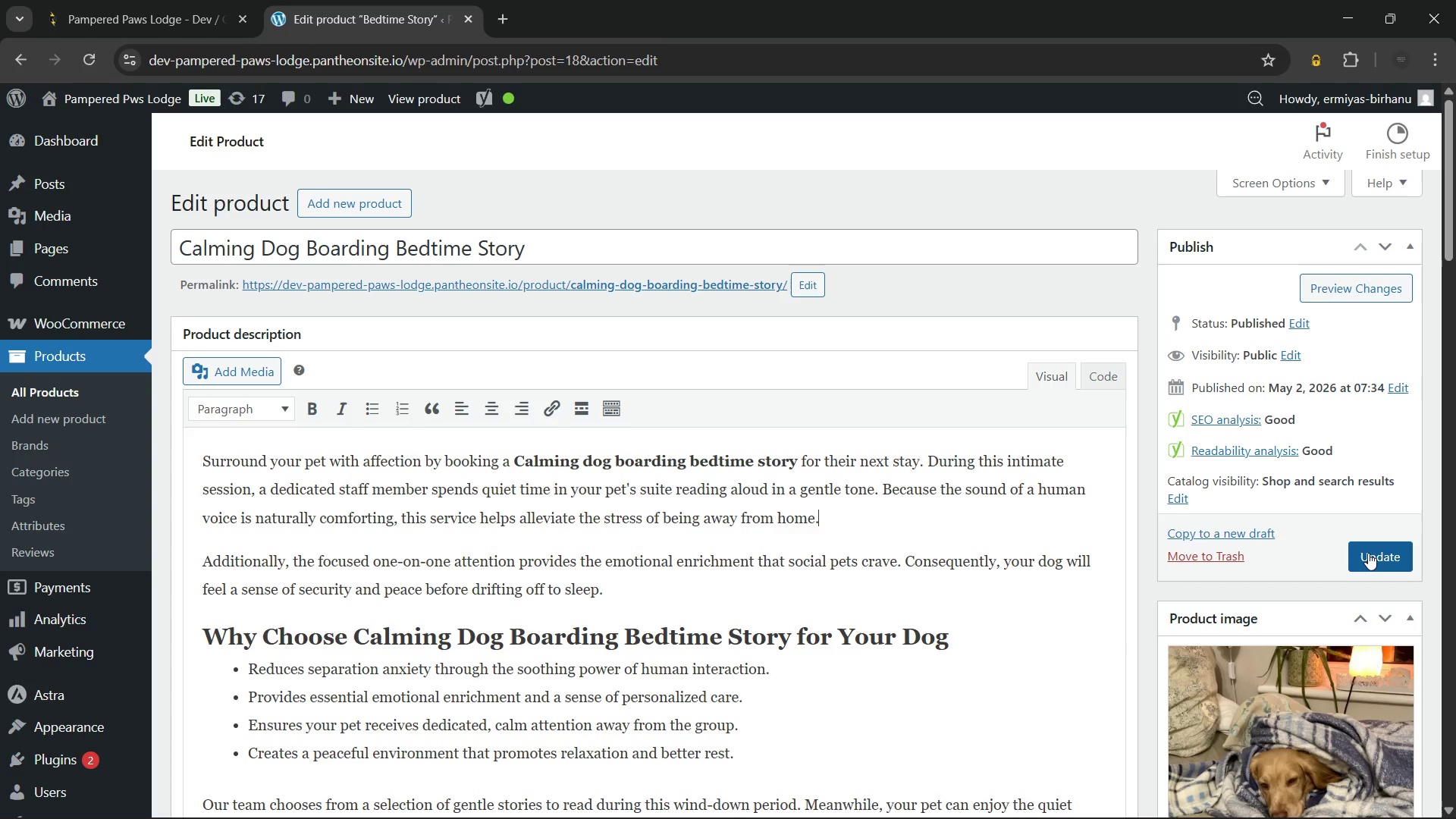 
wait(5.91)
 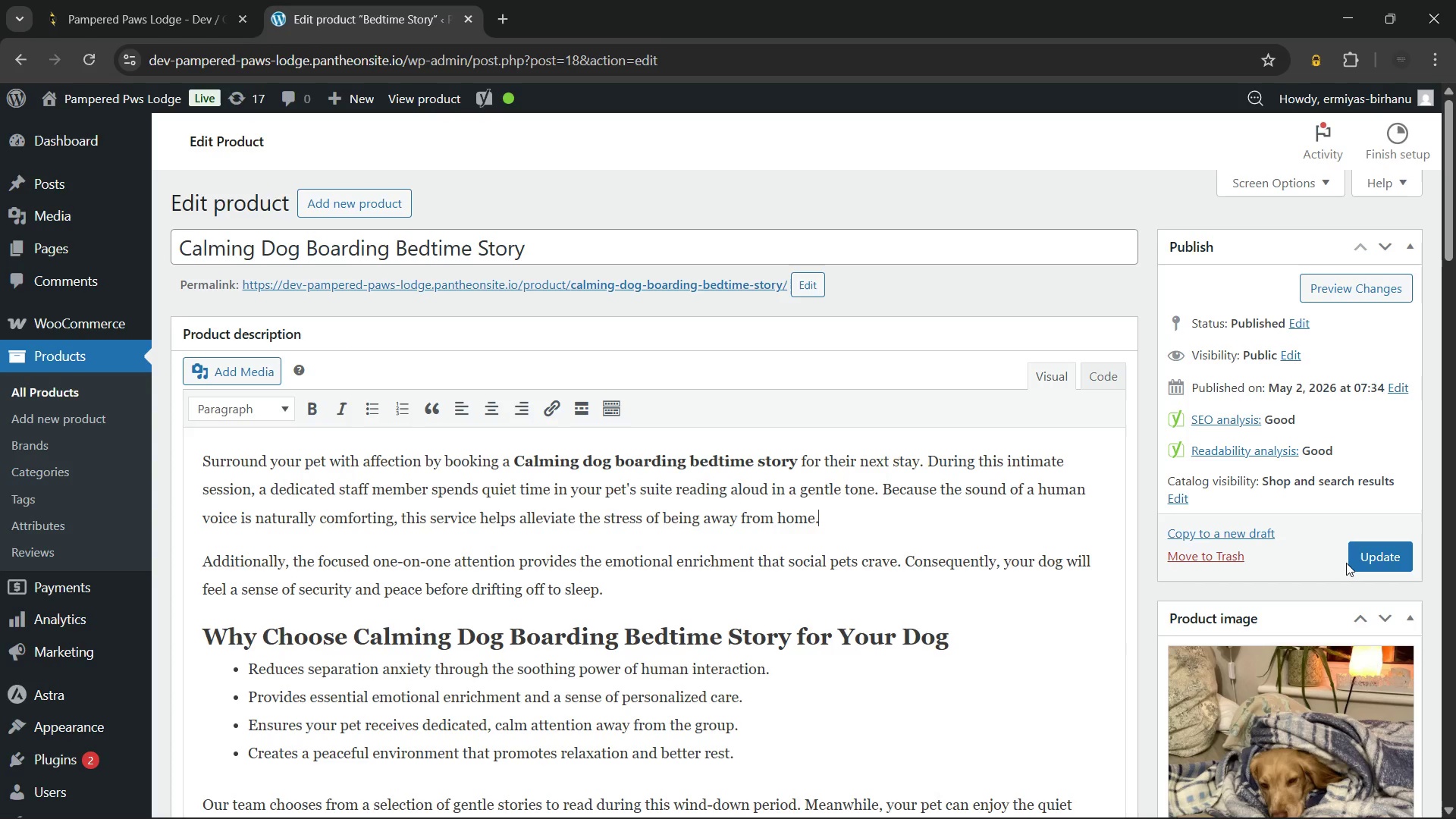 
left_click([1368, 553])
 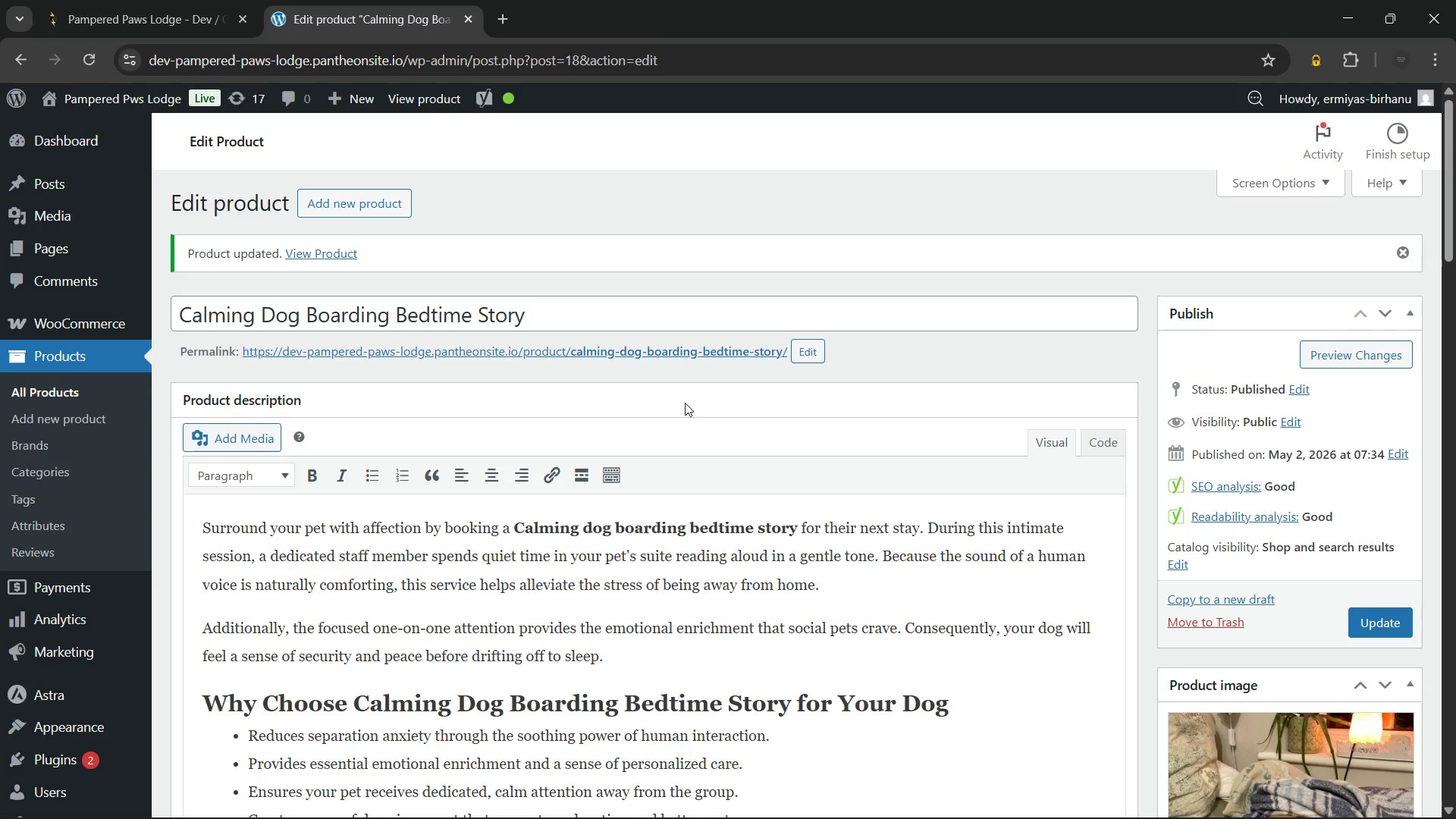 
wait(30.25)
 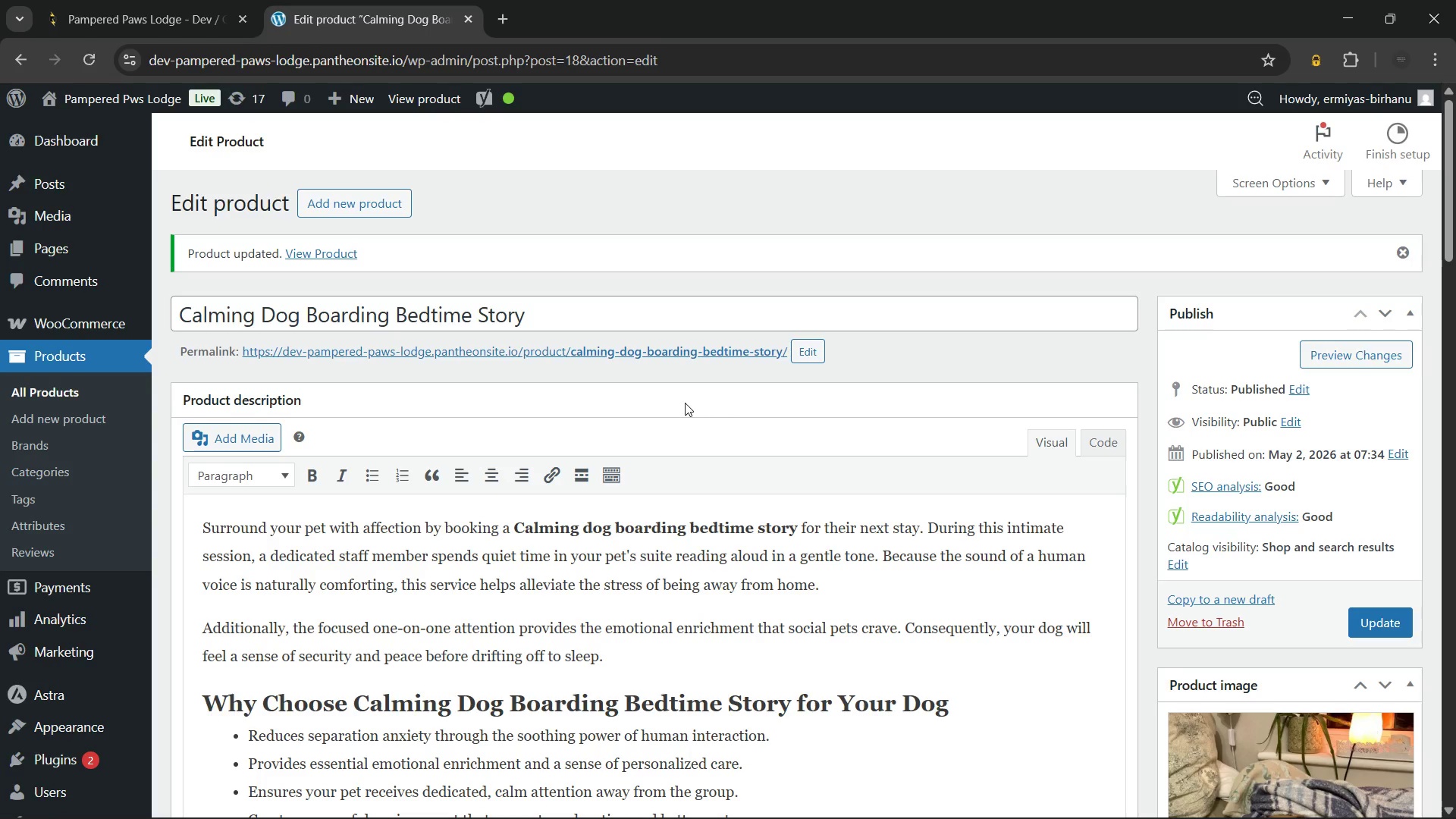 
hold_key(key=ControlLeft, duration=0.61)
left_click([463, 347])
 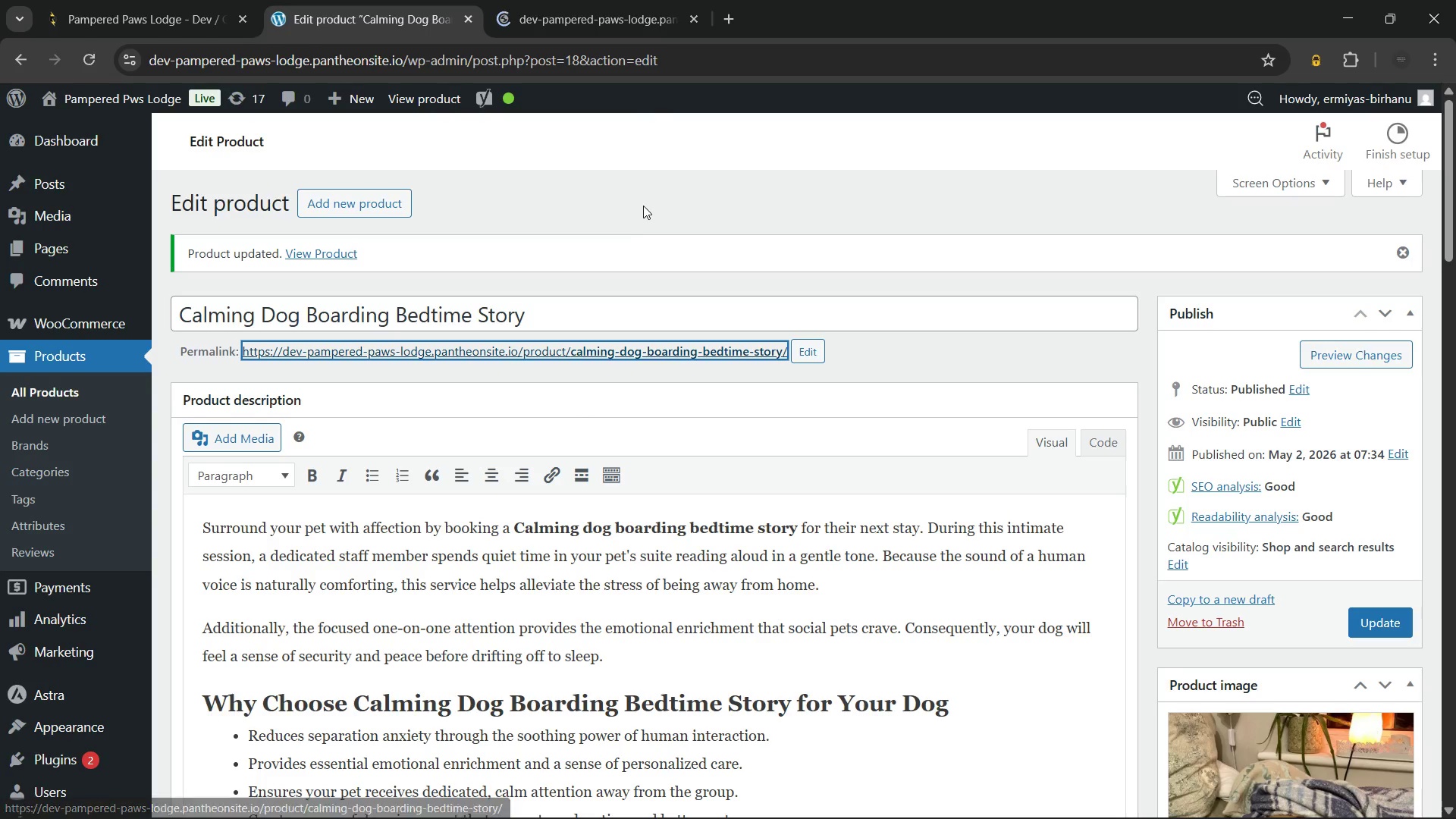 
left_click([643, 206])
 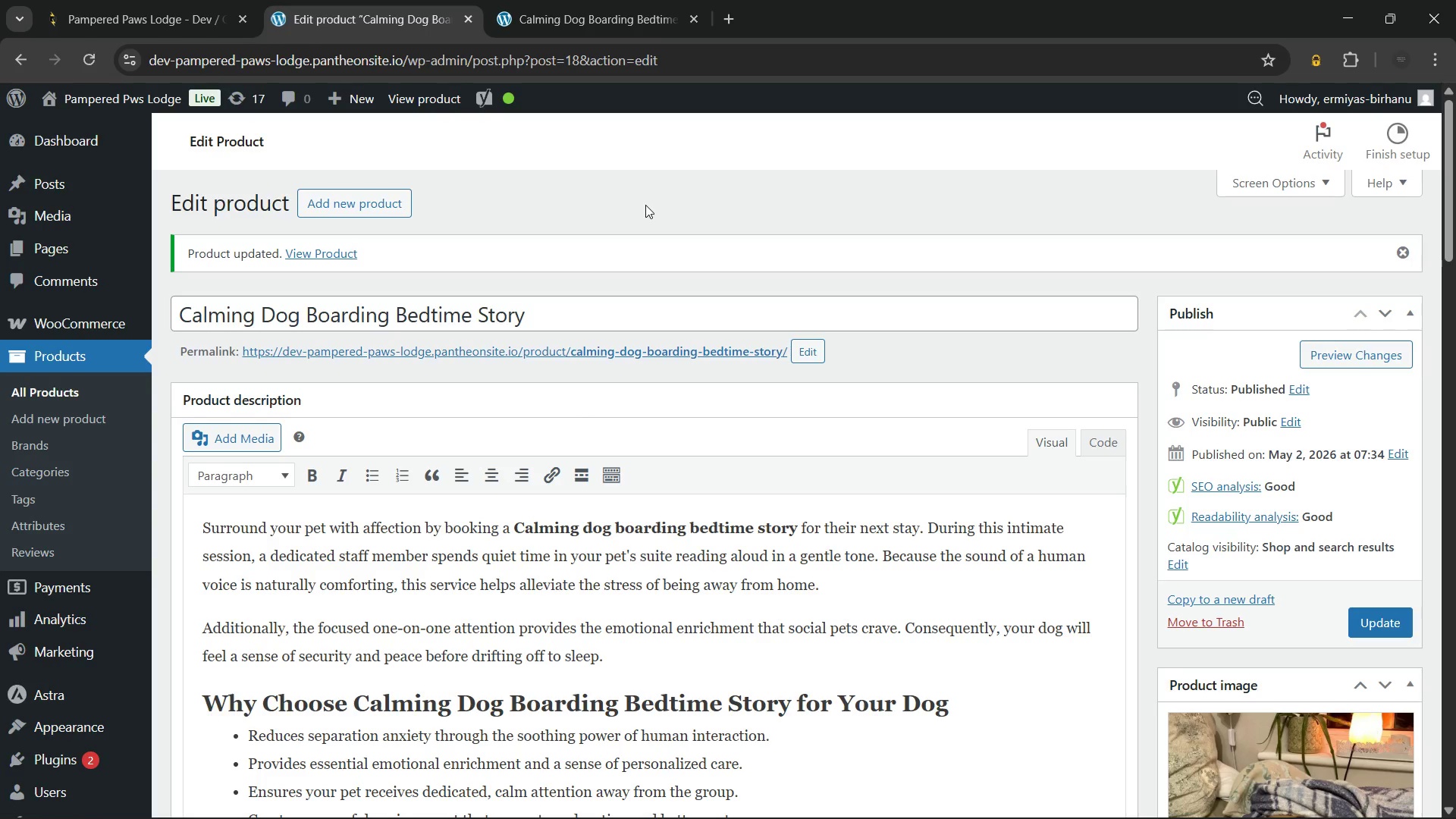 
wait(15.98)
 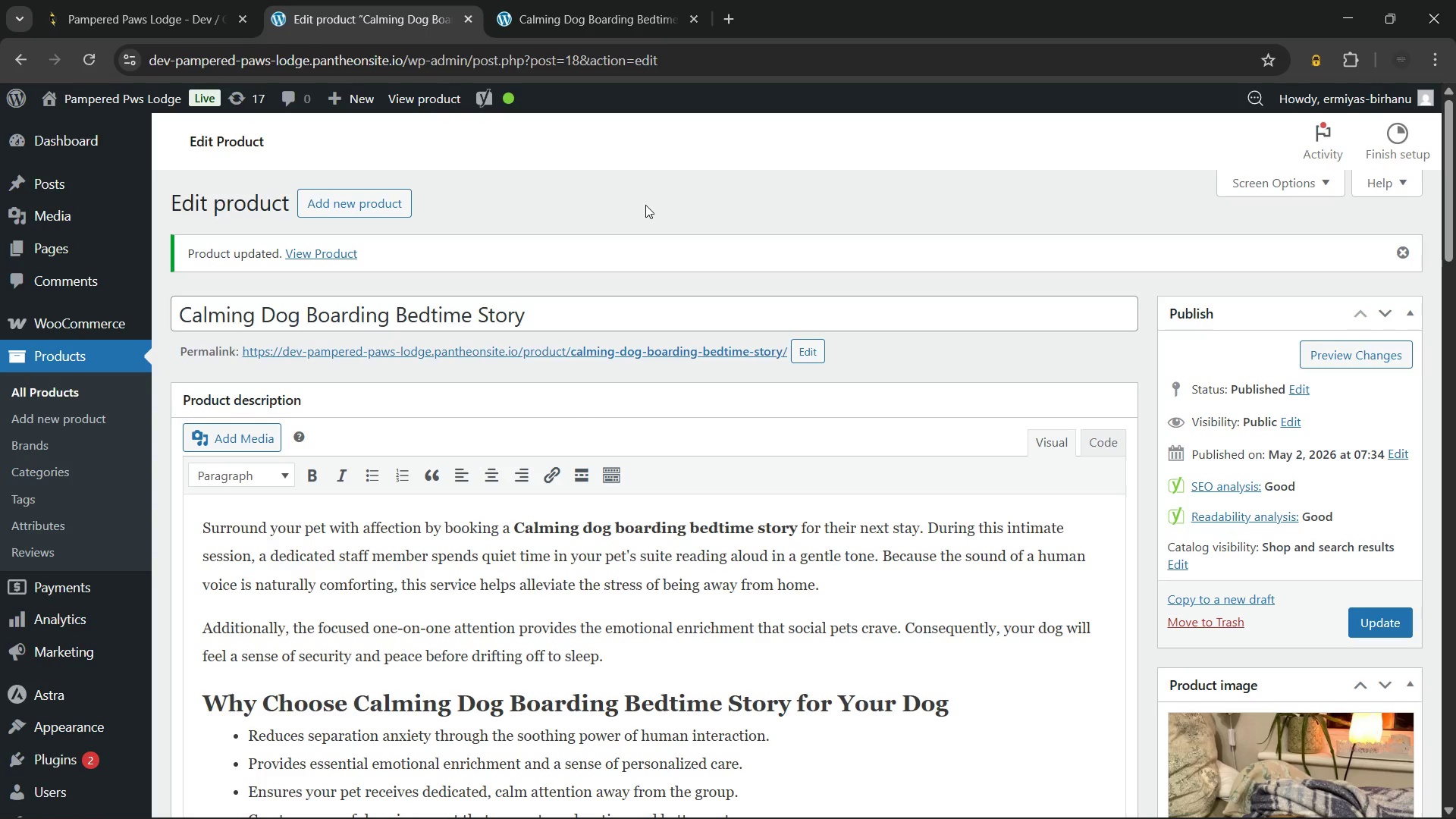 
left_click([589, 0])
 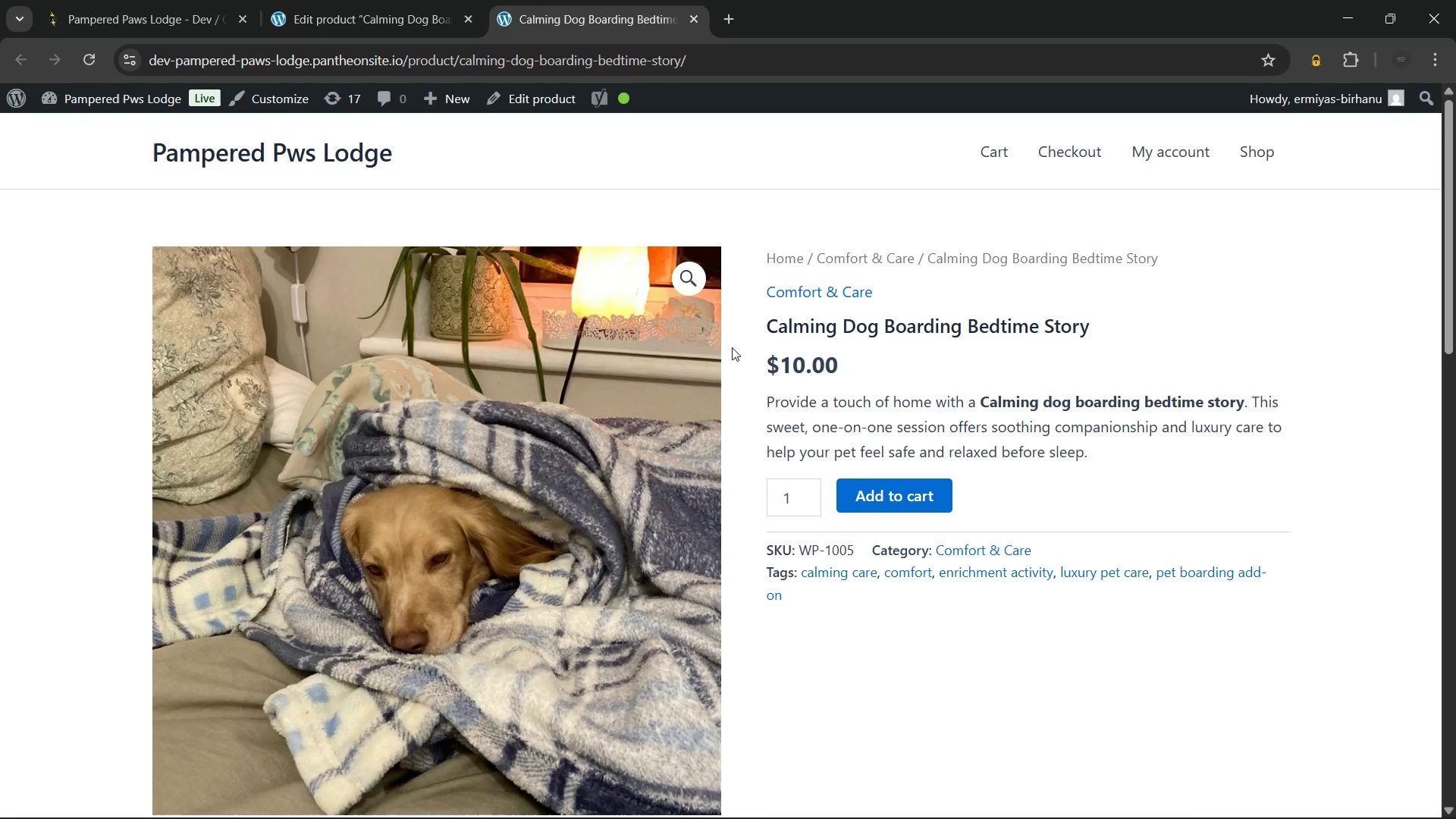 
scroll: coordinate [727, 330], scroll_direction: none, amount: 0.0
 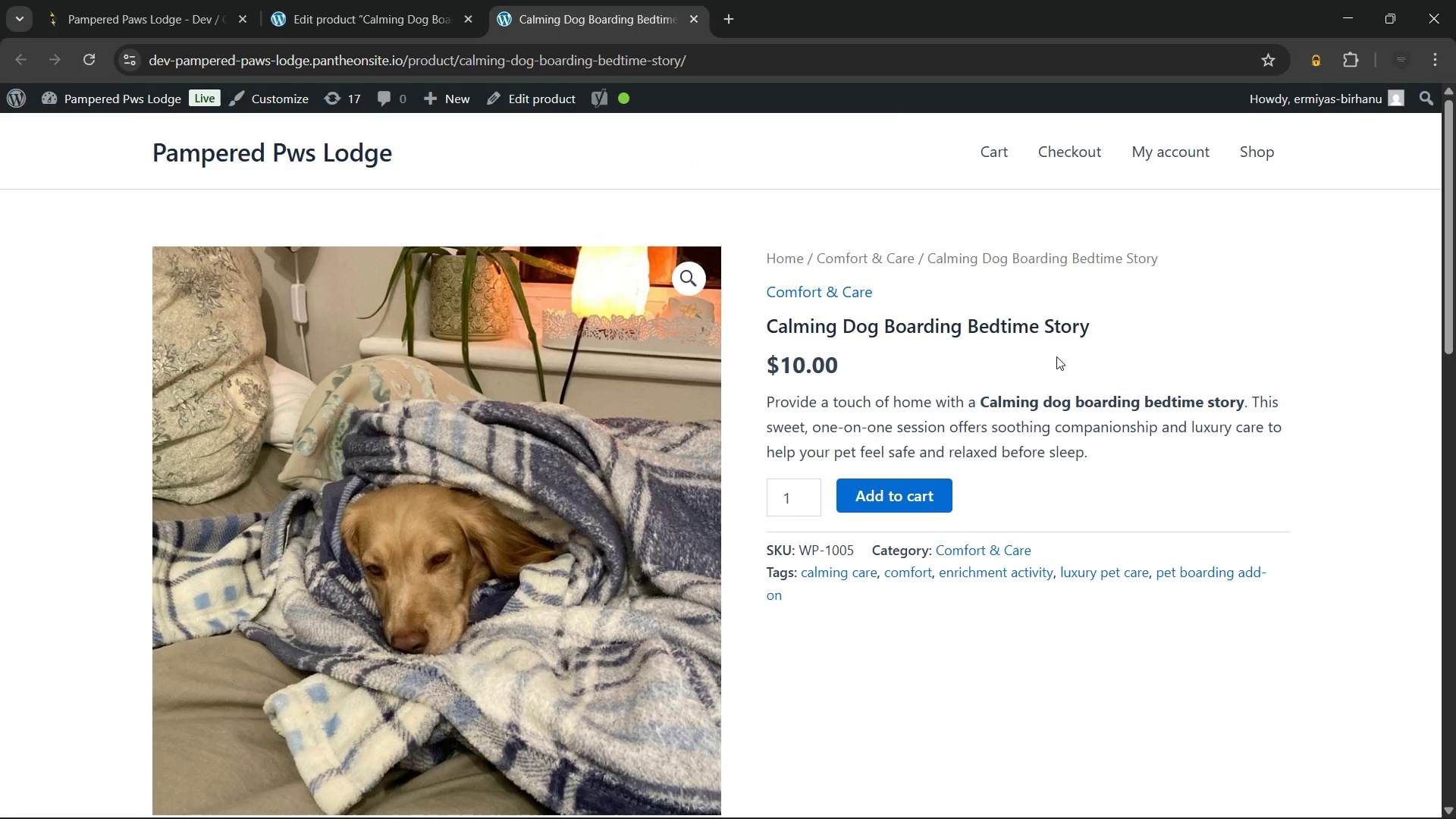 
wait(5.98)
 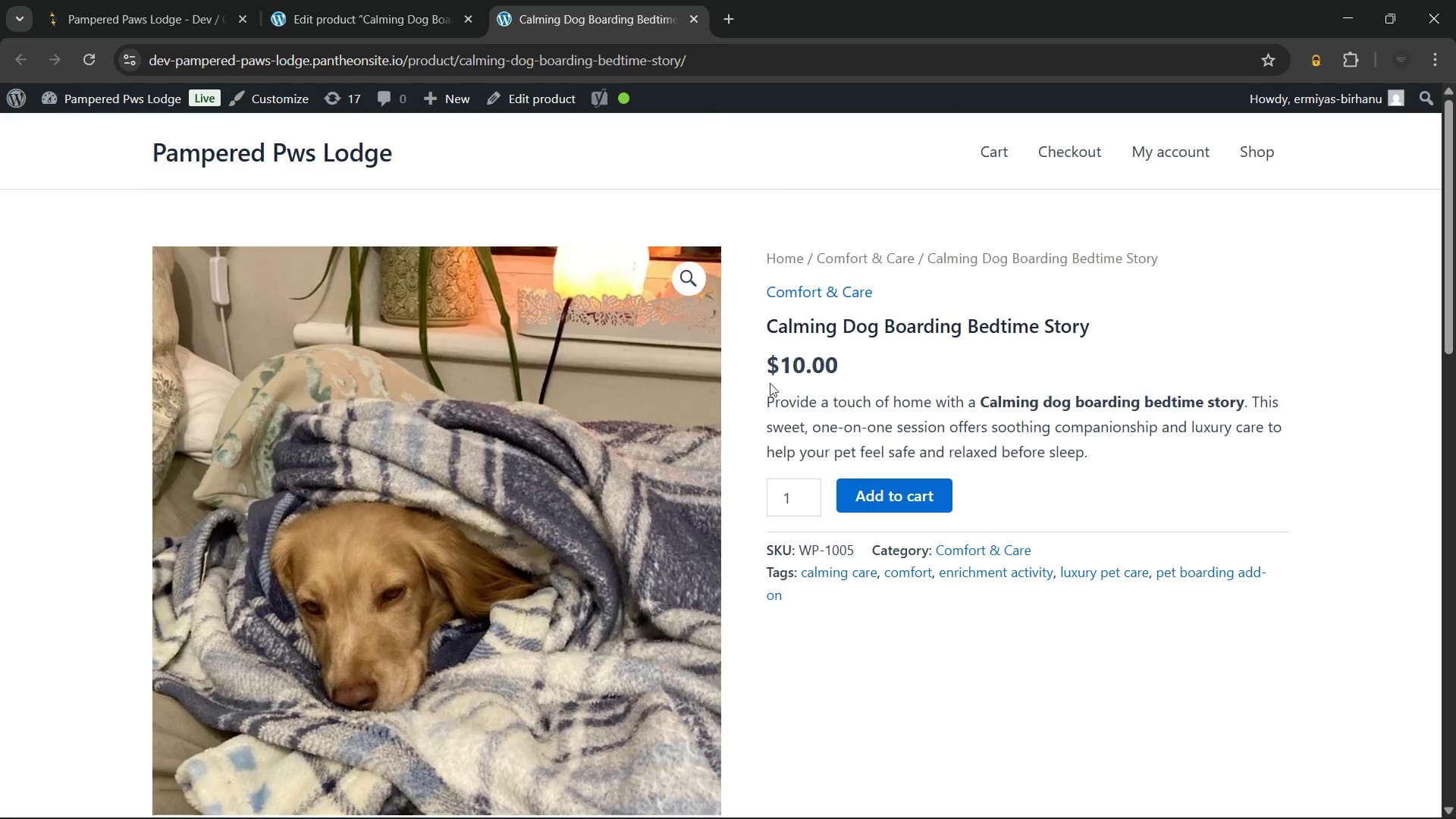 
left_click_drag(start_coordinate=[805, 389], to_coordinate=[1147, 441])
 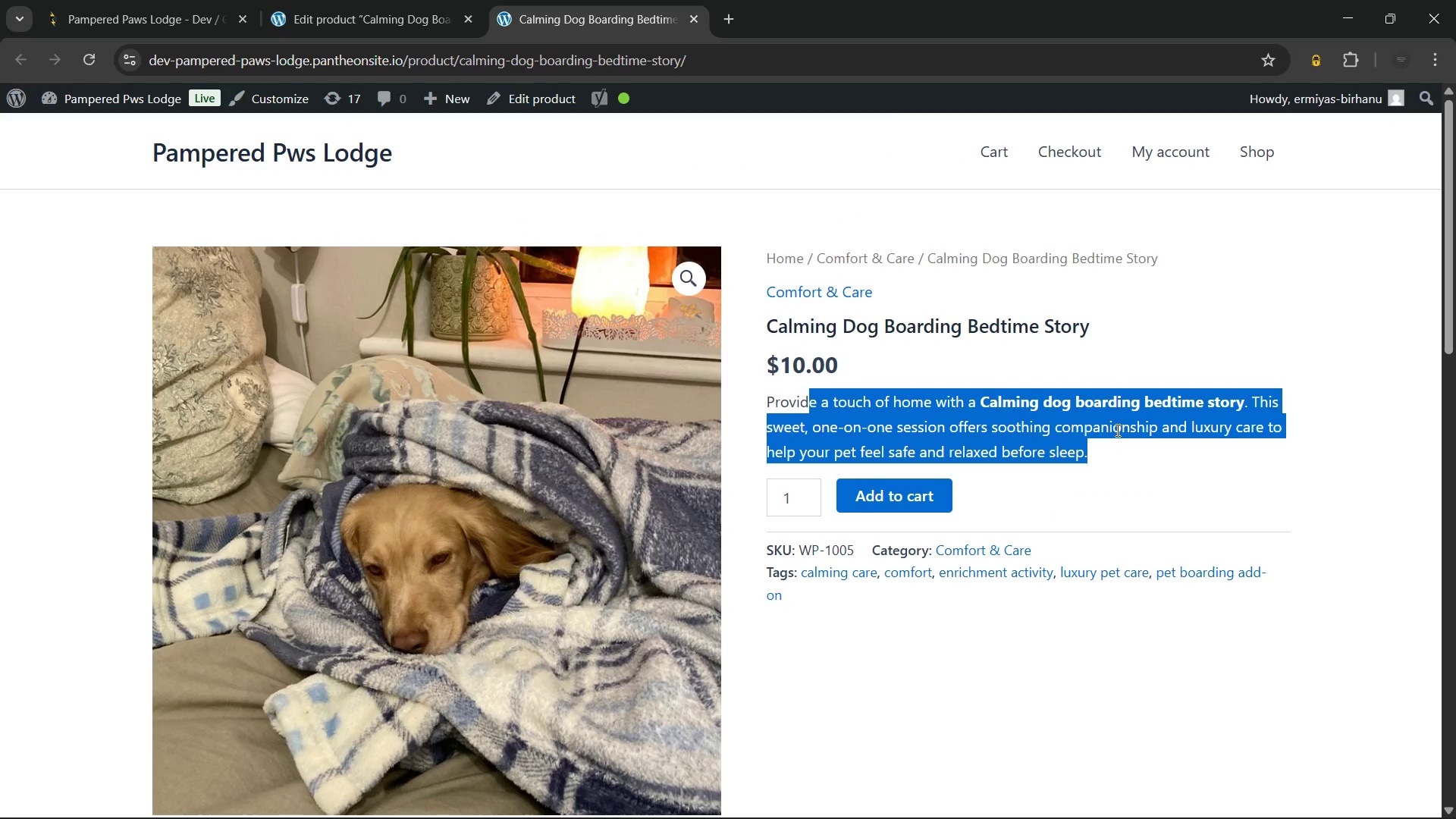 
left_click([1116, 430])
 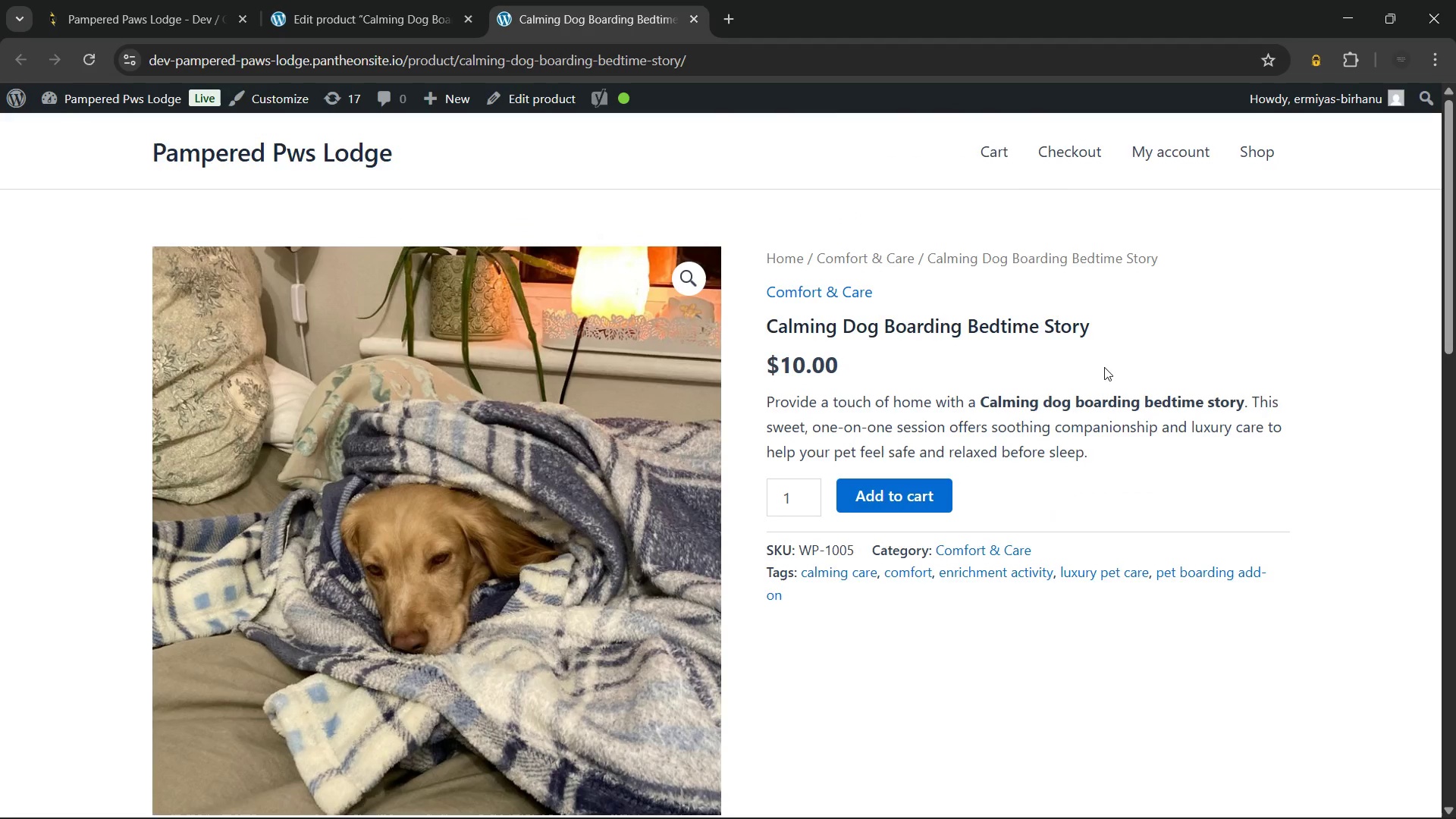 
scroll: coordinate [1104, 367], scroll_direction: none, amount: 0.0
 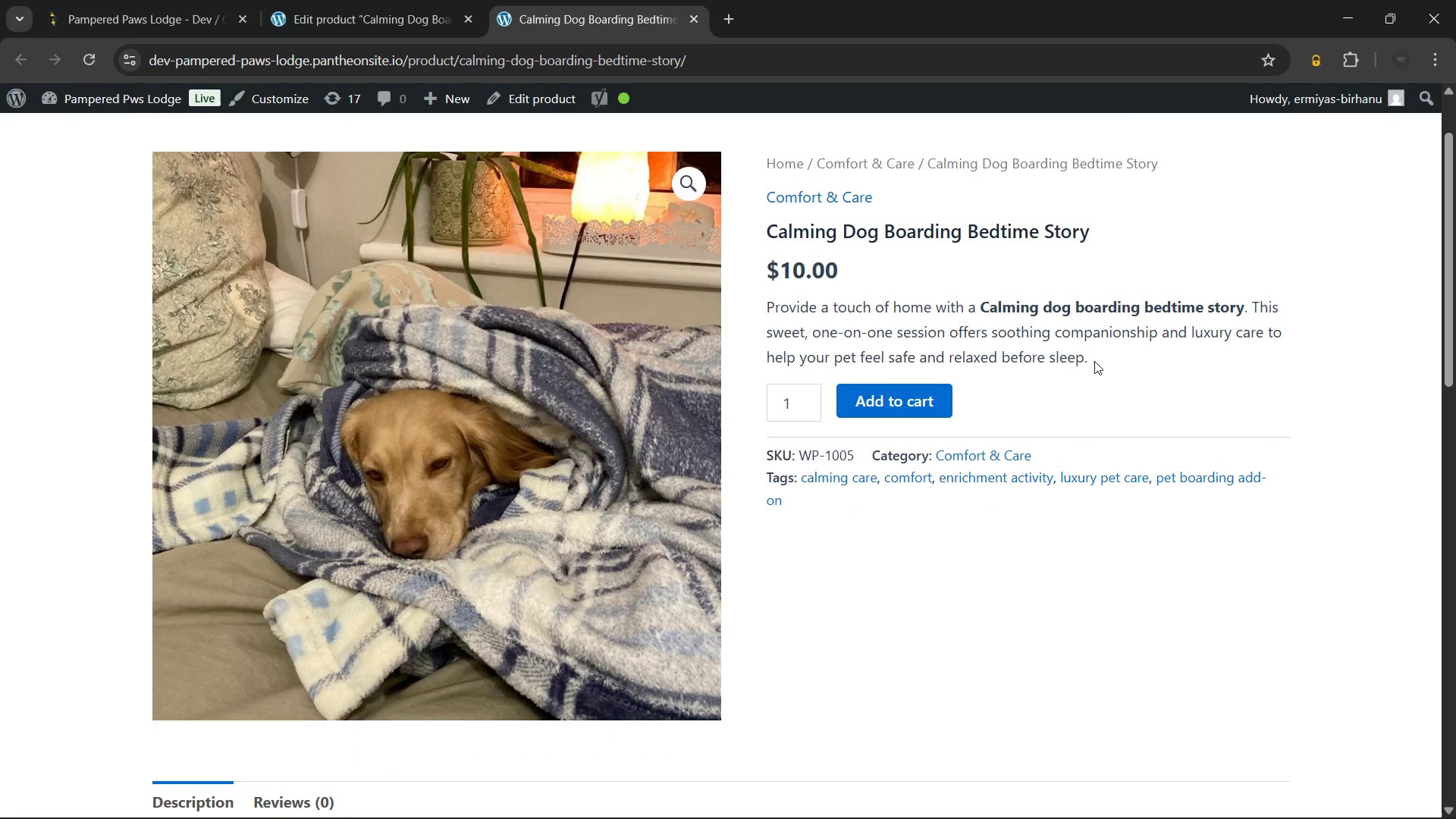 
left_click_drag(start_coordinate=[1094, 361], to_coordinate=[719, 297])
 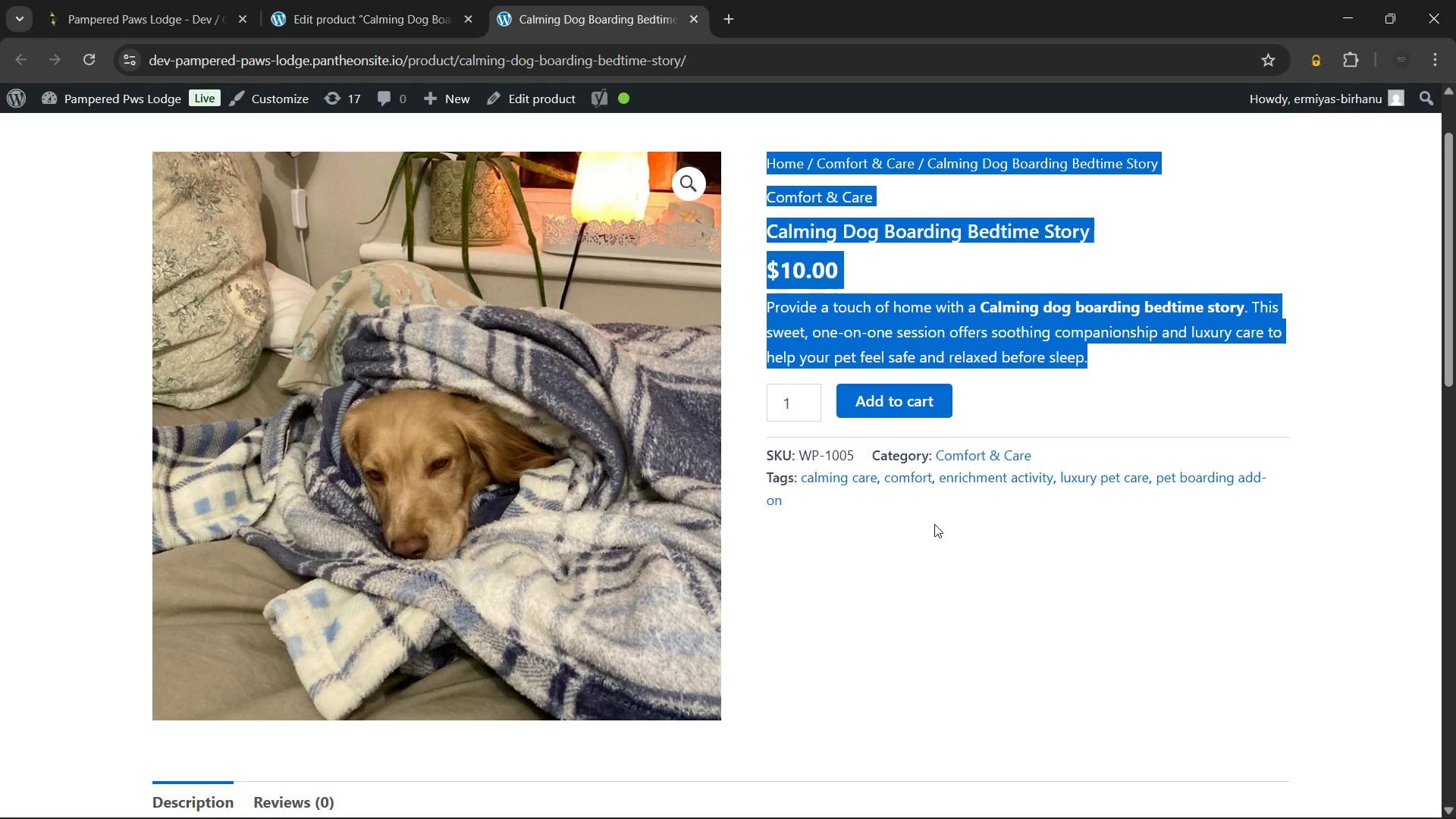 
left_click([934, 524])
 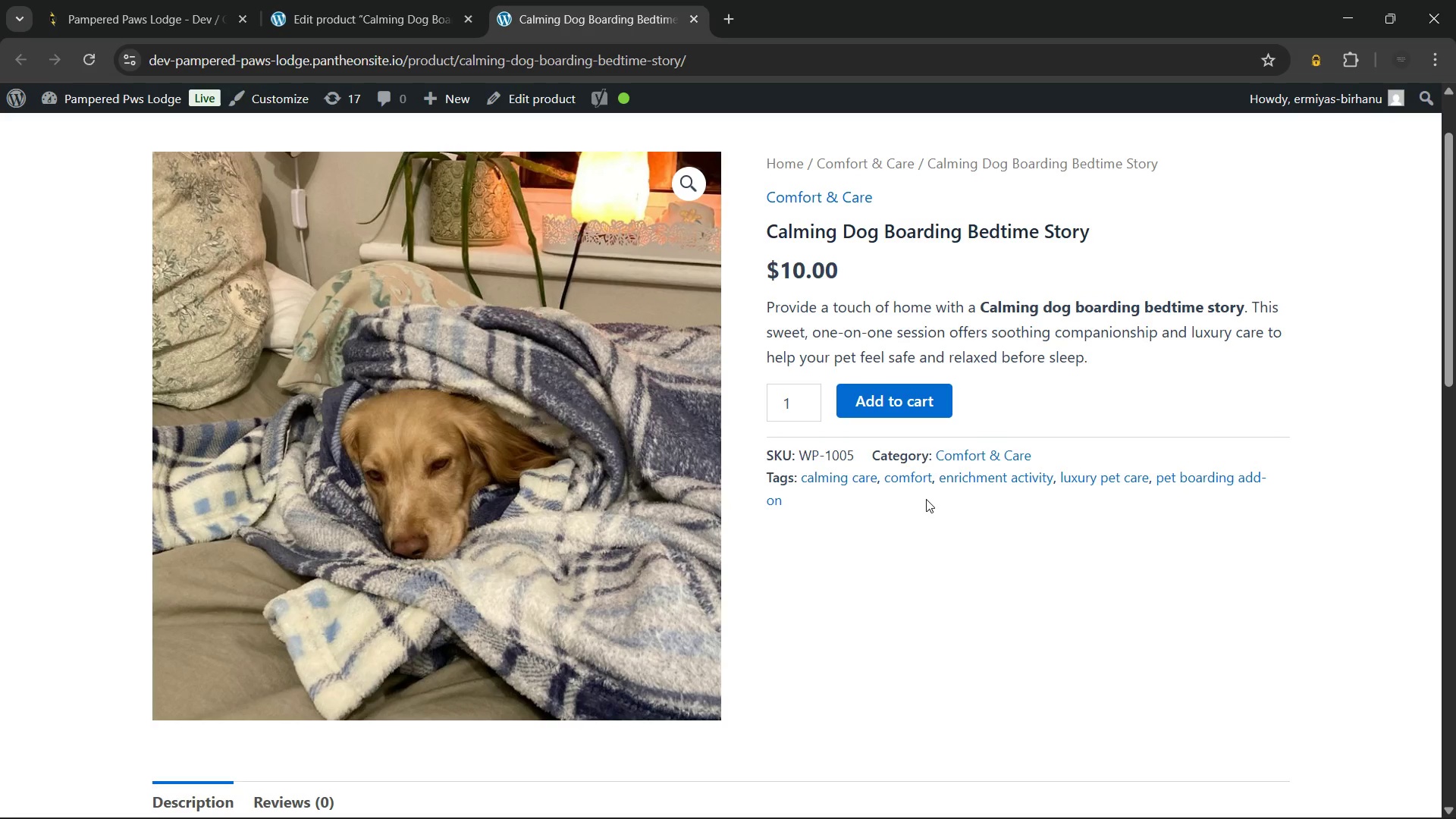 
scroll: coordinate [926, 499], scroll_direction: down, amount: 3.0
 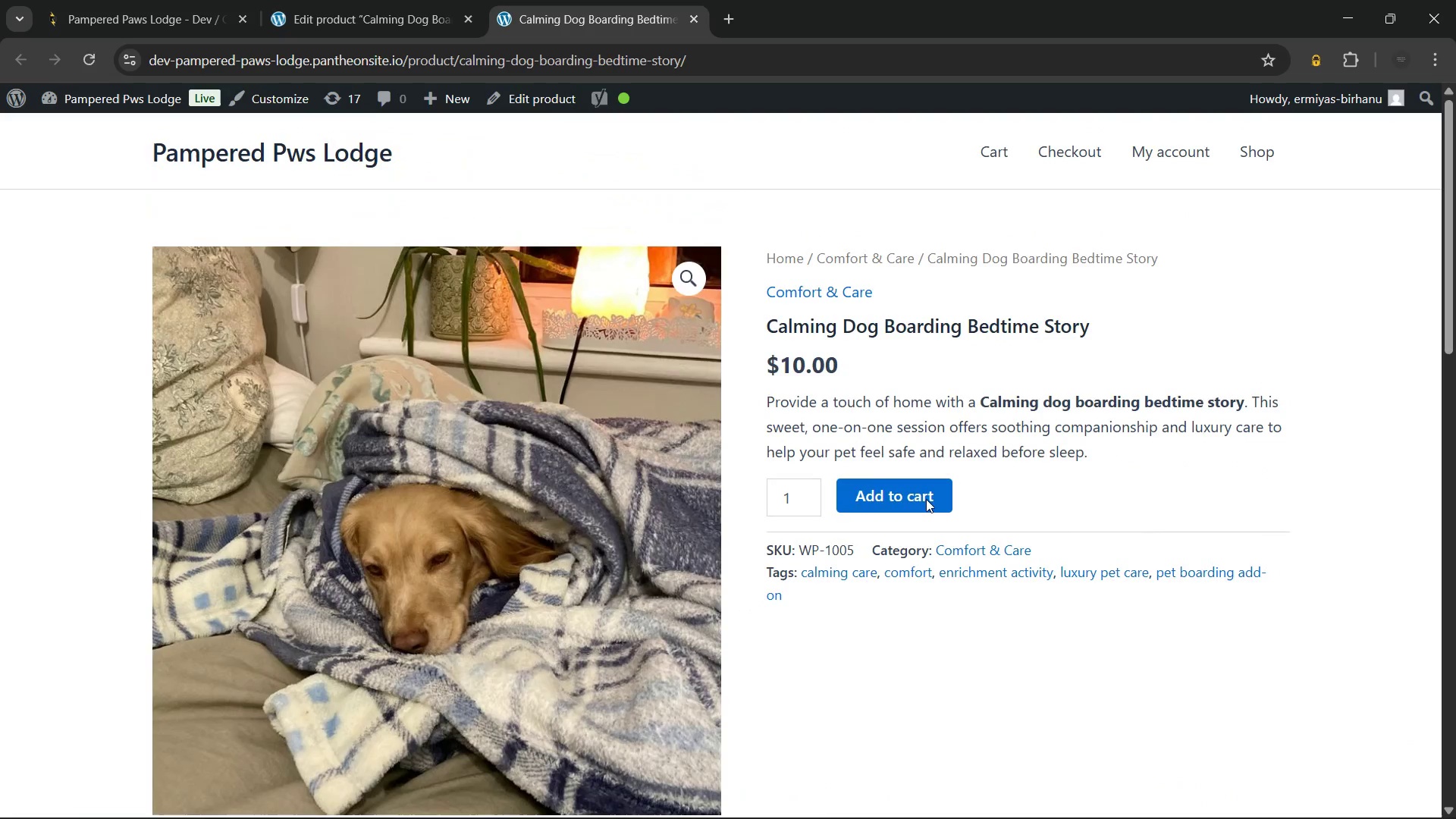 
wait(22.72)
 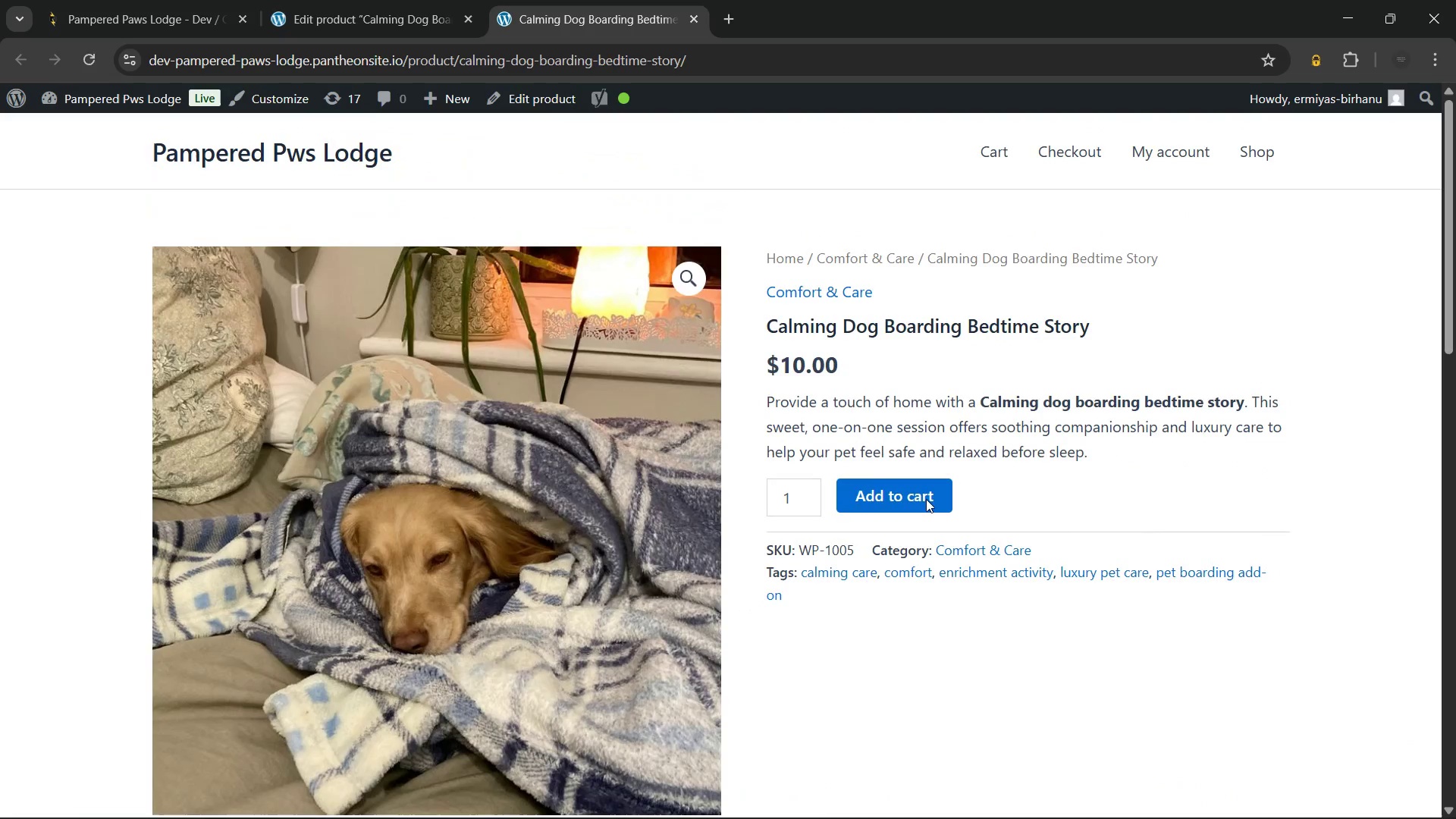 
double_click([983, 260])
 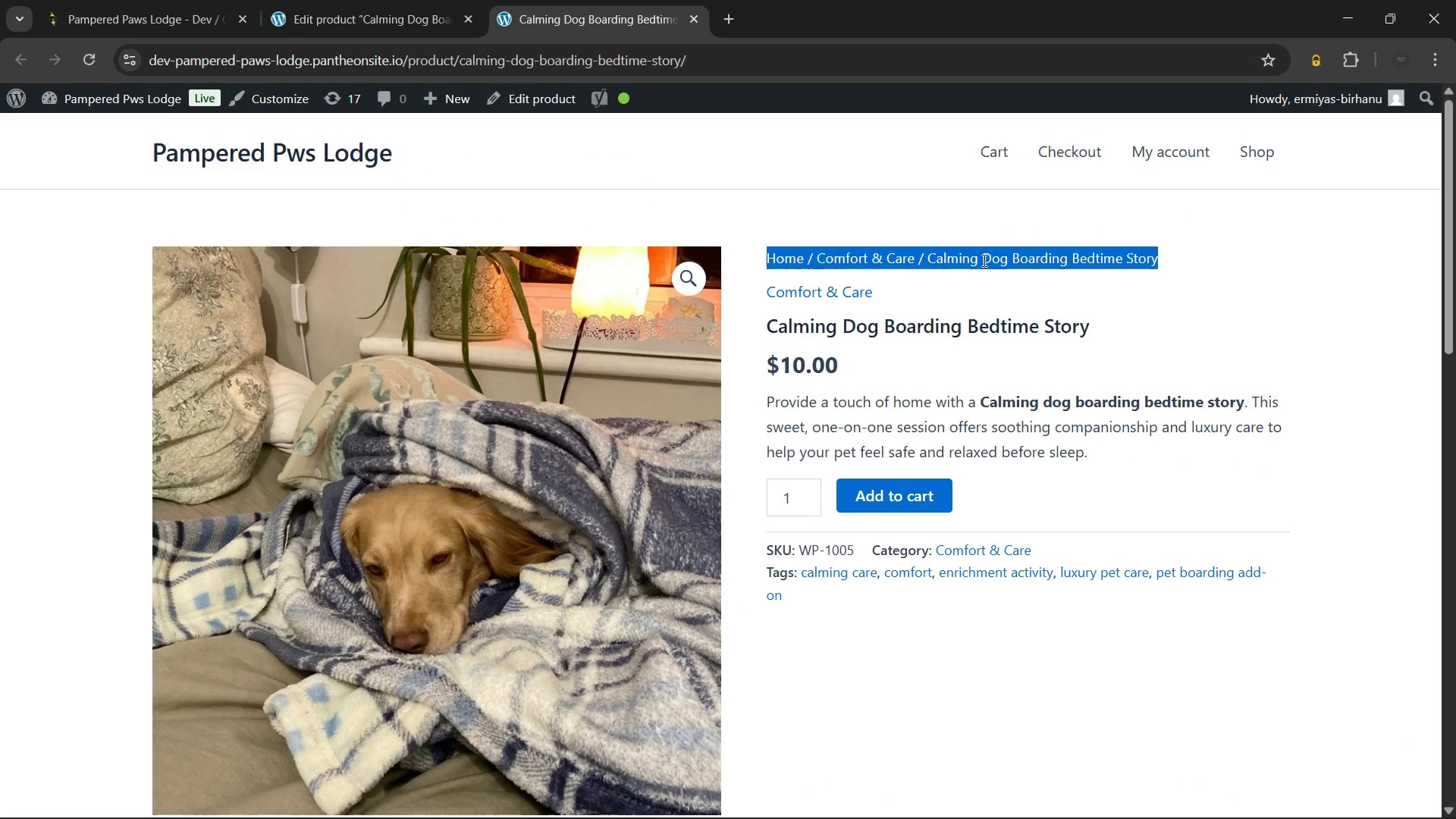 
triple_click([983, 260])
 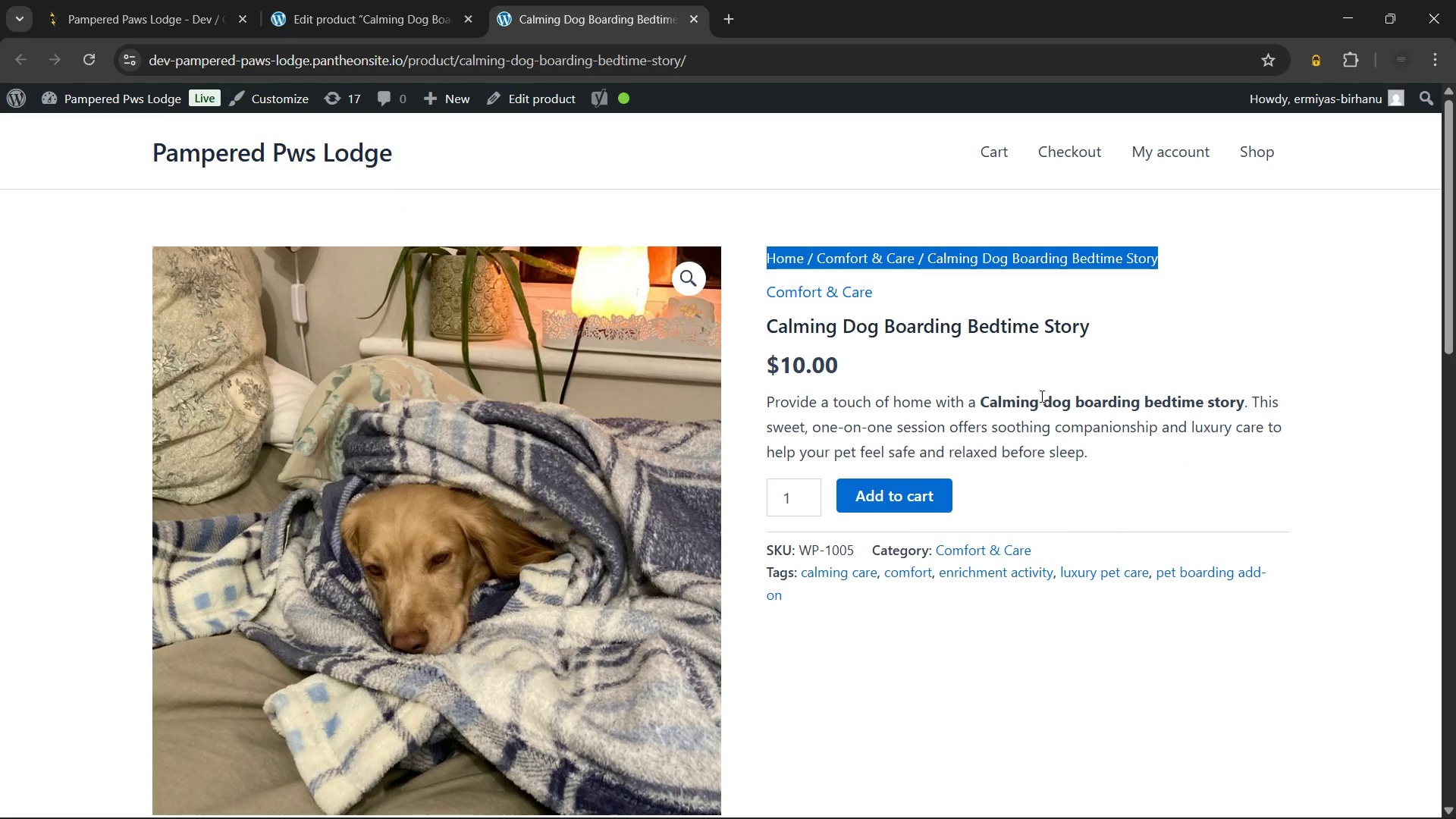 
left_click([1040, 396])
 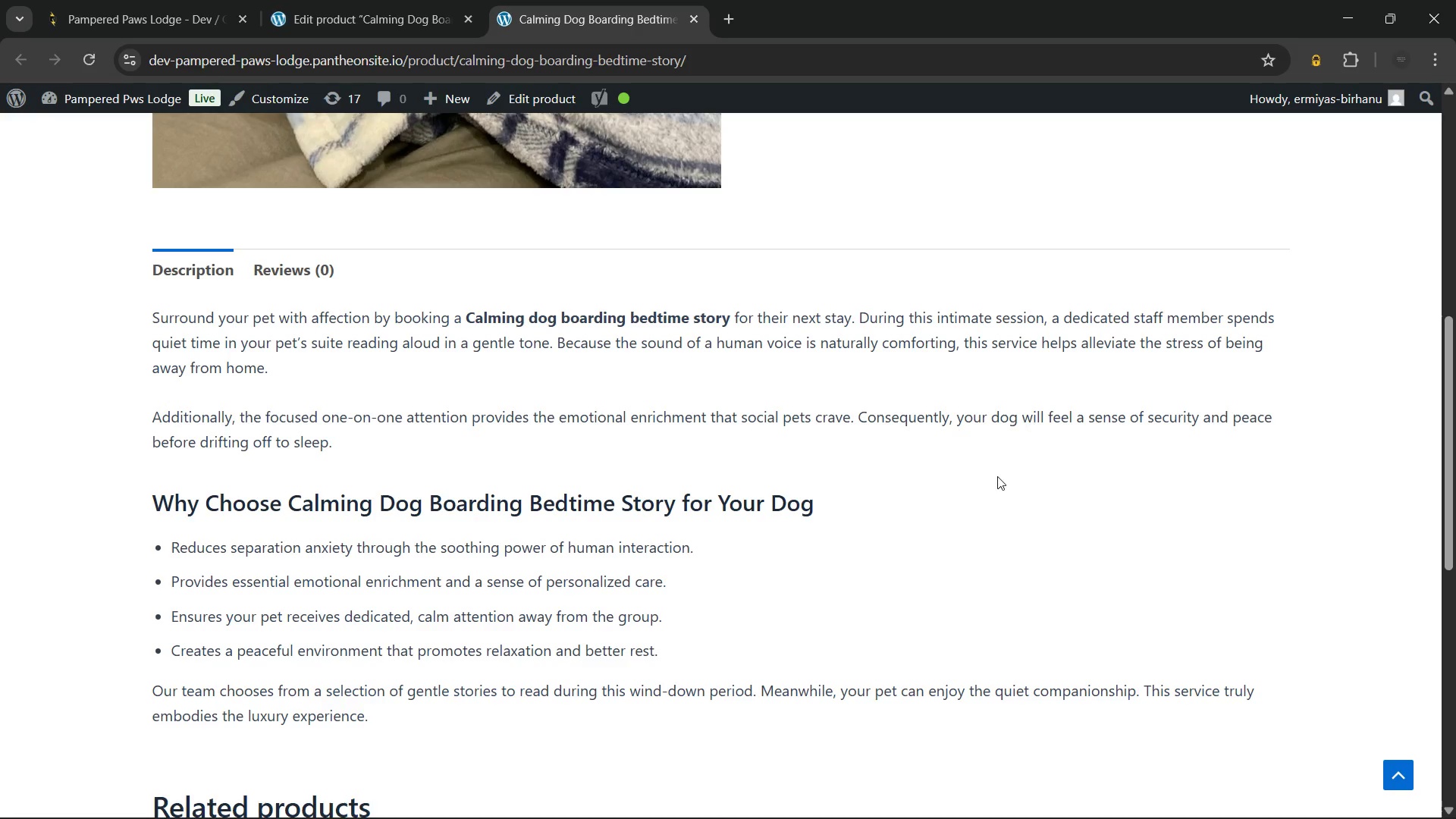 
wait(27.91)
 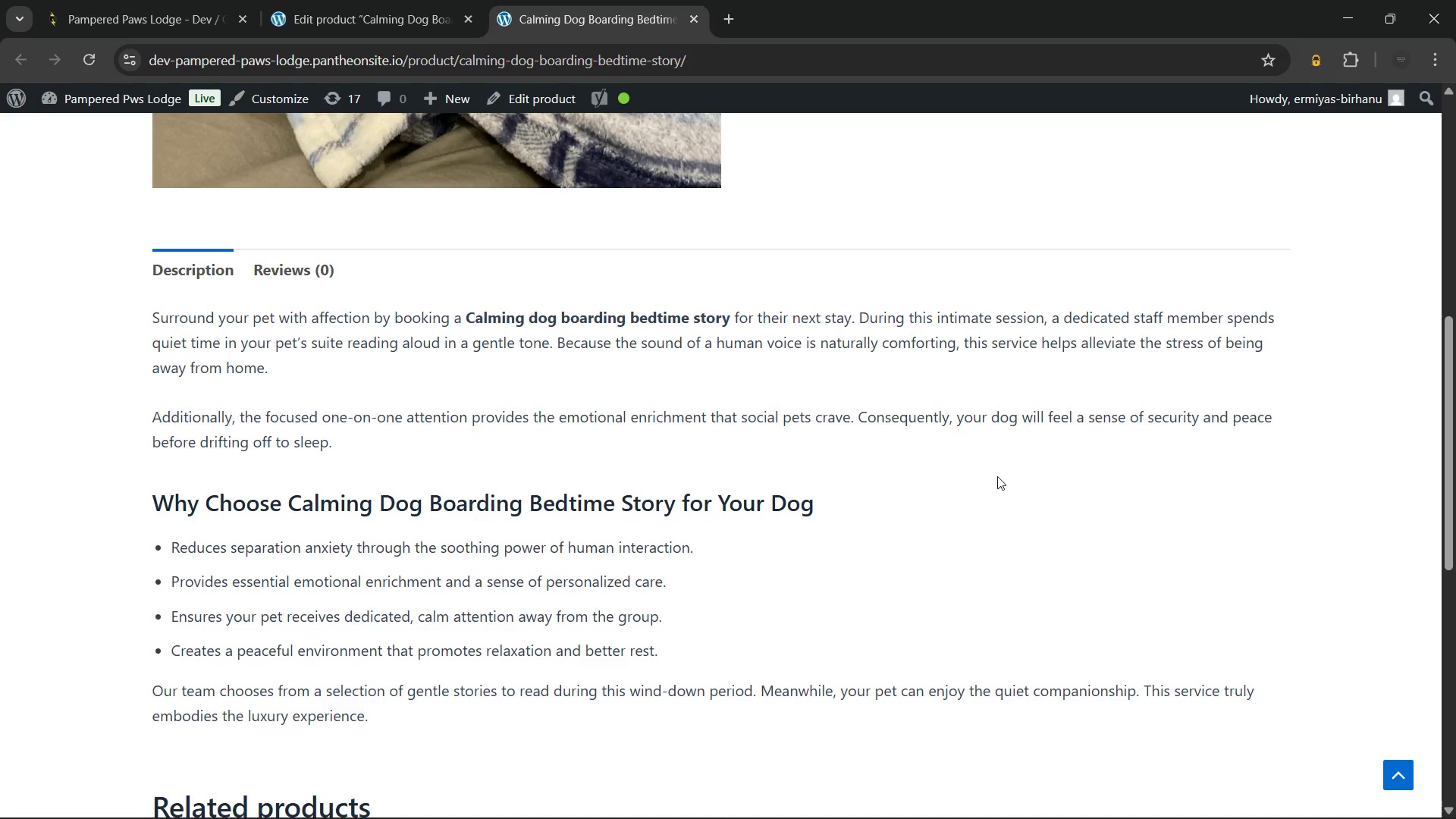 
scroll: coordinate [997, 476], scroll_direction: up, amount: 13.0
 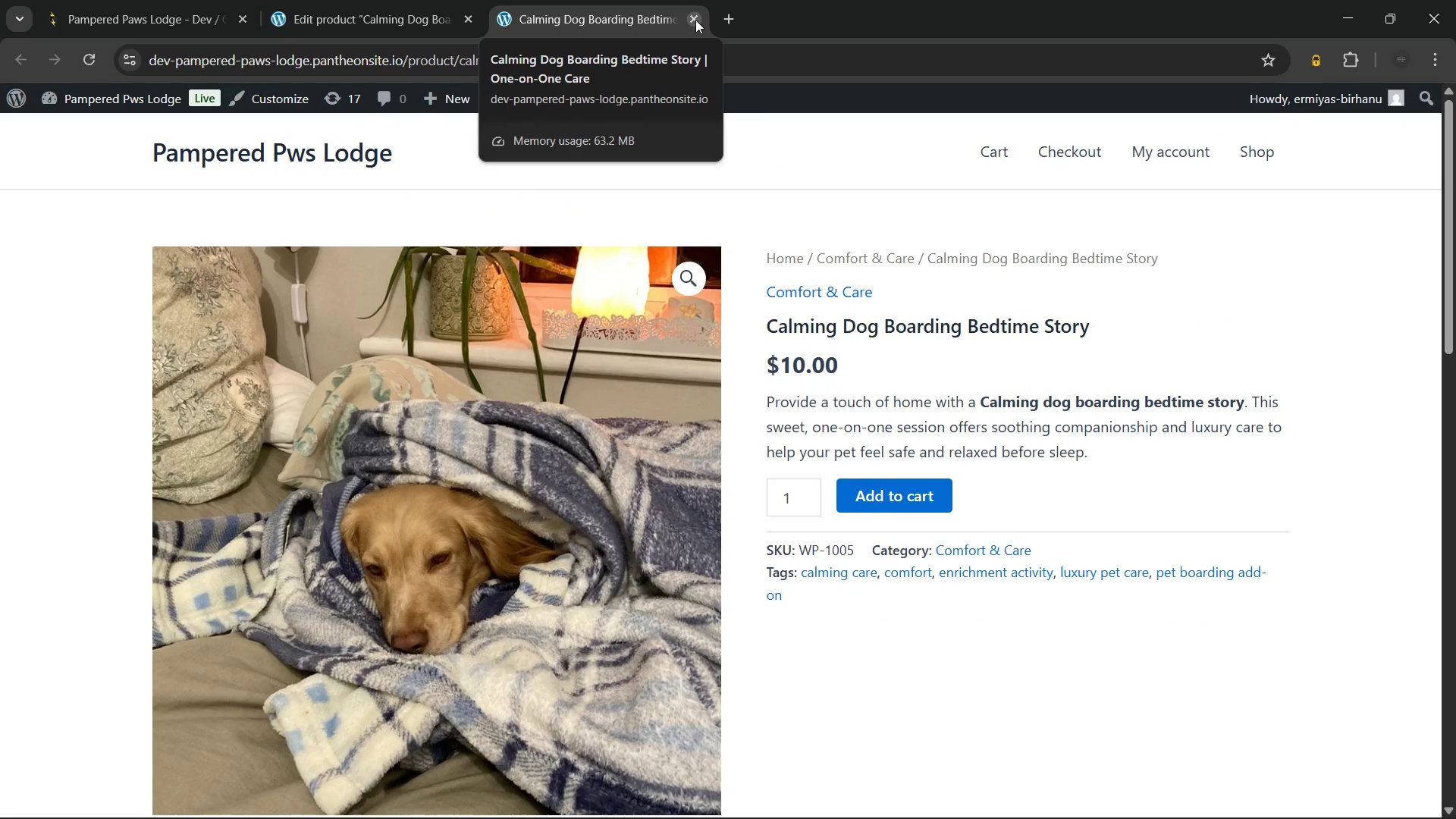 
left_click([695, 20])
 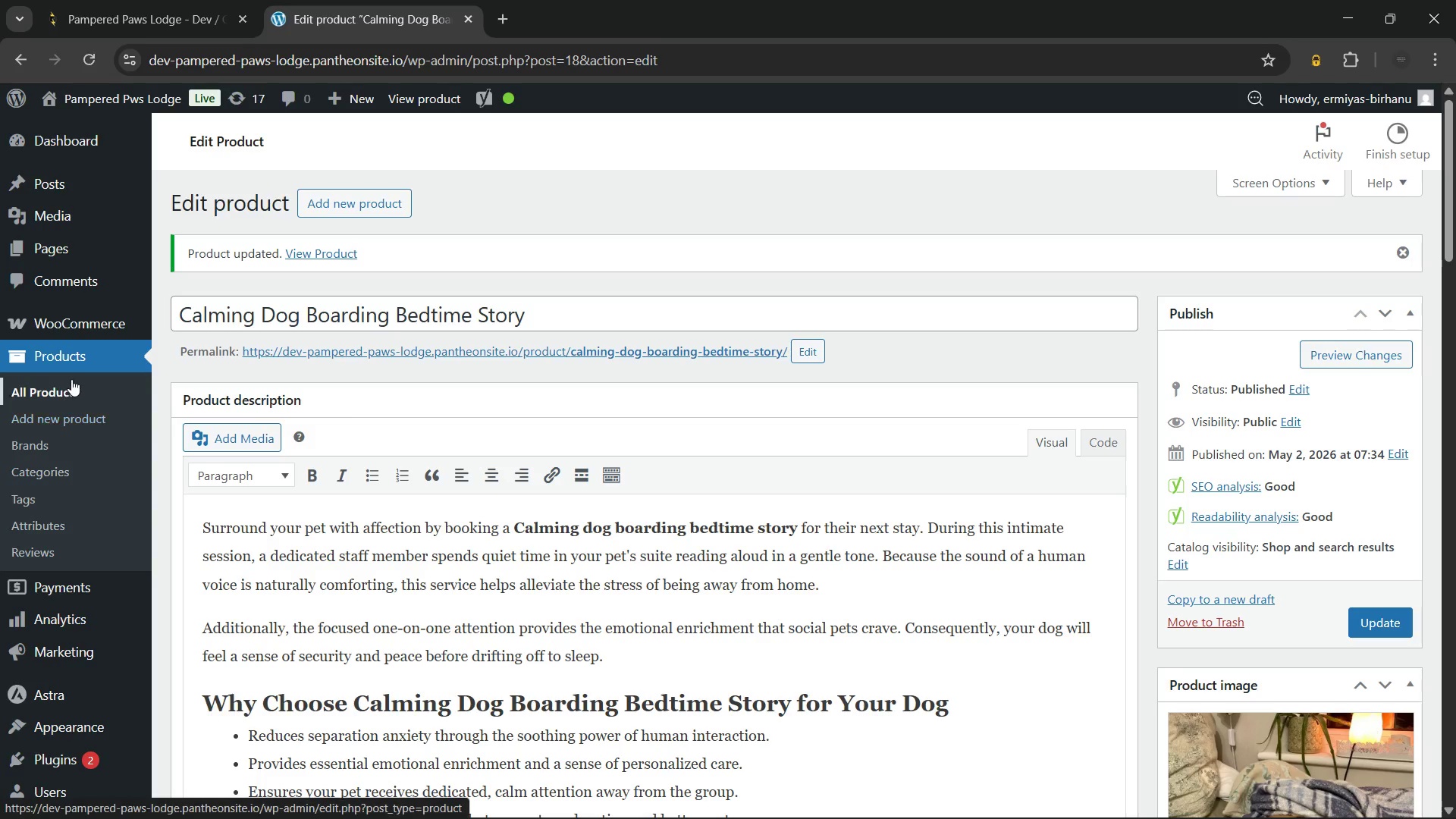 
left_click([72, 388])
 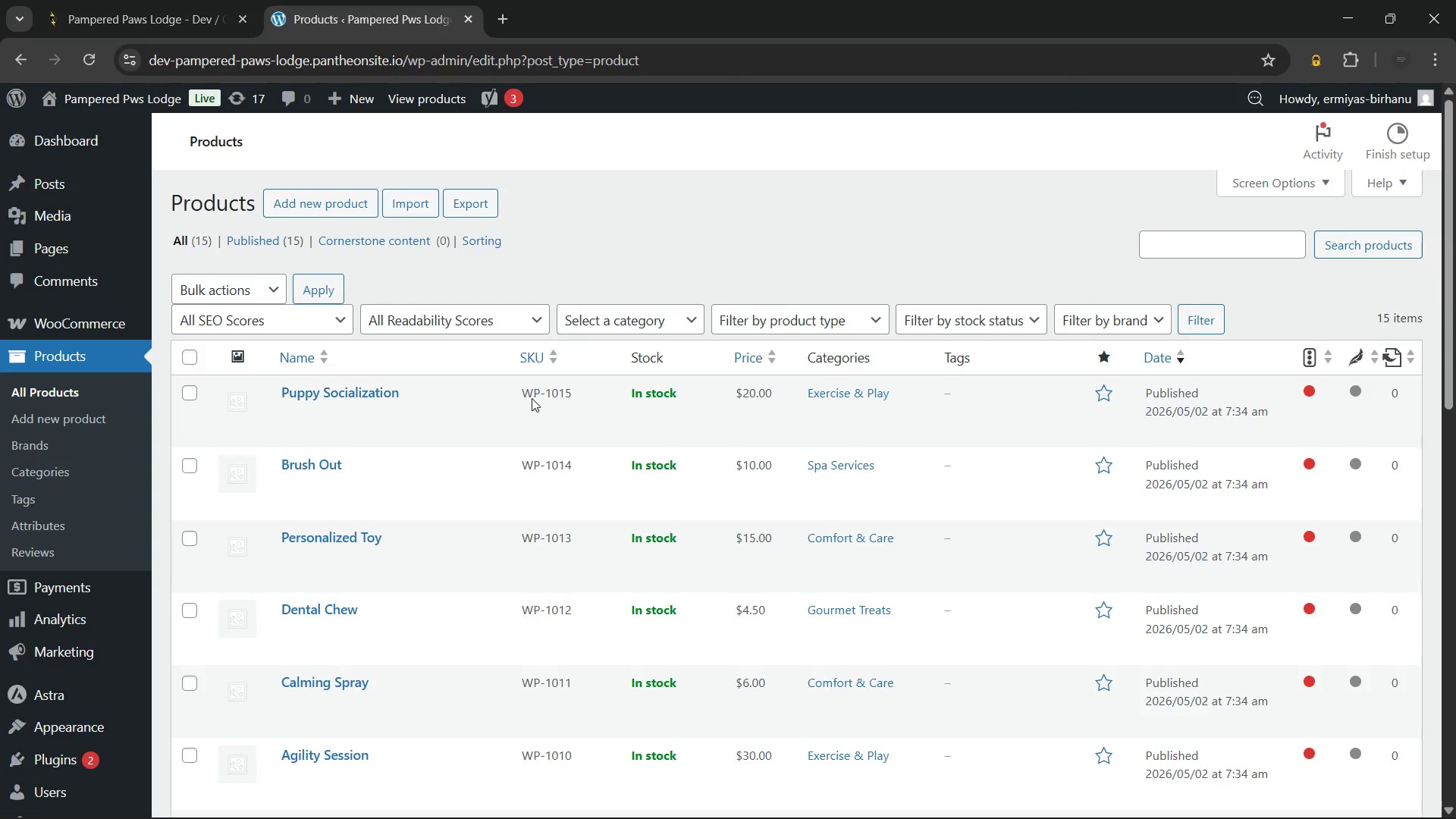 
wait(15.44)
 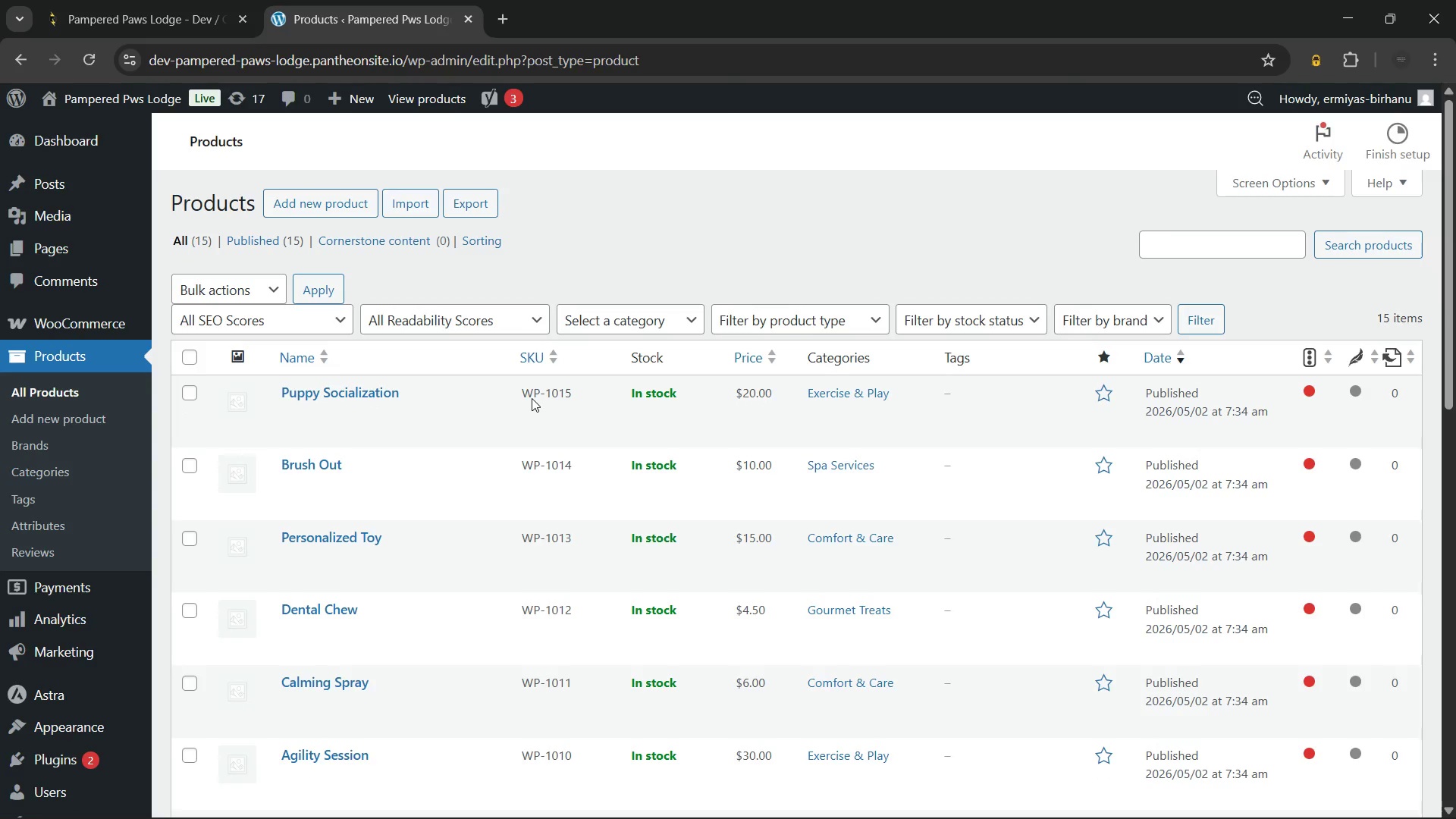 
scroll: coordinate [754, 520], scroll_direction: none, amount: 0.0
 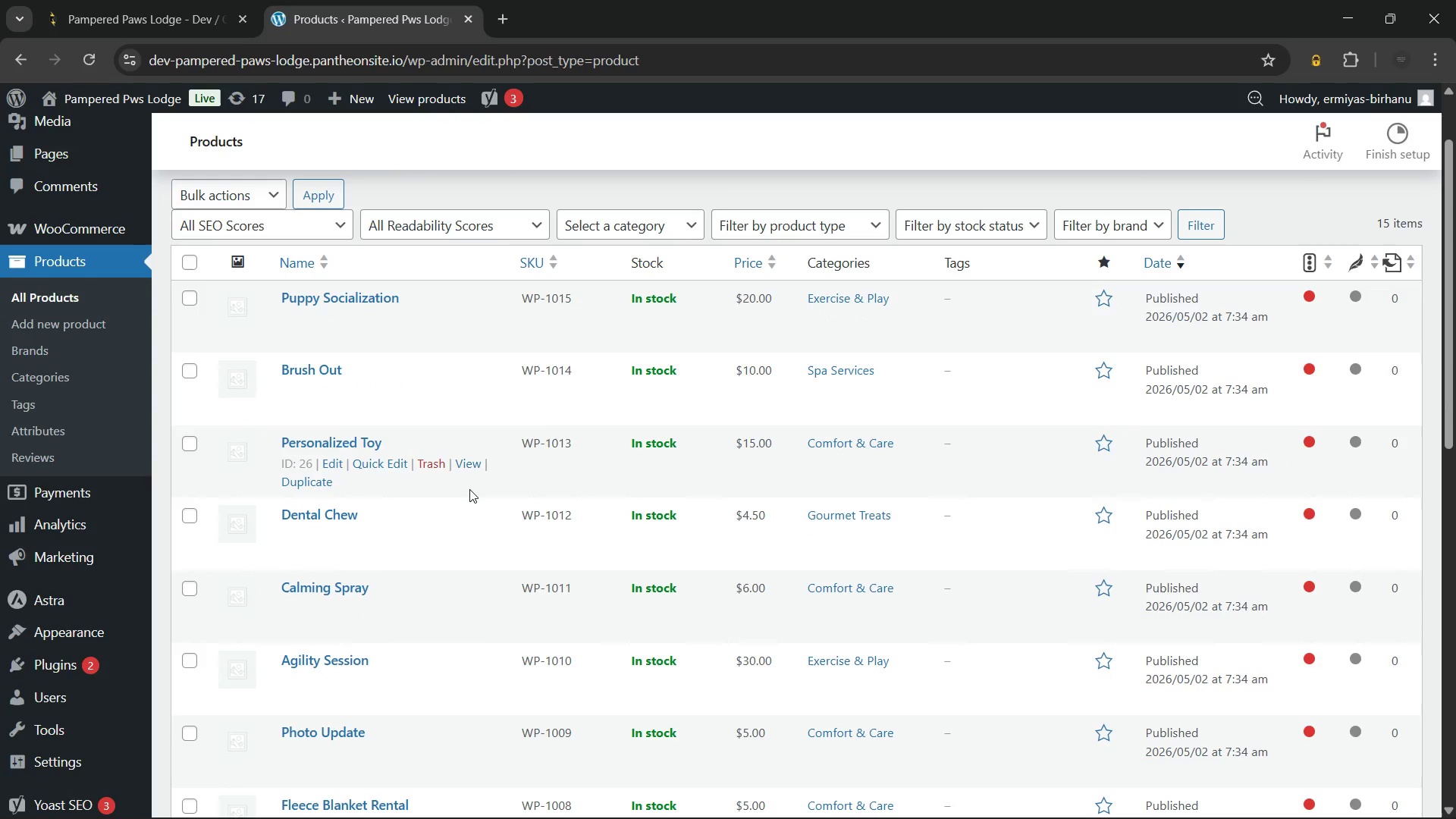 
wait(15.34)
 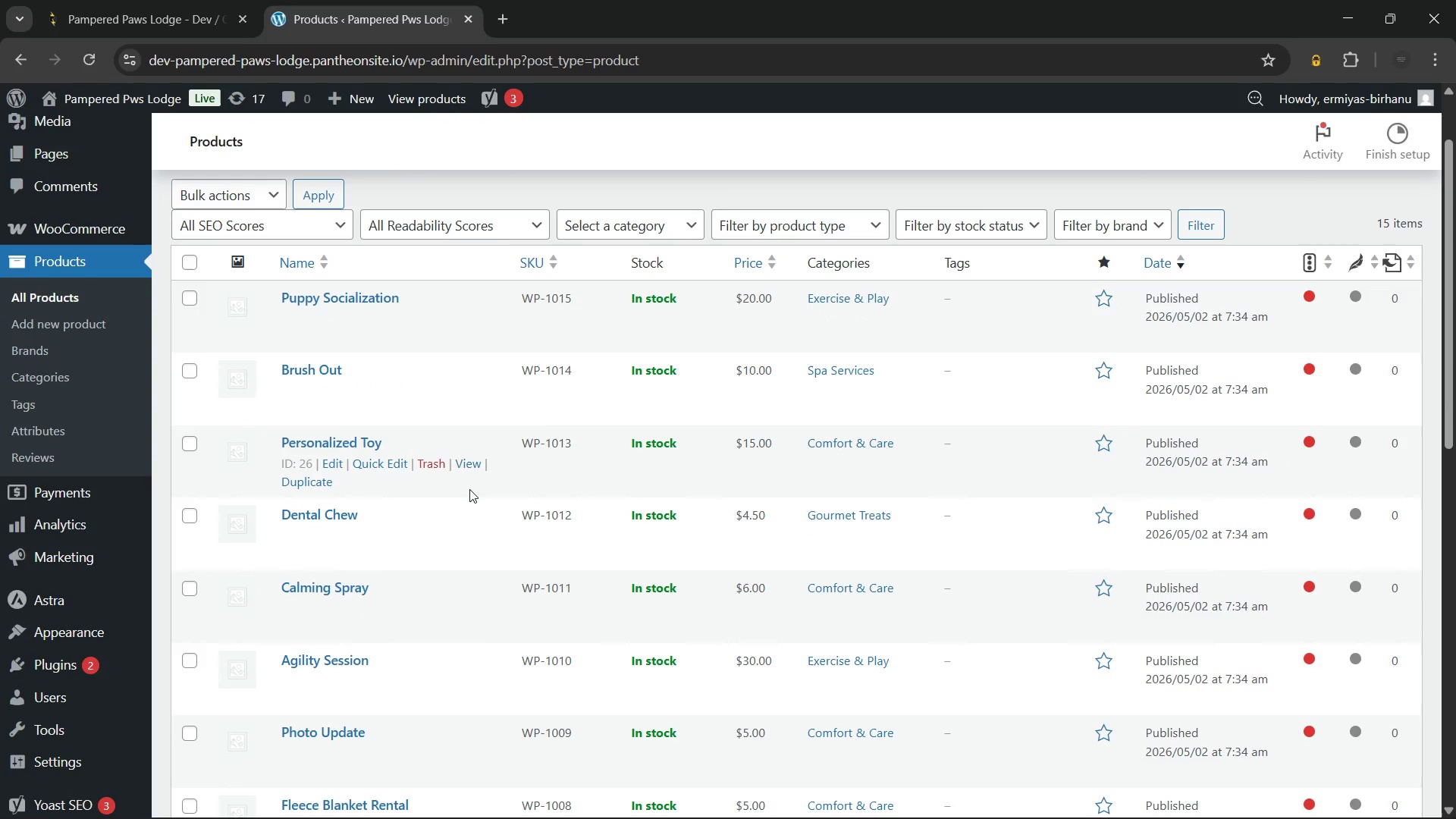 
scroll: coordinate [474, 489], scroll_direction: down, amount: 14.0
 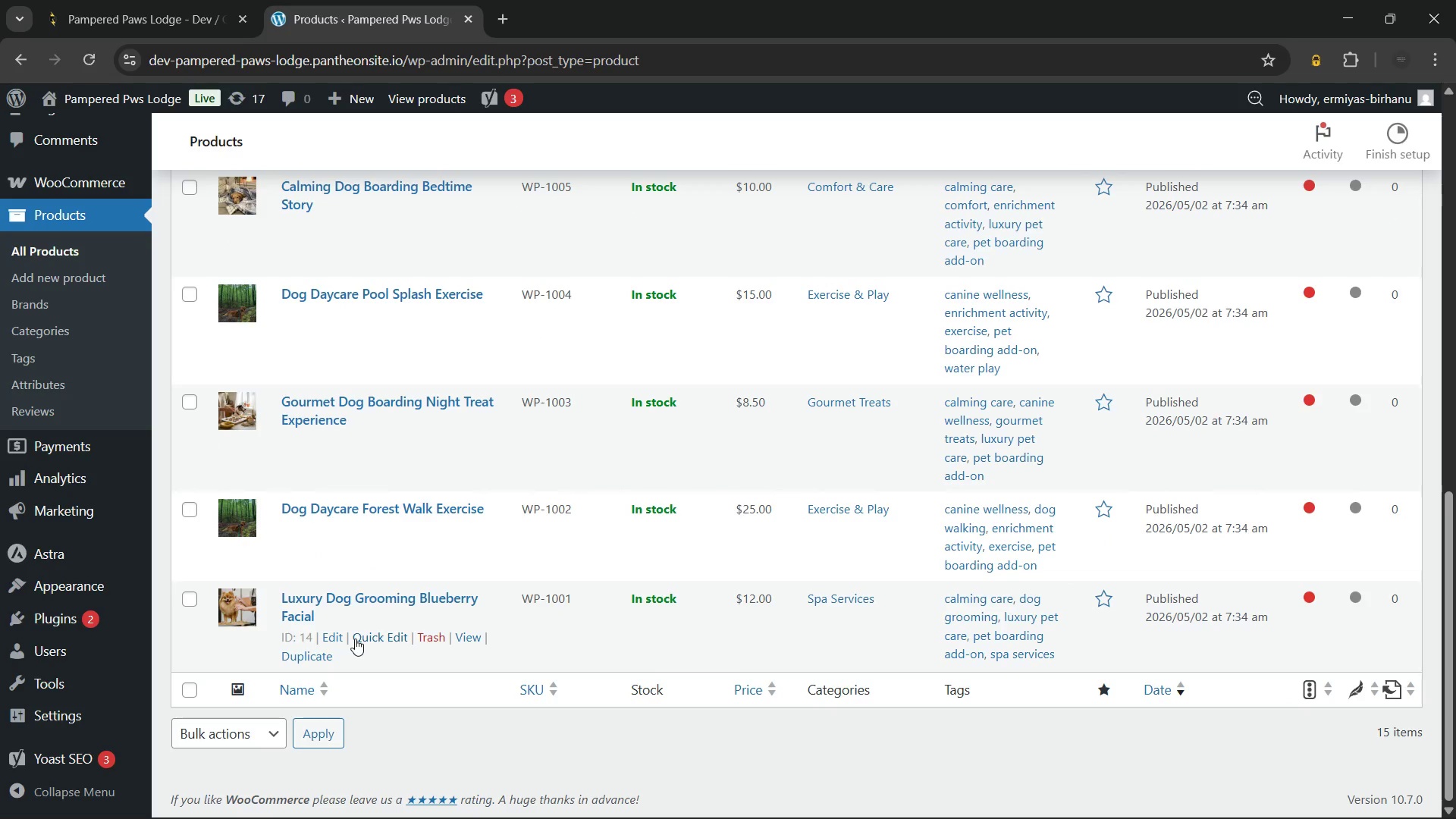 
left_click([366, 636])
 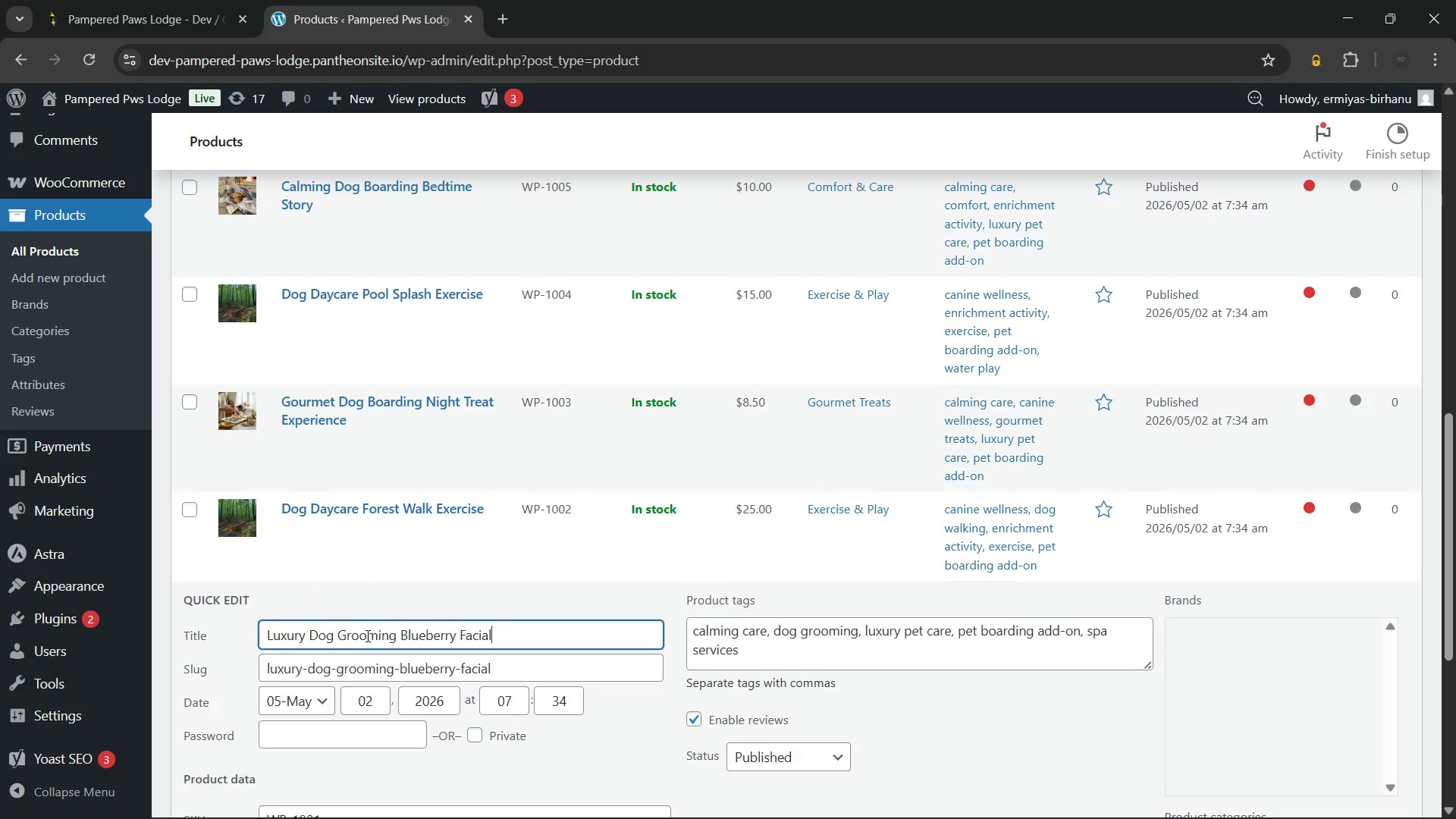 
scroll: coordinate [366, 635], scroll_direction: down, amount: 3.0
 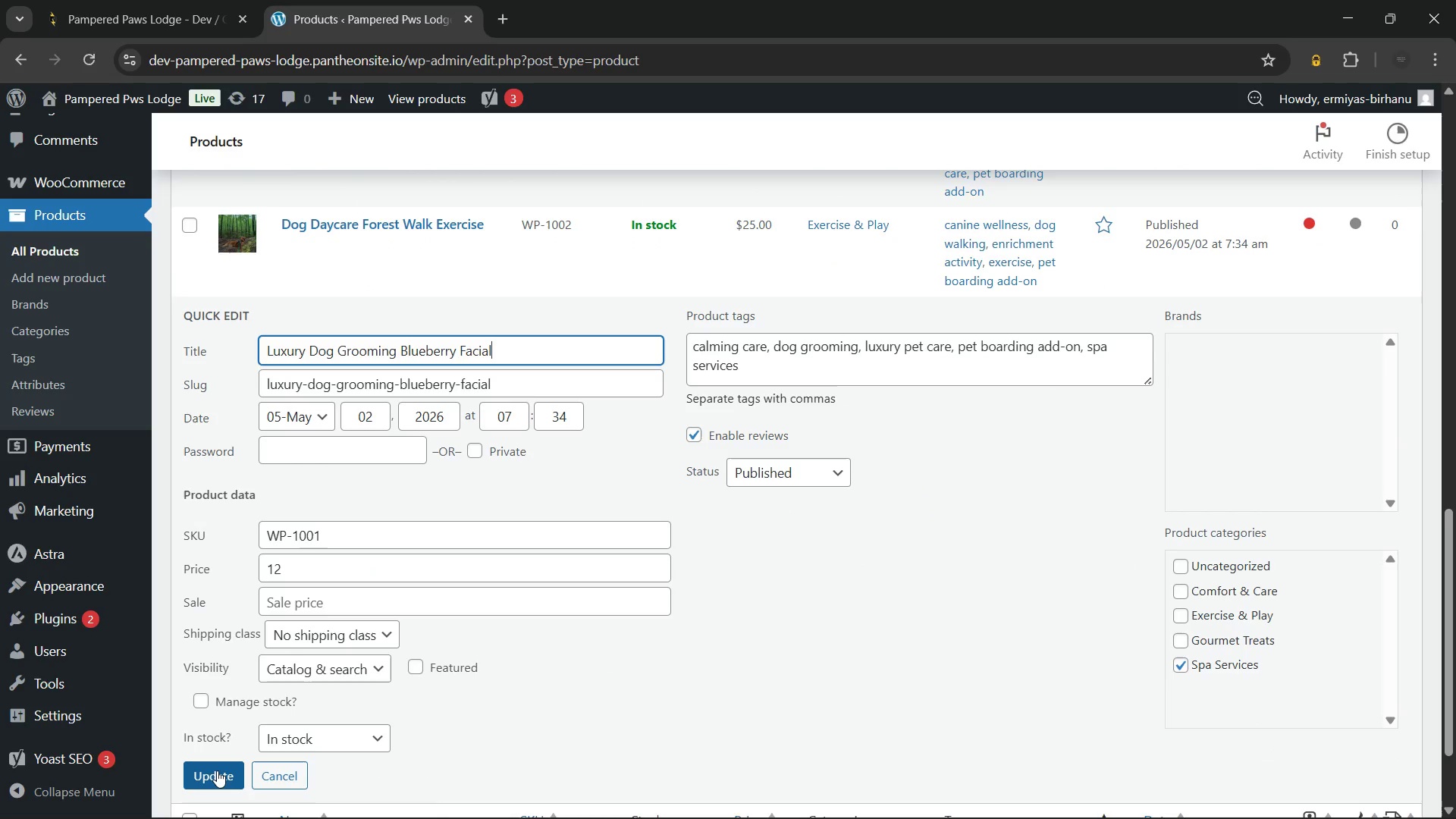 
left_click([212, 770])
 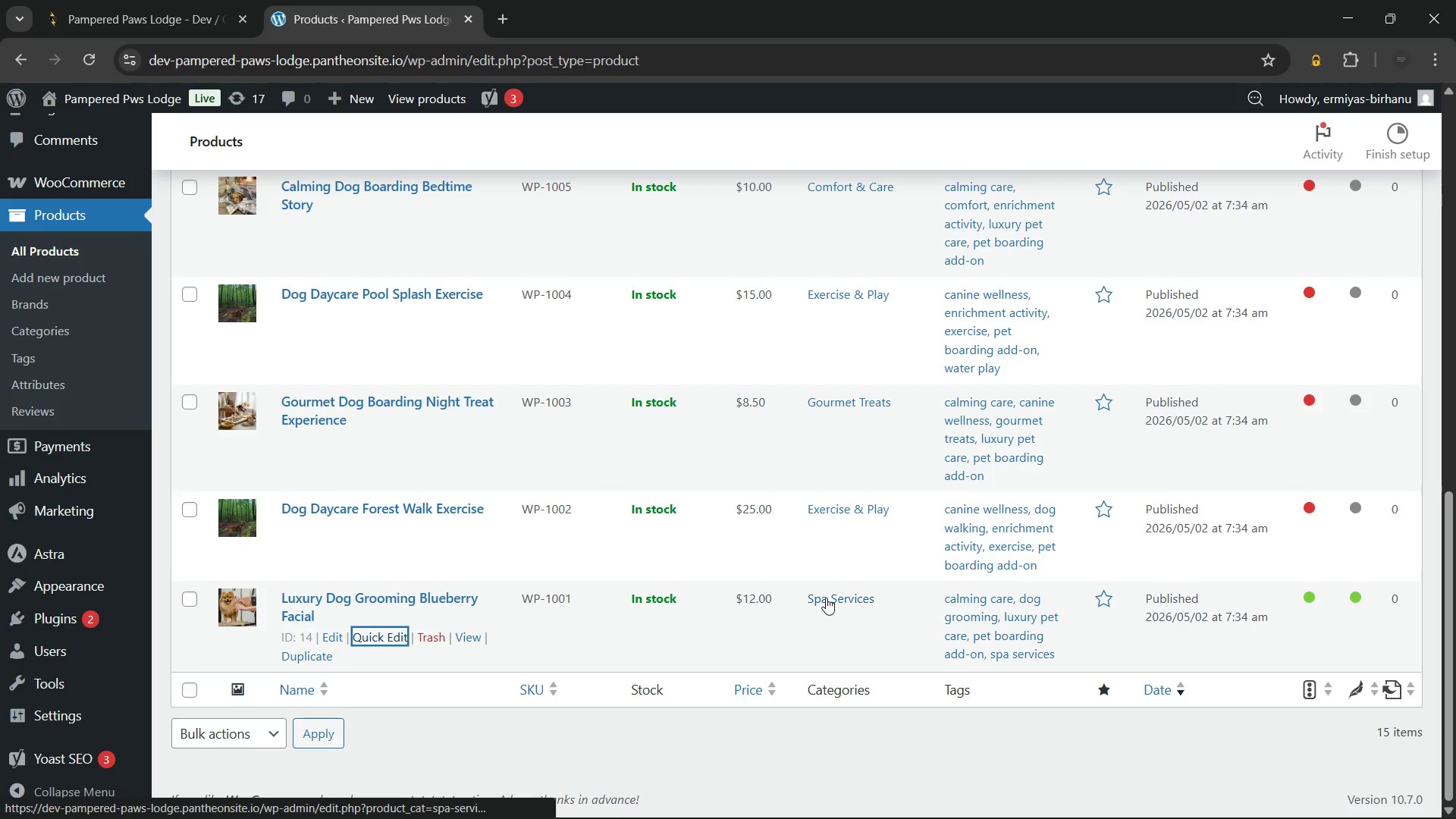 
scroll: coordinate [527, 417], scroll_direction: up, amount: 2.0
 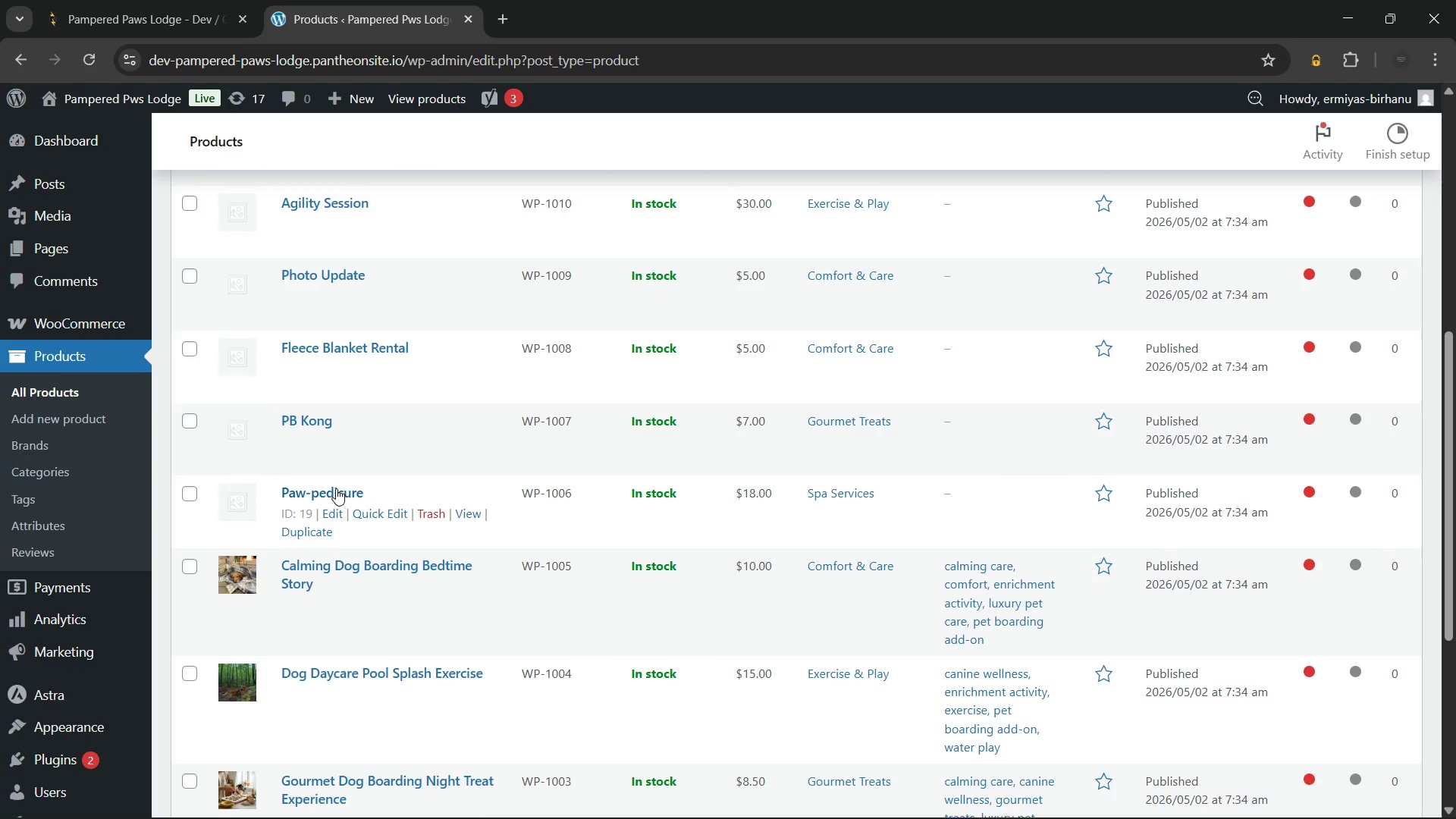 
left_click([336, 488])
 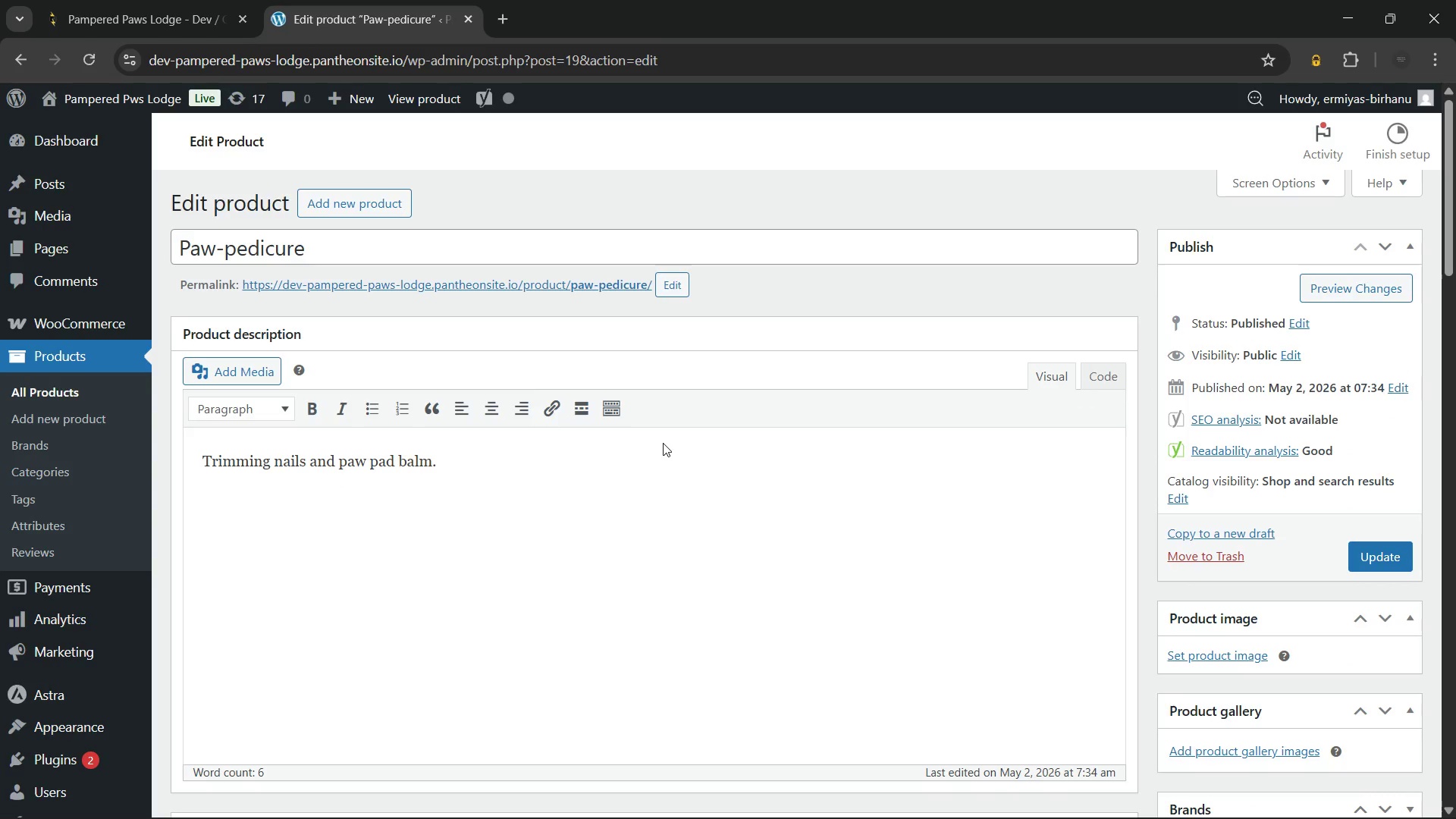 
wait(19.89)
 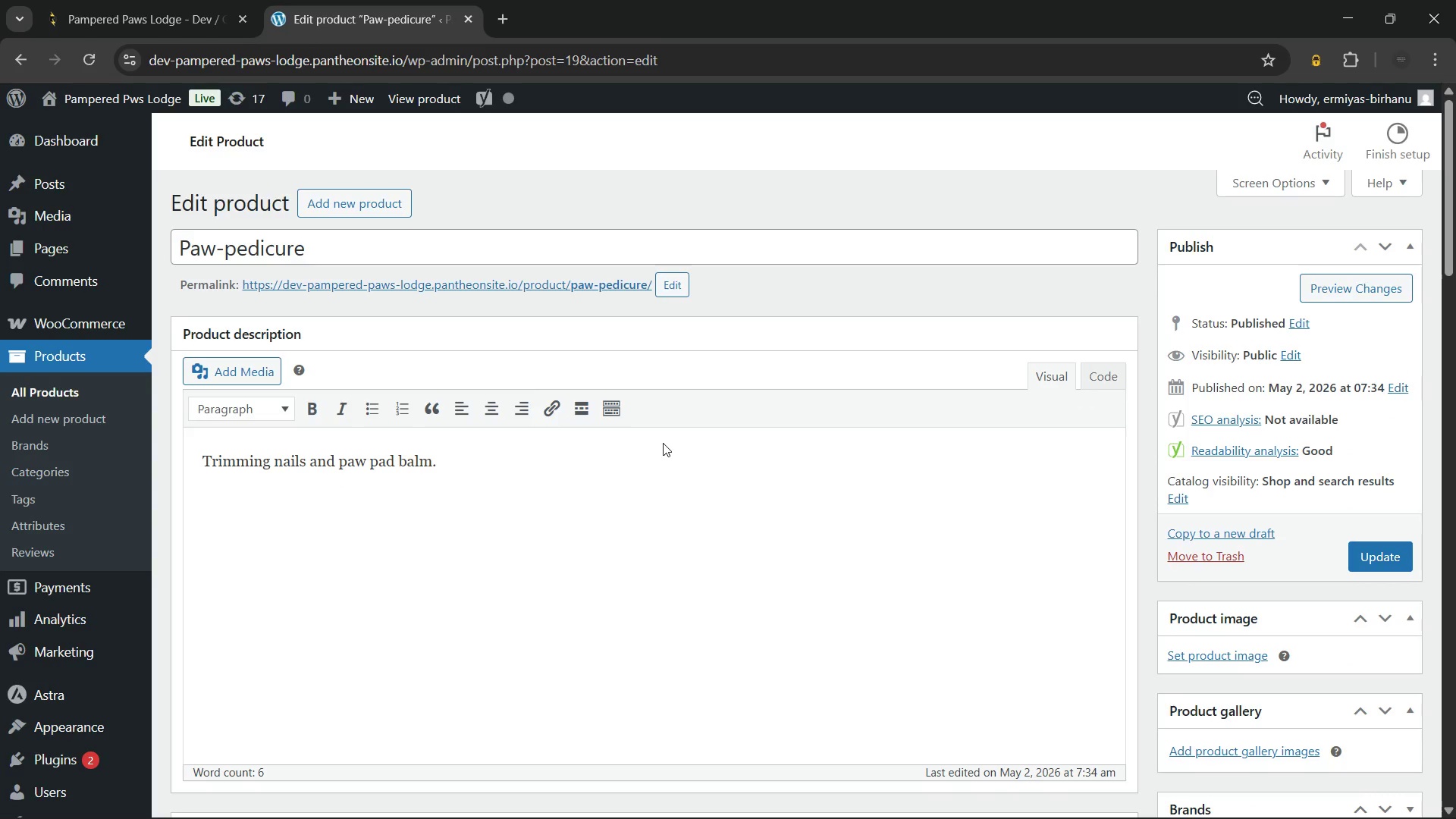 
left_click([500, 245])
 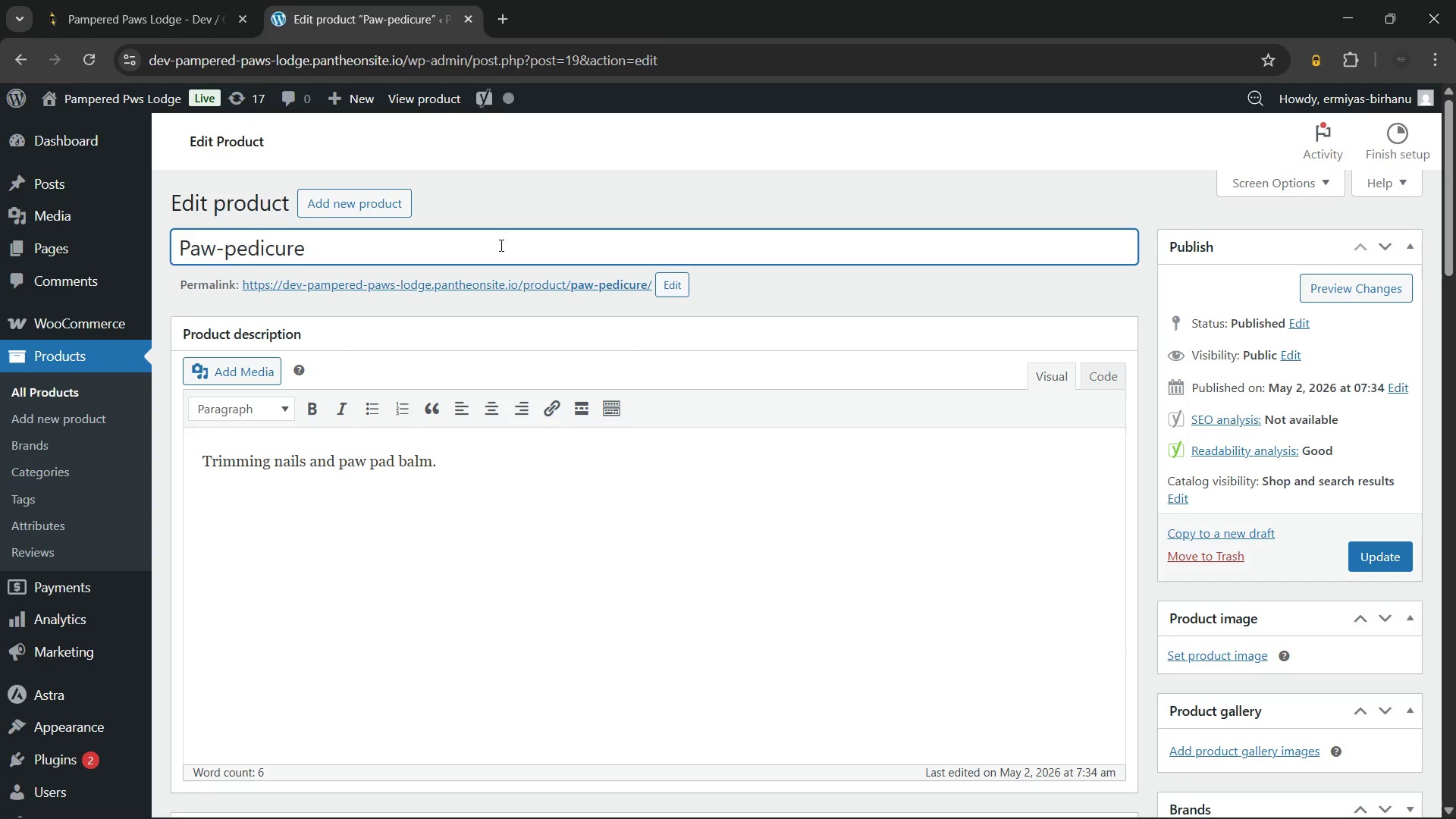 
hold_key(key=ArrowLeft, duration=0.97)
 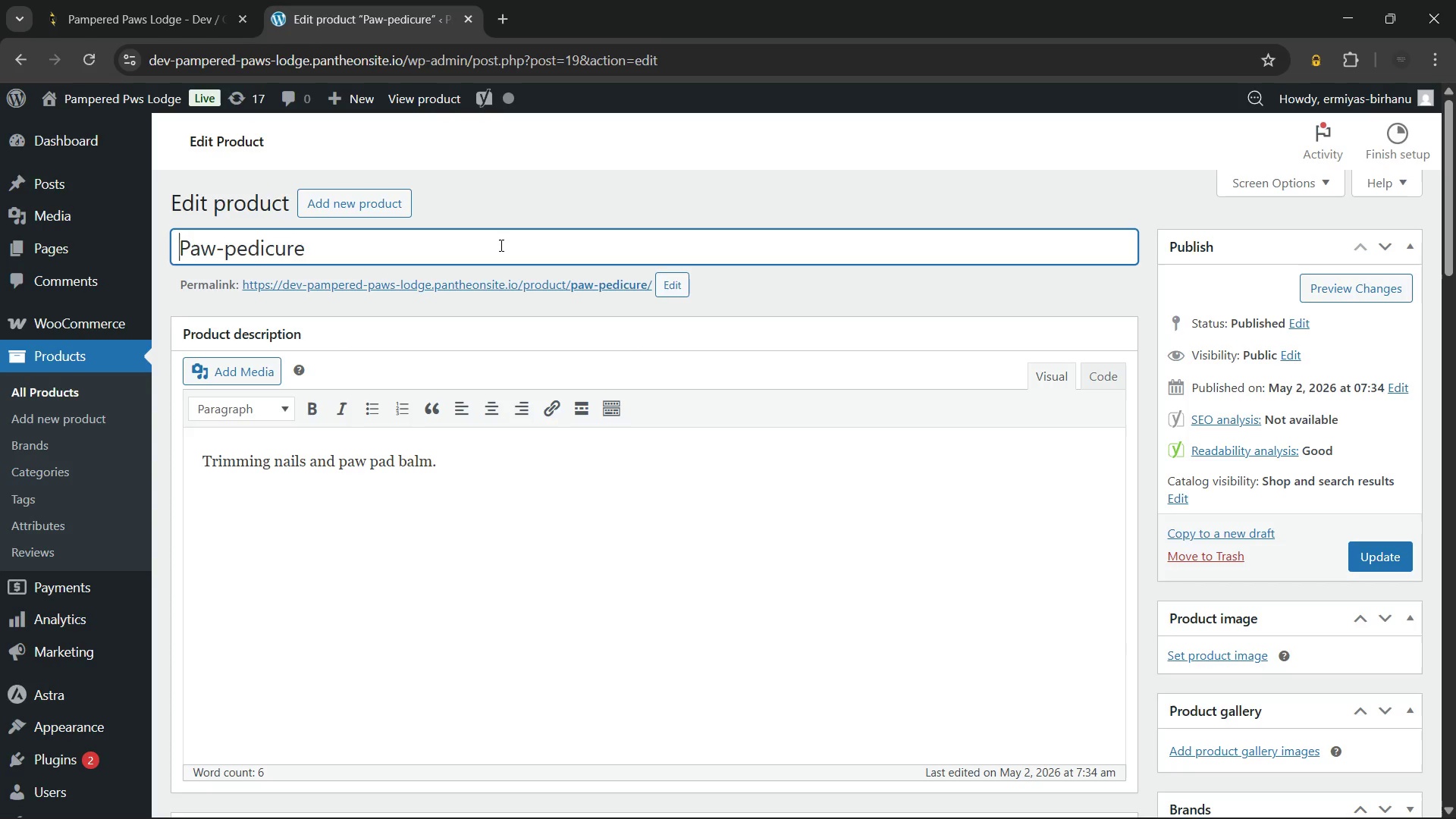 
type(Luxury Dog Grooming)
 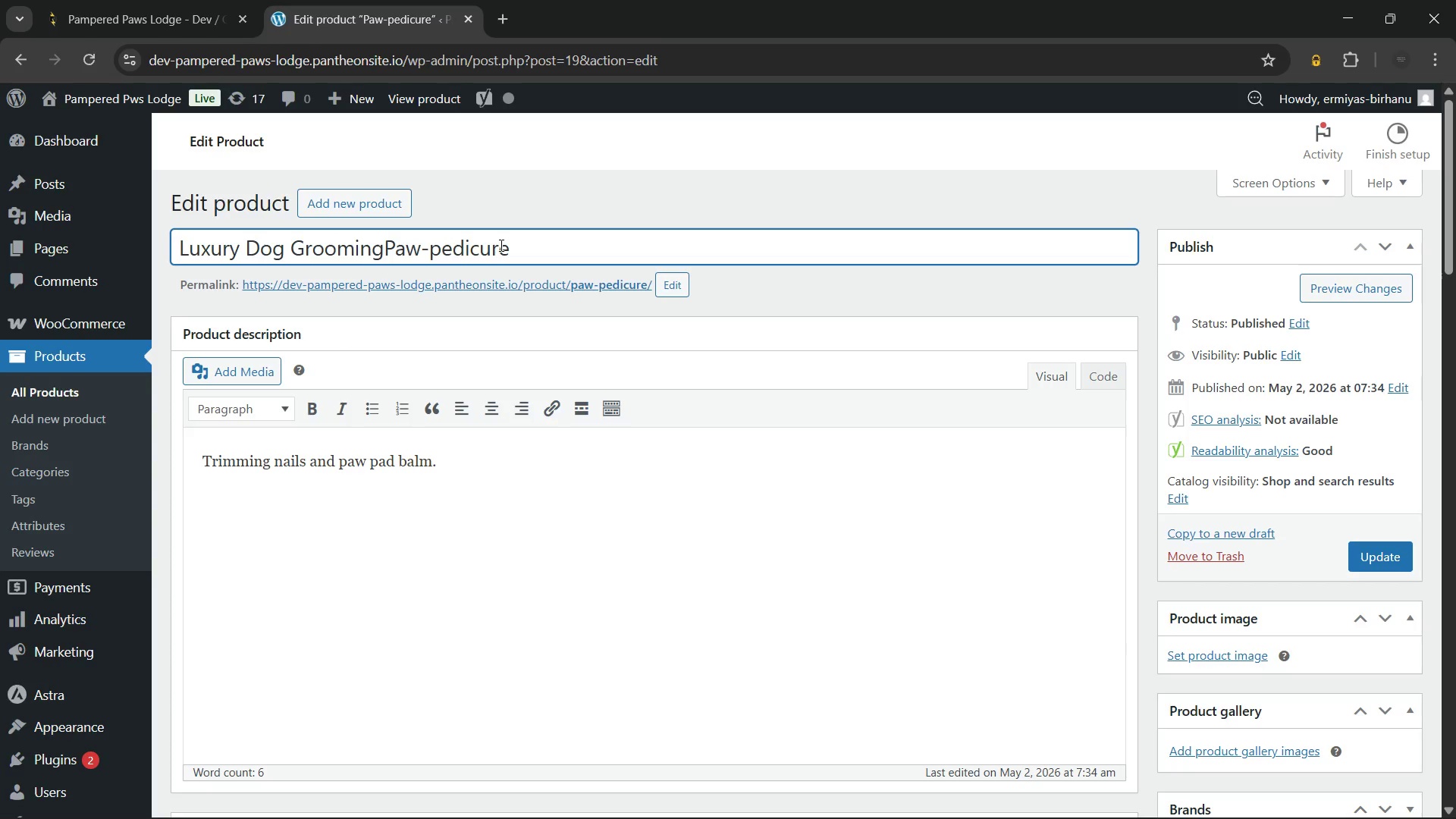 
key(Space)
 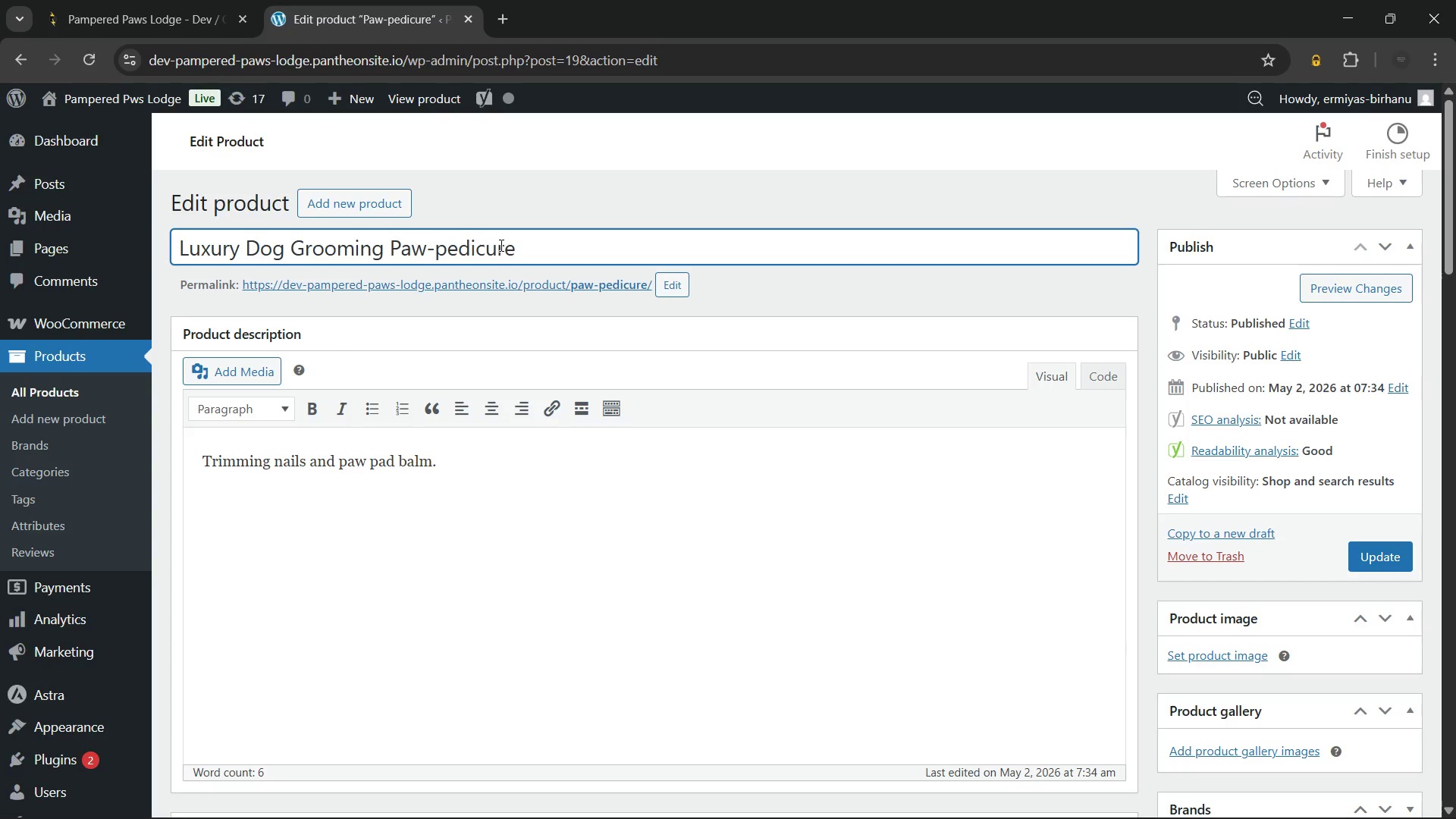 
key(ArrowRight)
 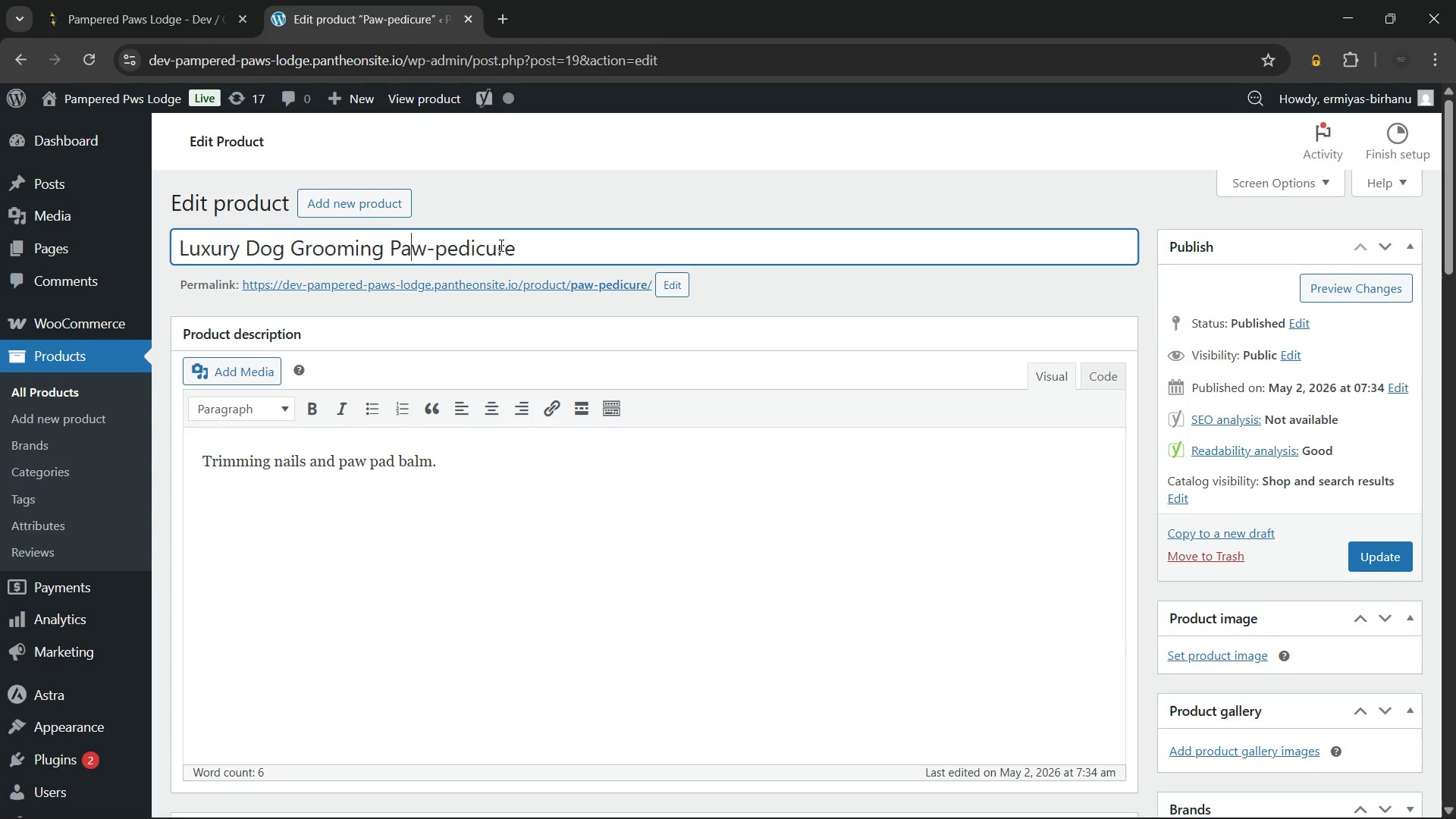 
key(ArrowRight)
 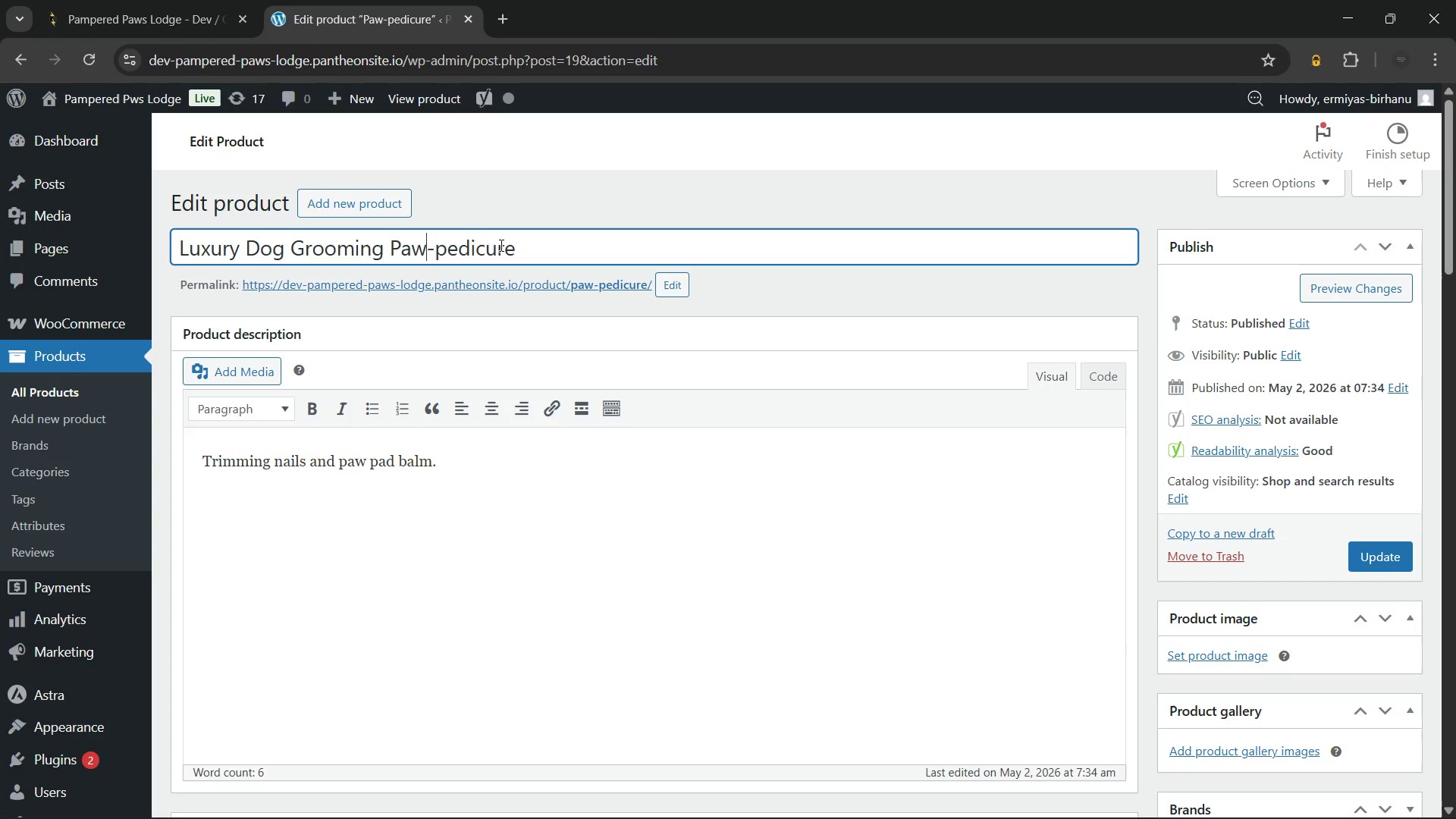 
key(ArrowRight)
 